 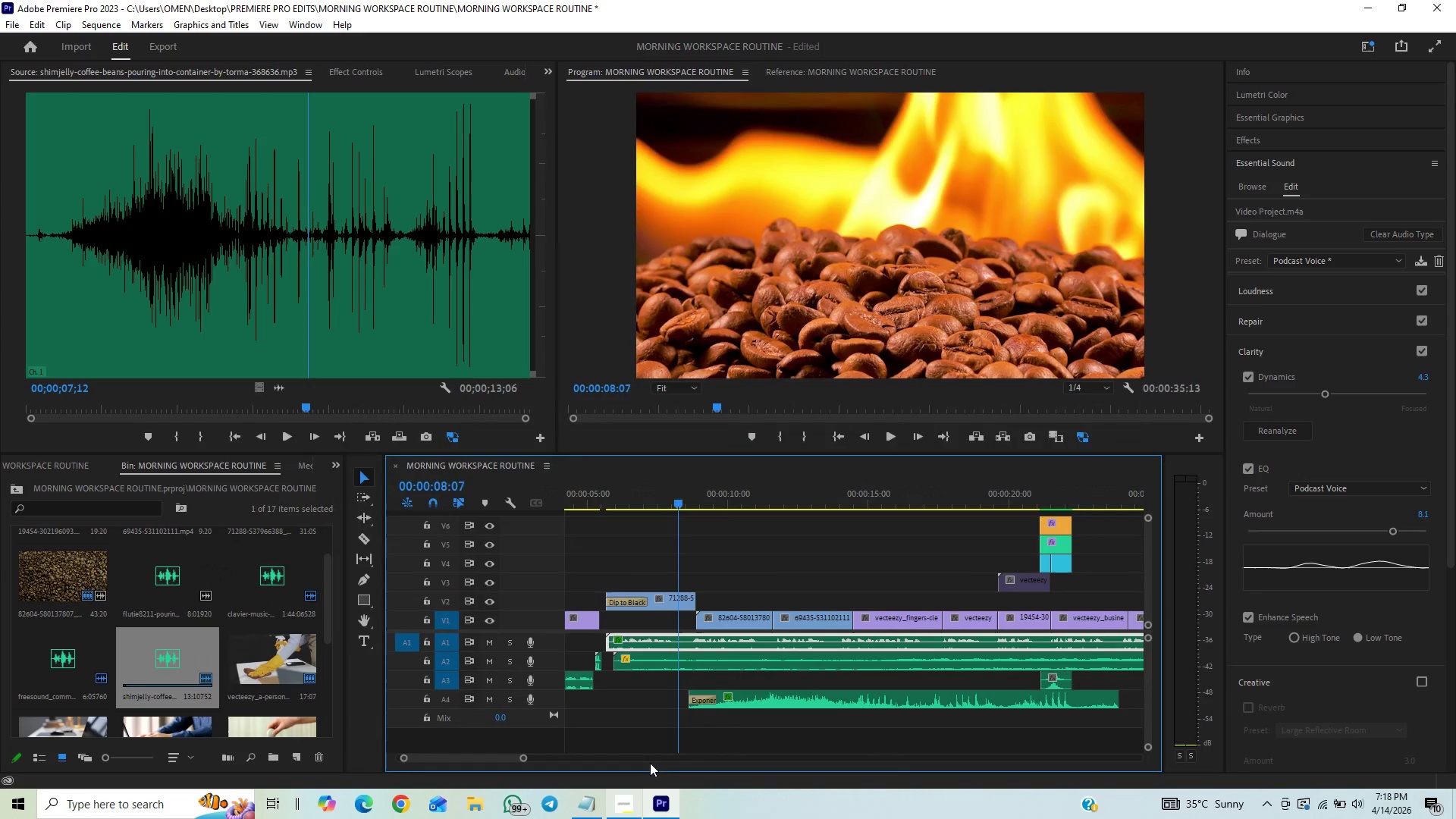 
key(Control+S)
 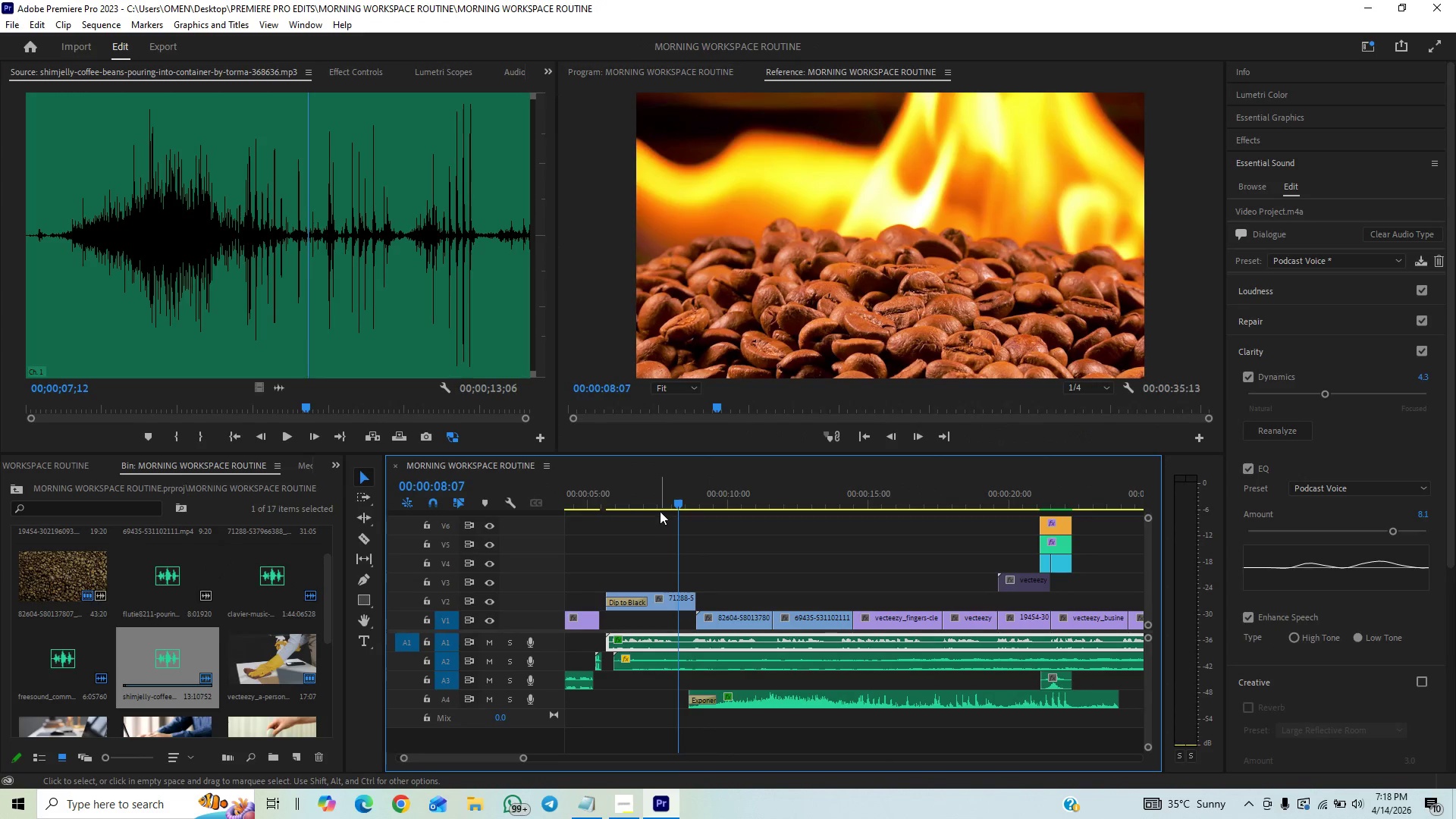 
left_click([661, 505])
 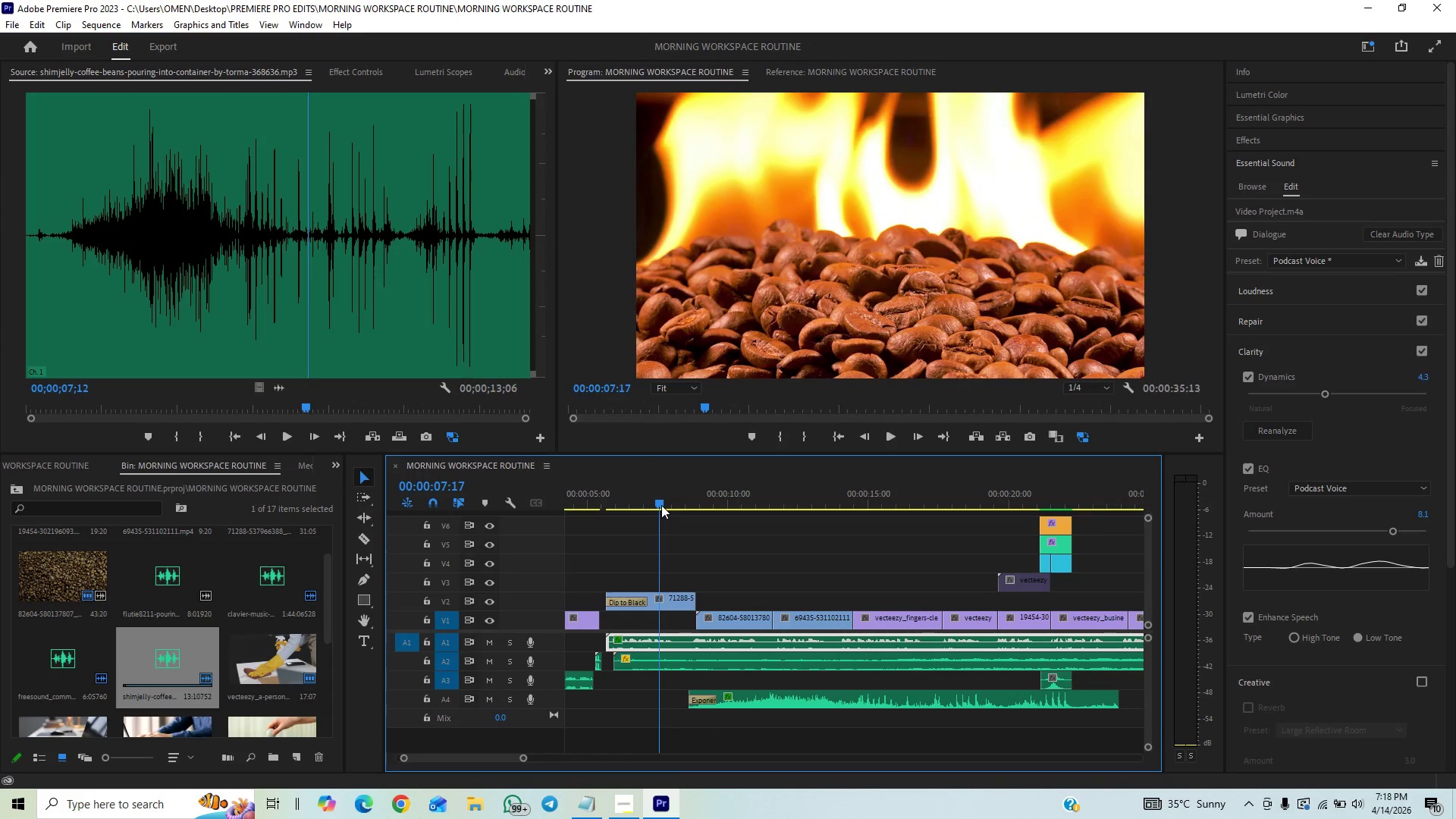 
key(Space)
 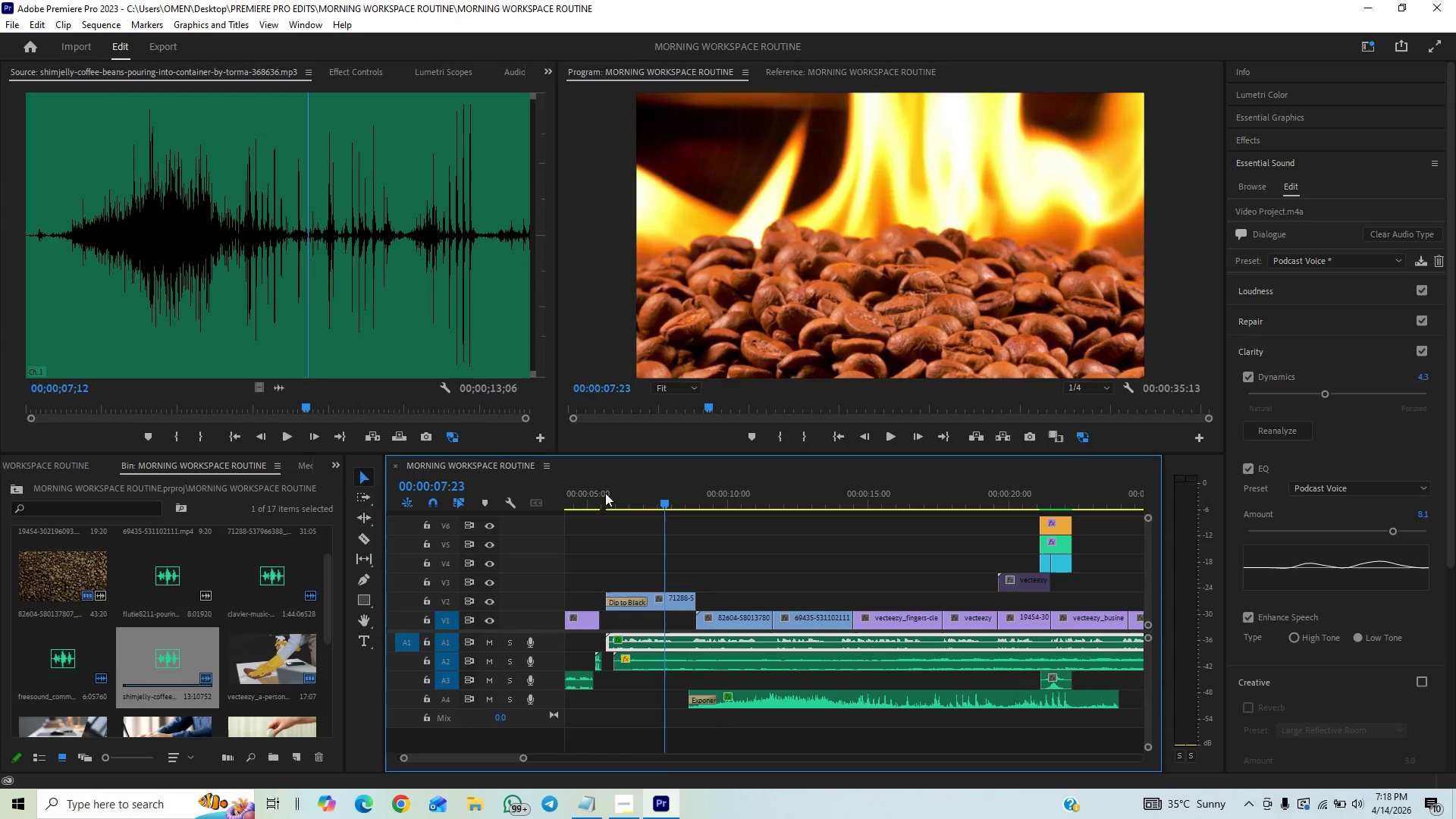 
key(Space)
 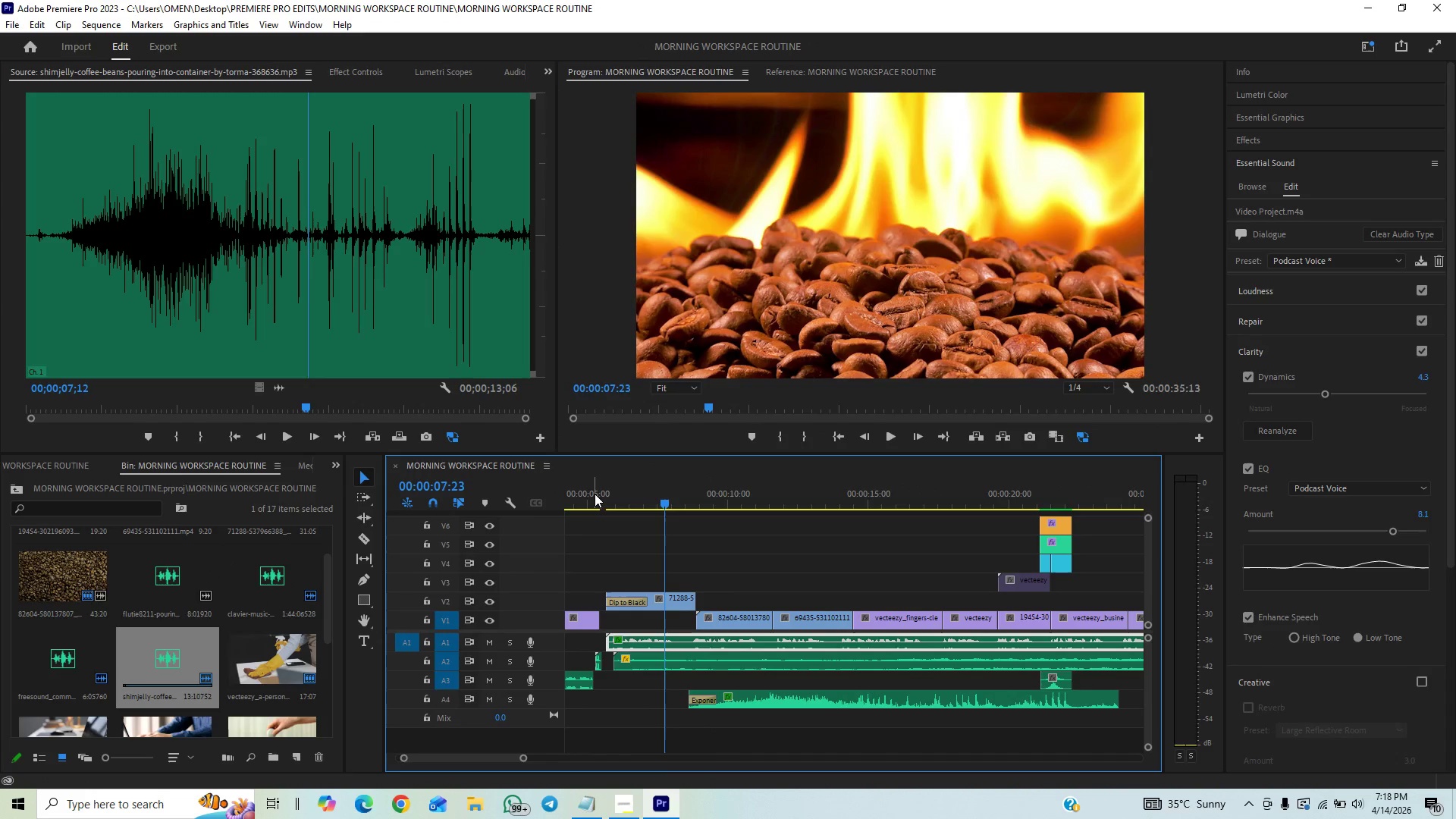 
left_click([595, 494])
 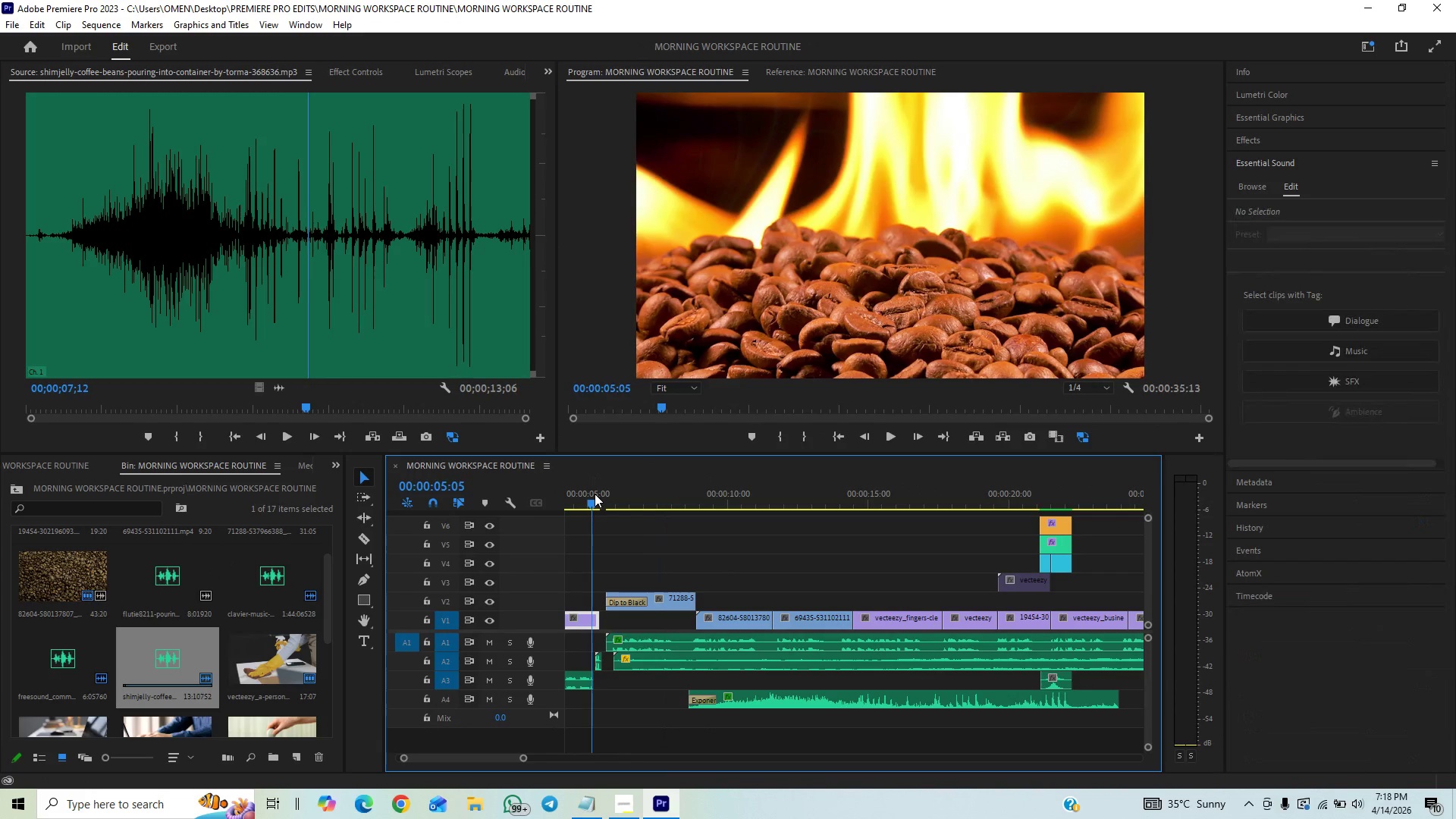 
key(Space)
 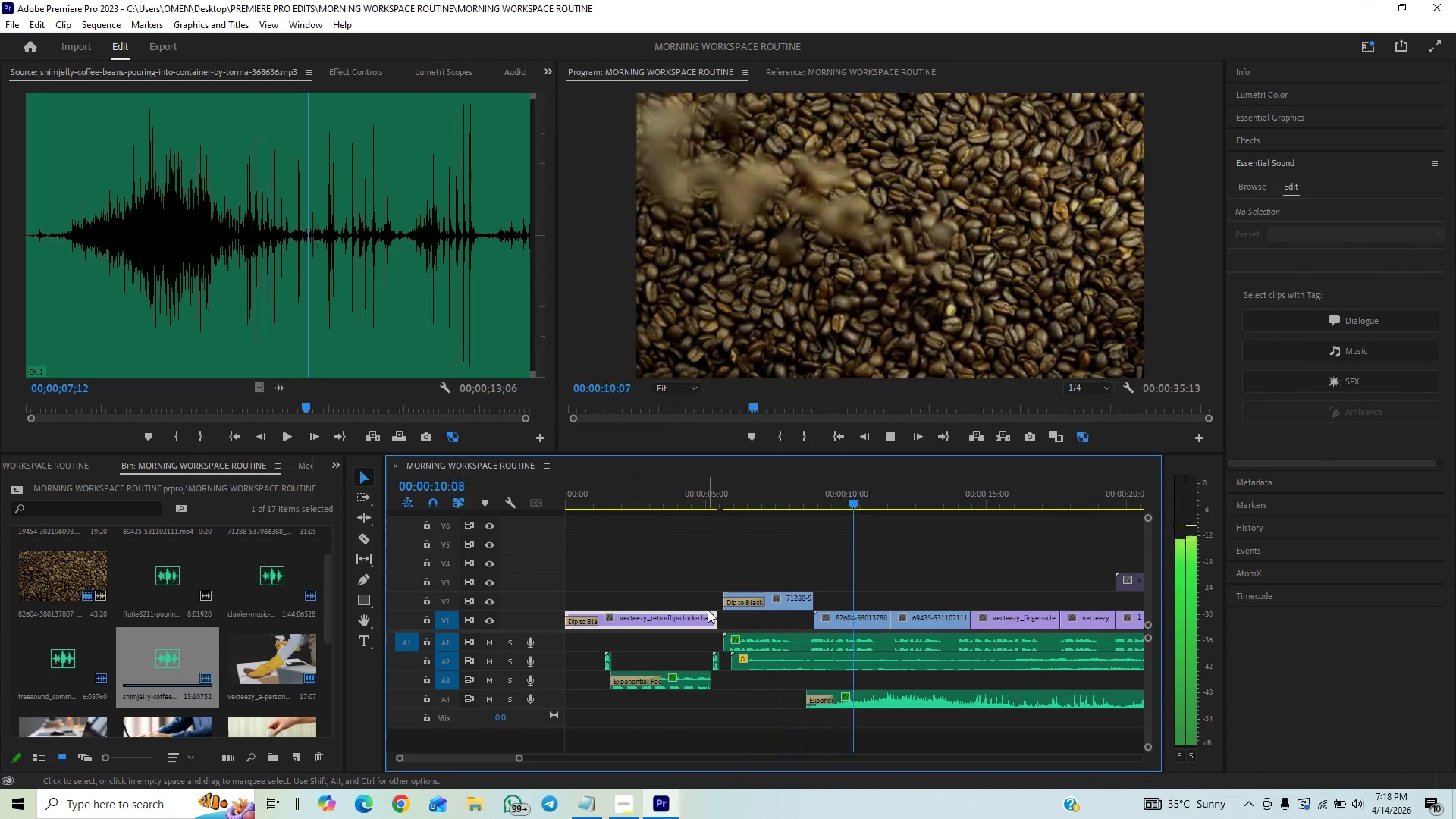 
wait(7.02)
 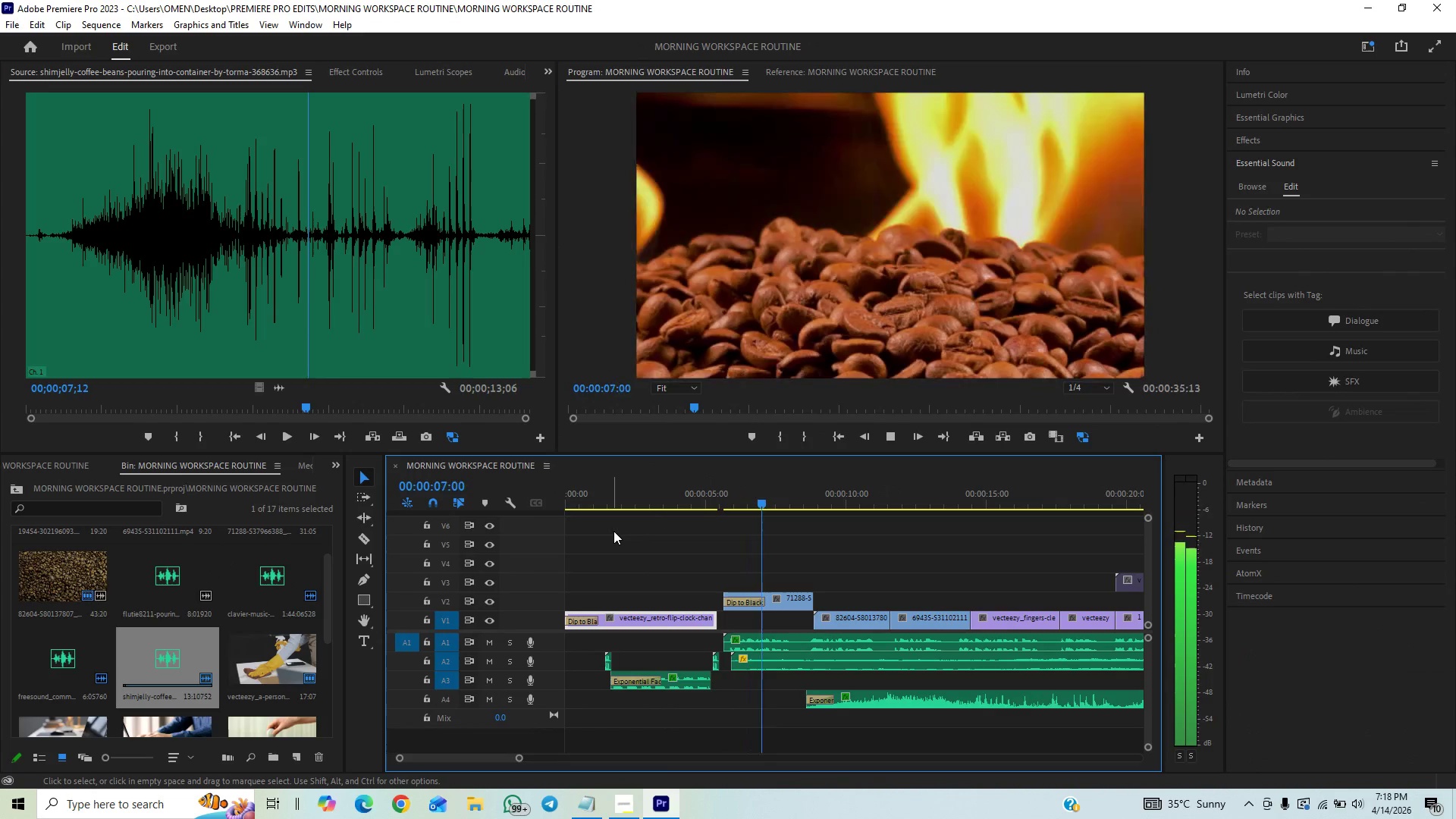 
key(Space)
 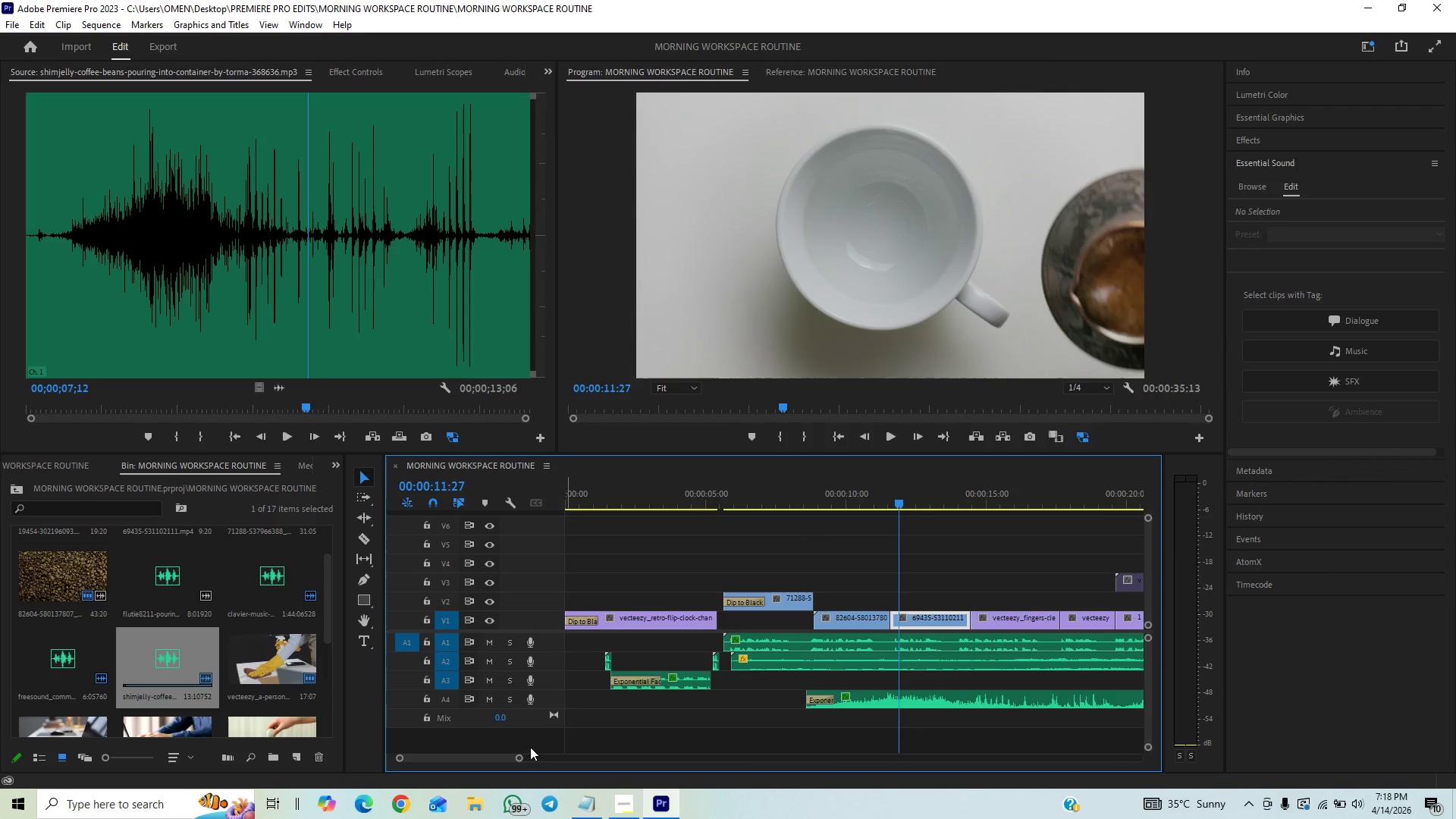 
left_click_drag(start_coordinate=[520, 758], to_coordinate=[566, 752])
 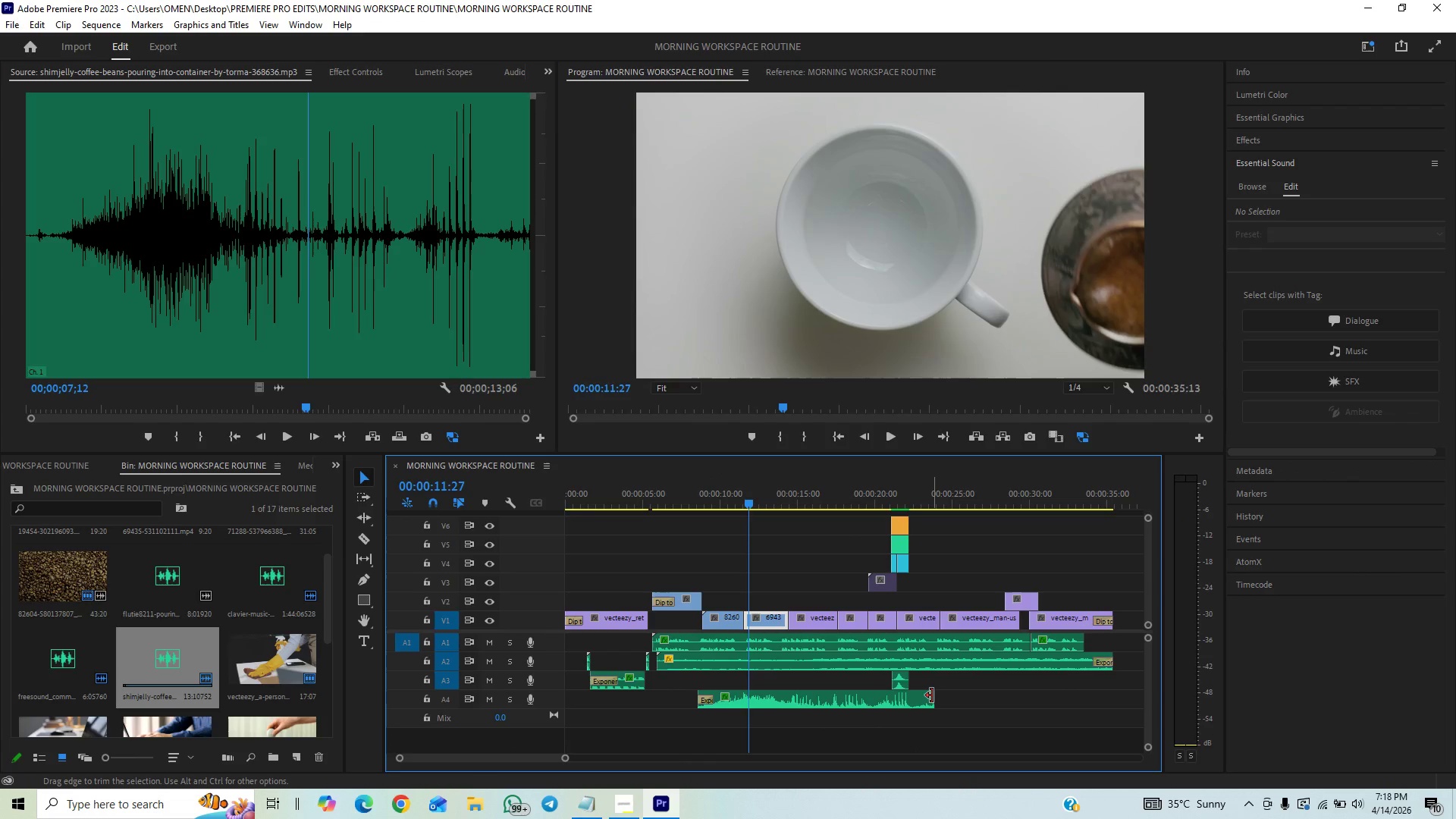 
left_click_drag(start_coordinate=[932, 695], to_coordinate=[745, 736])
 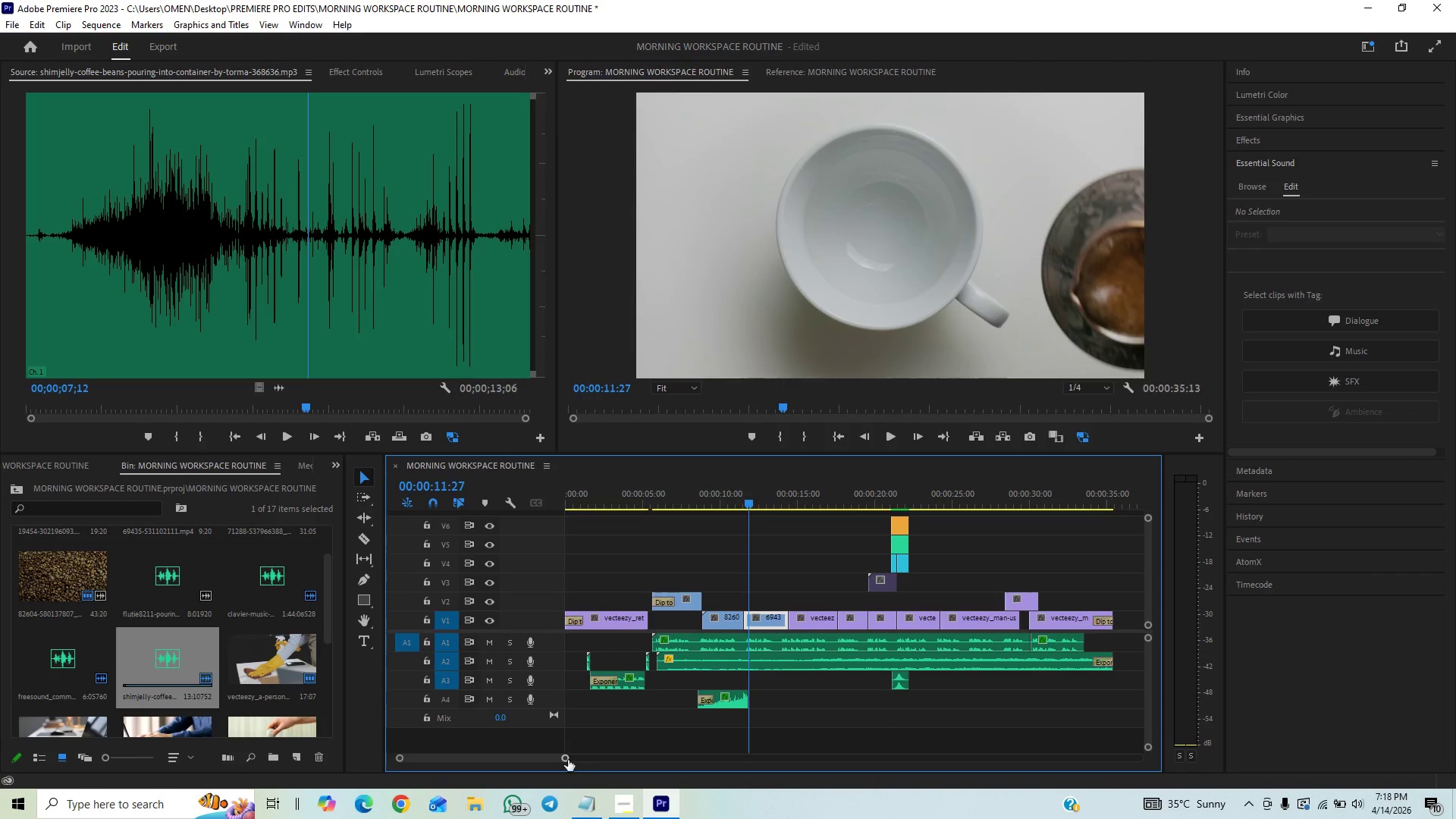 
left_click_drag(start_coordinate=[564, 758], to_coordinate=[532, 781])
 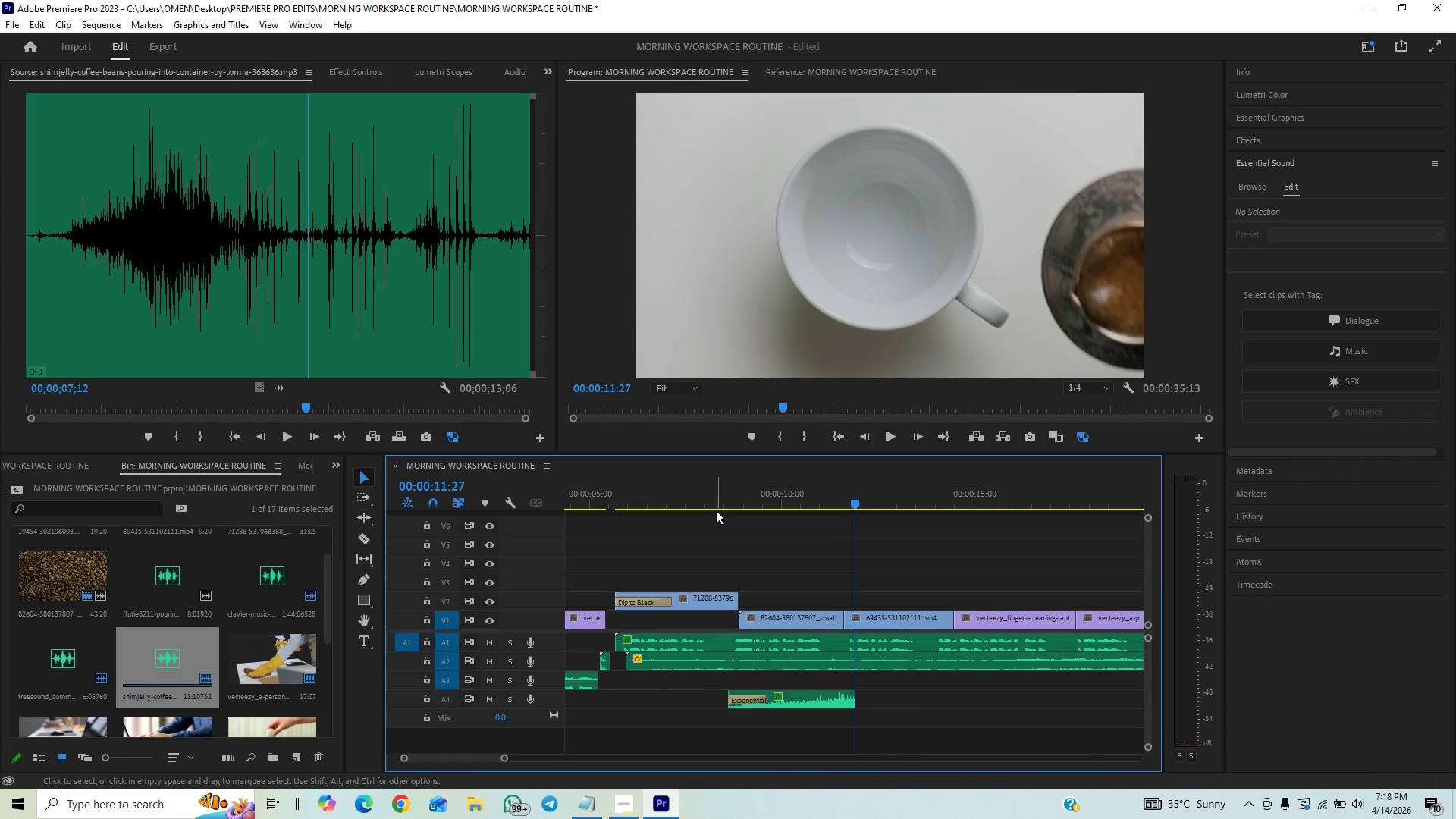 
double_click([710, 502])
 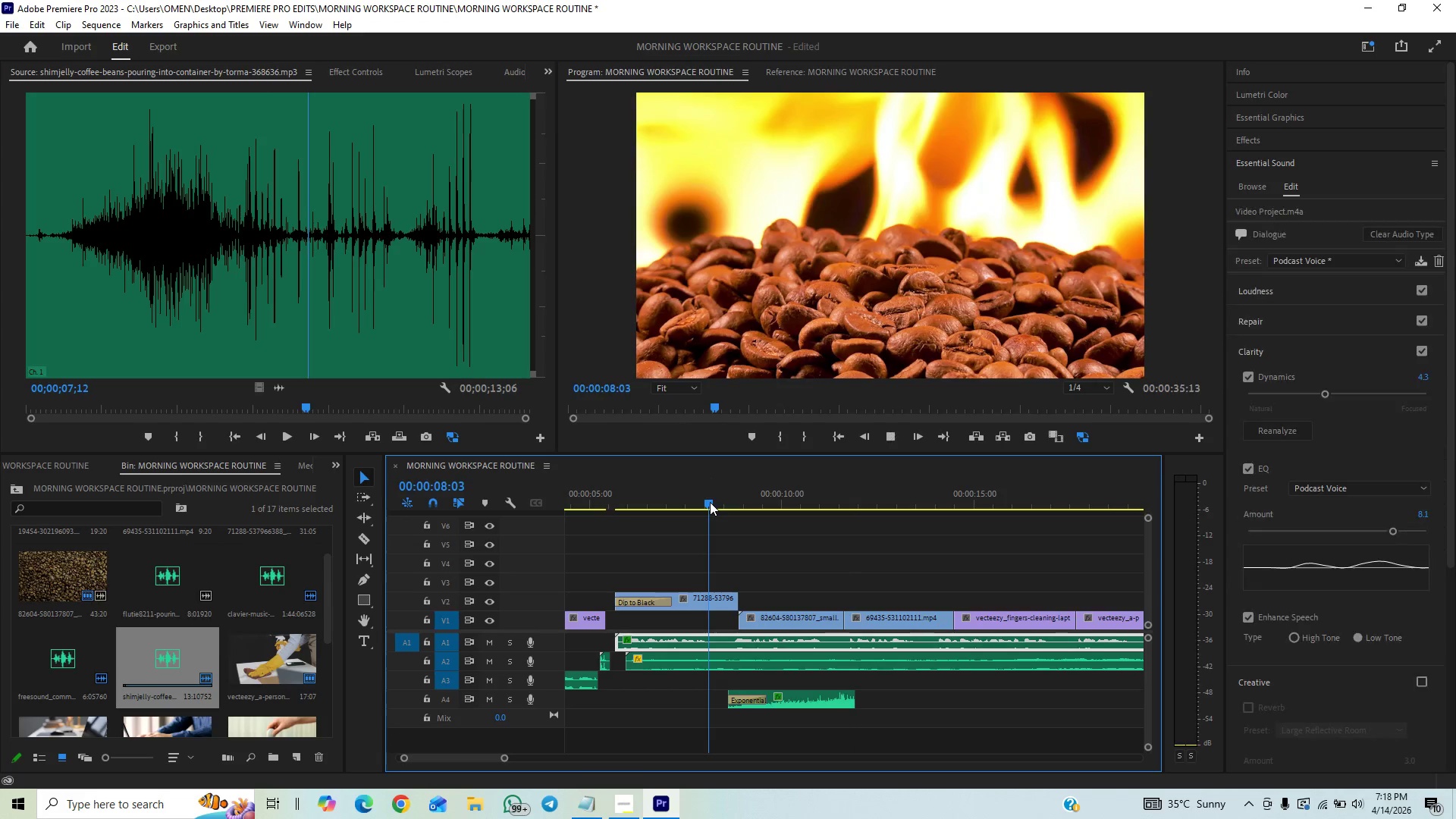 
key(Space)
 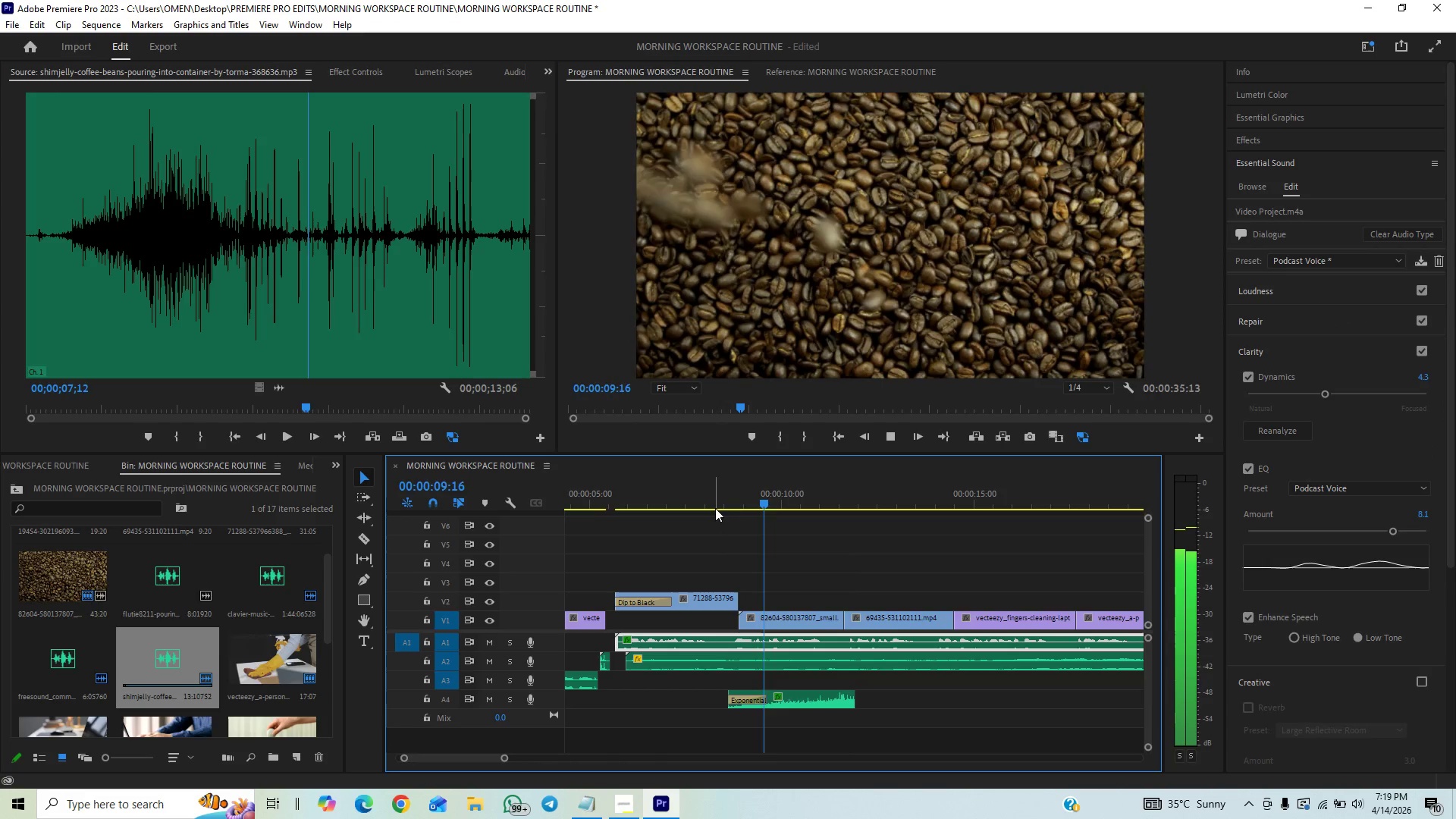 
key(Space)
 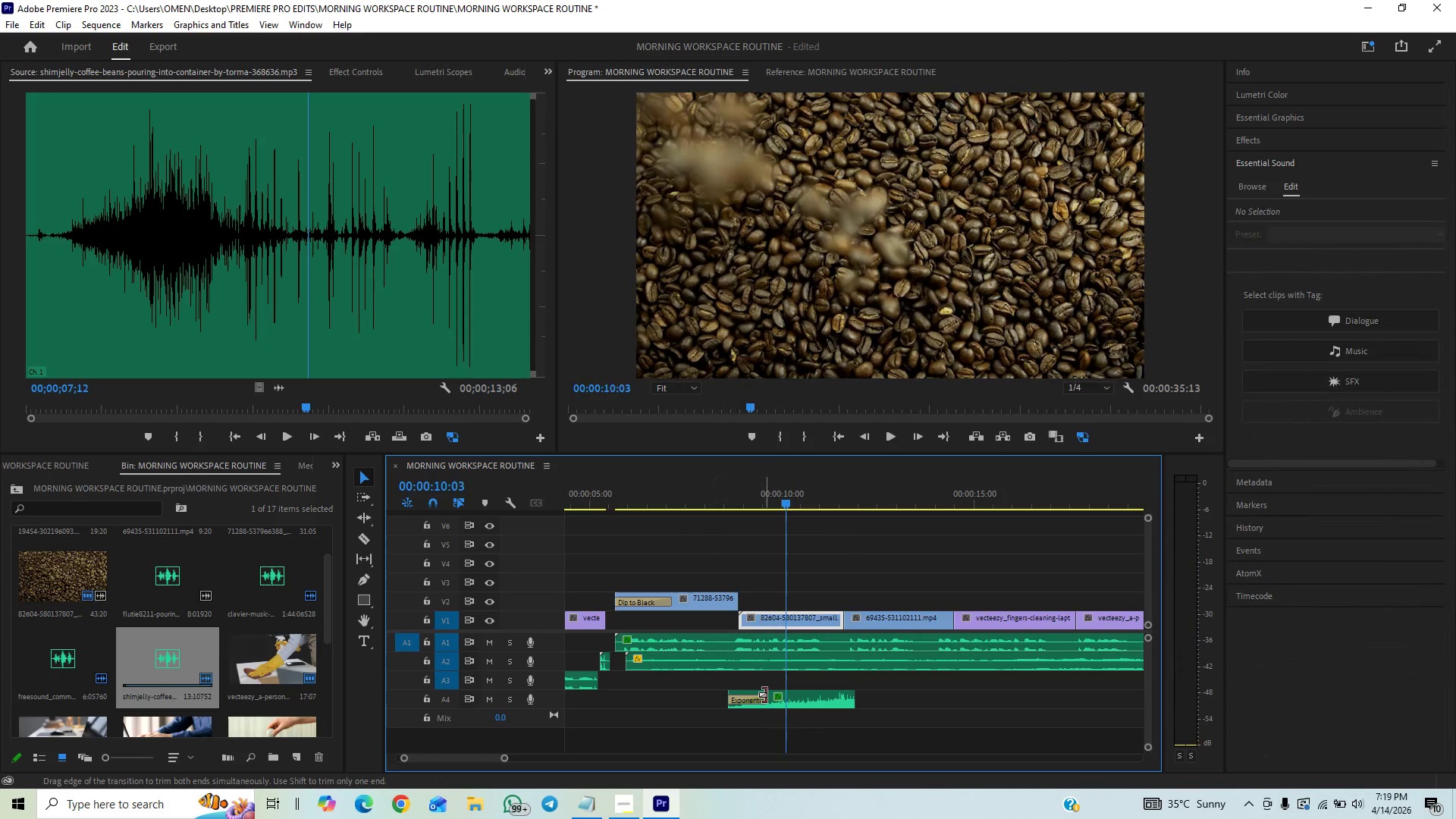 
left_click_drag(start_coordinate=[764, 695], to_coordinate=[752, 717])
 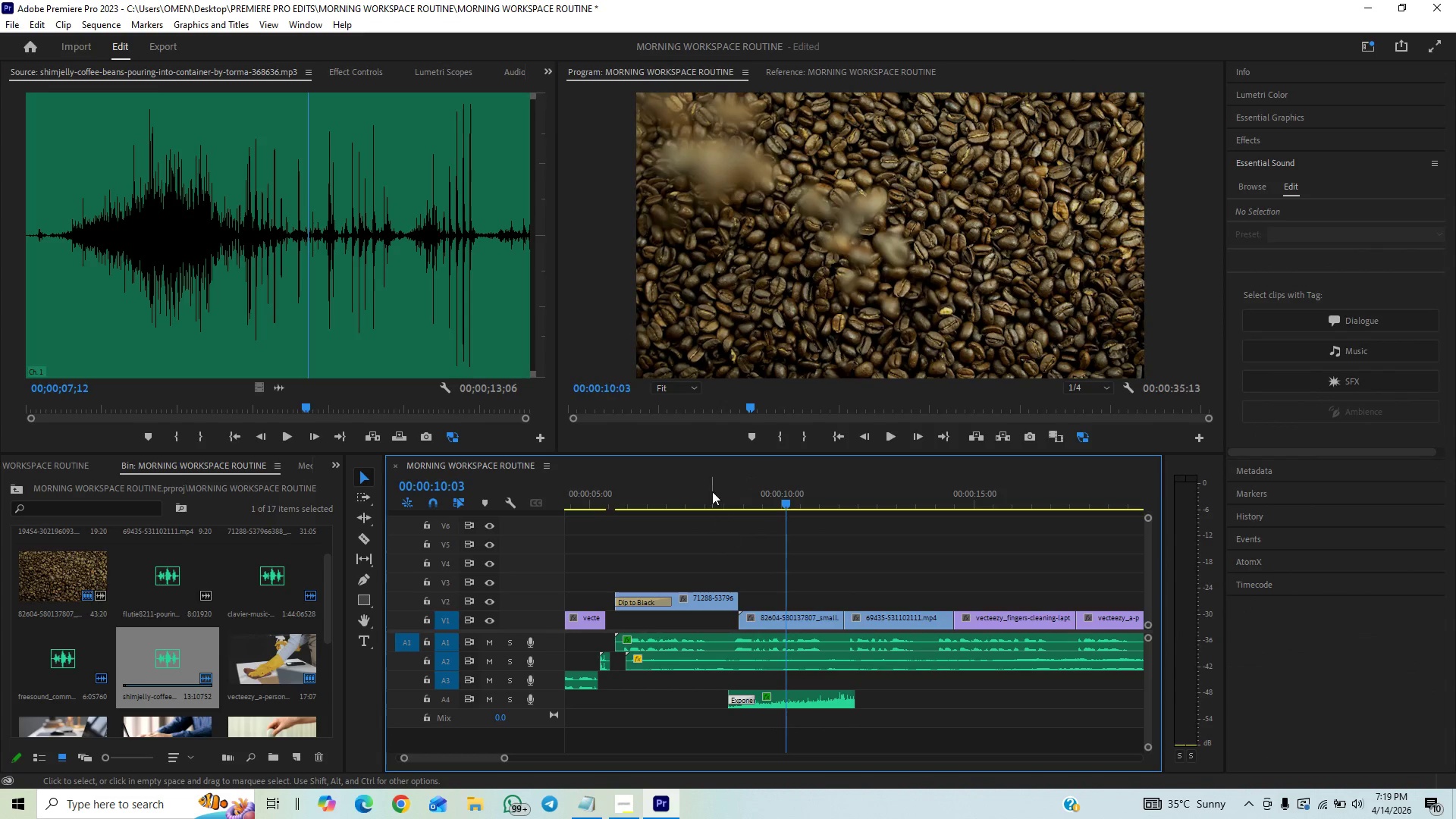 
left_click([712, 491])
 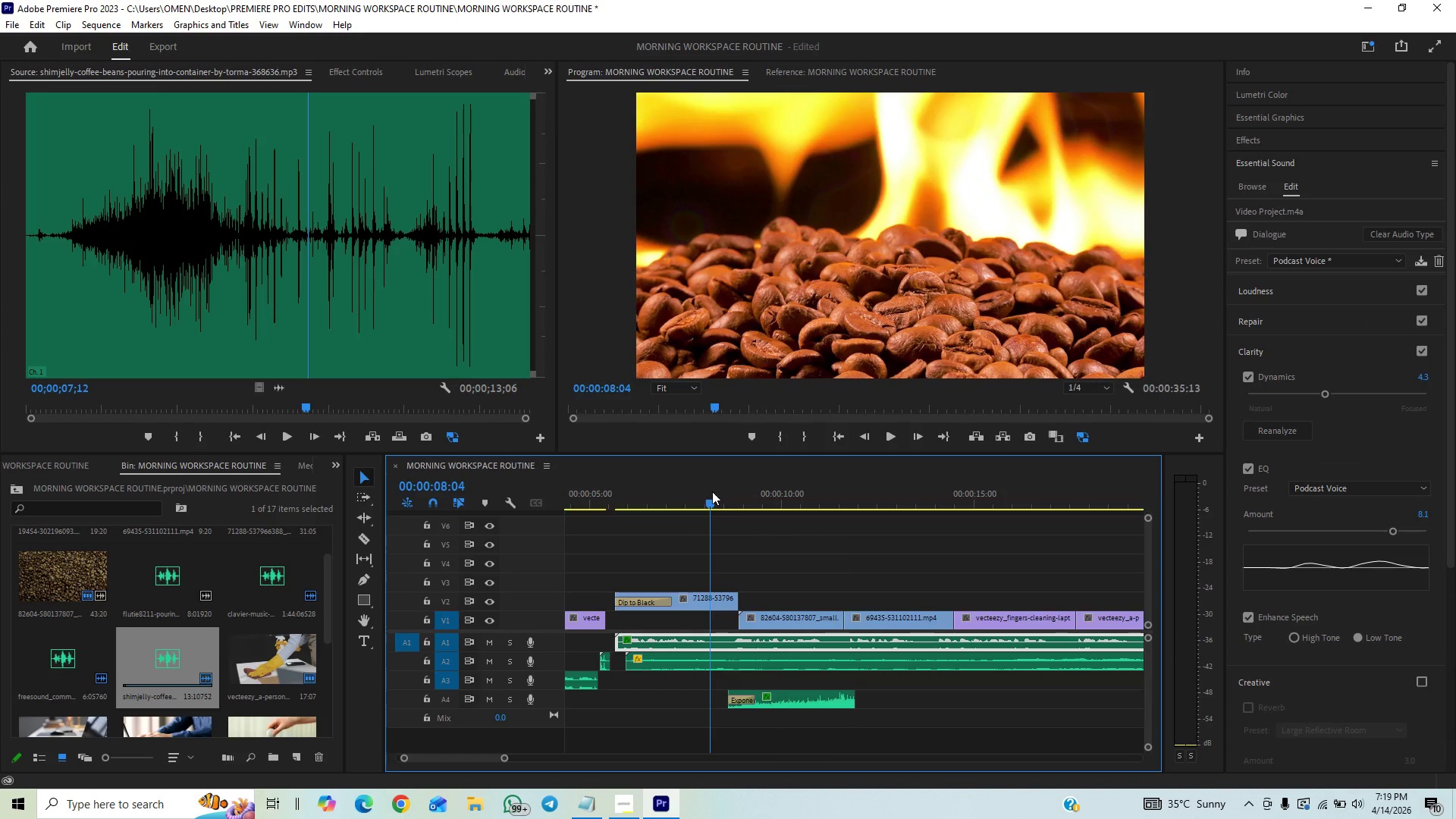 
key(Space)
 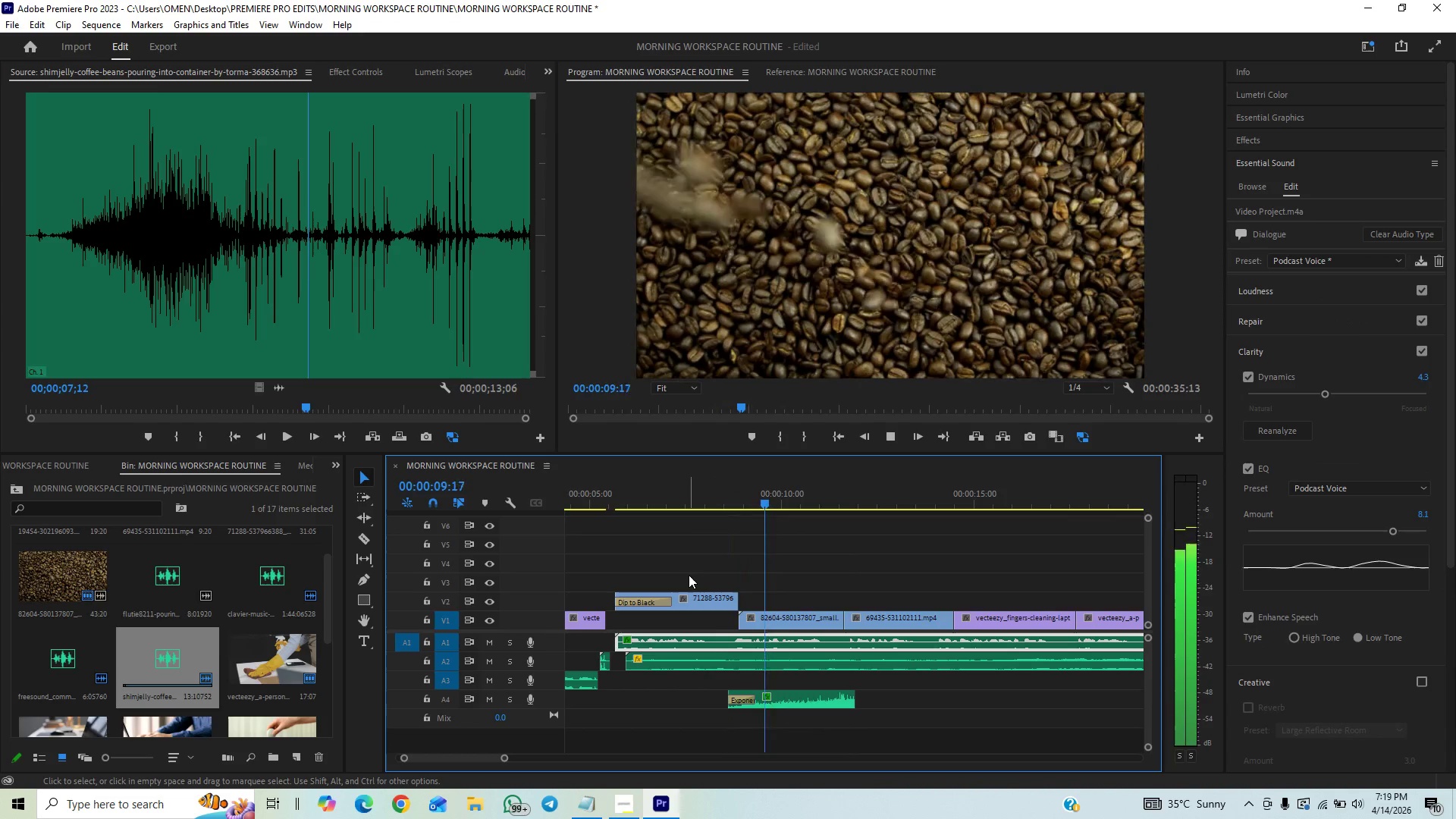 
key(Space)
 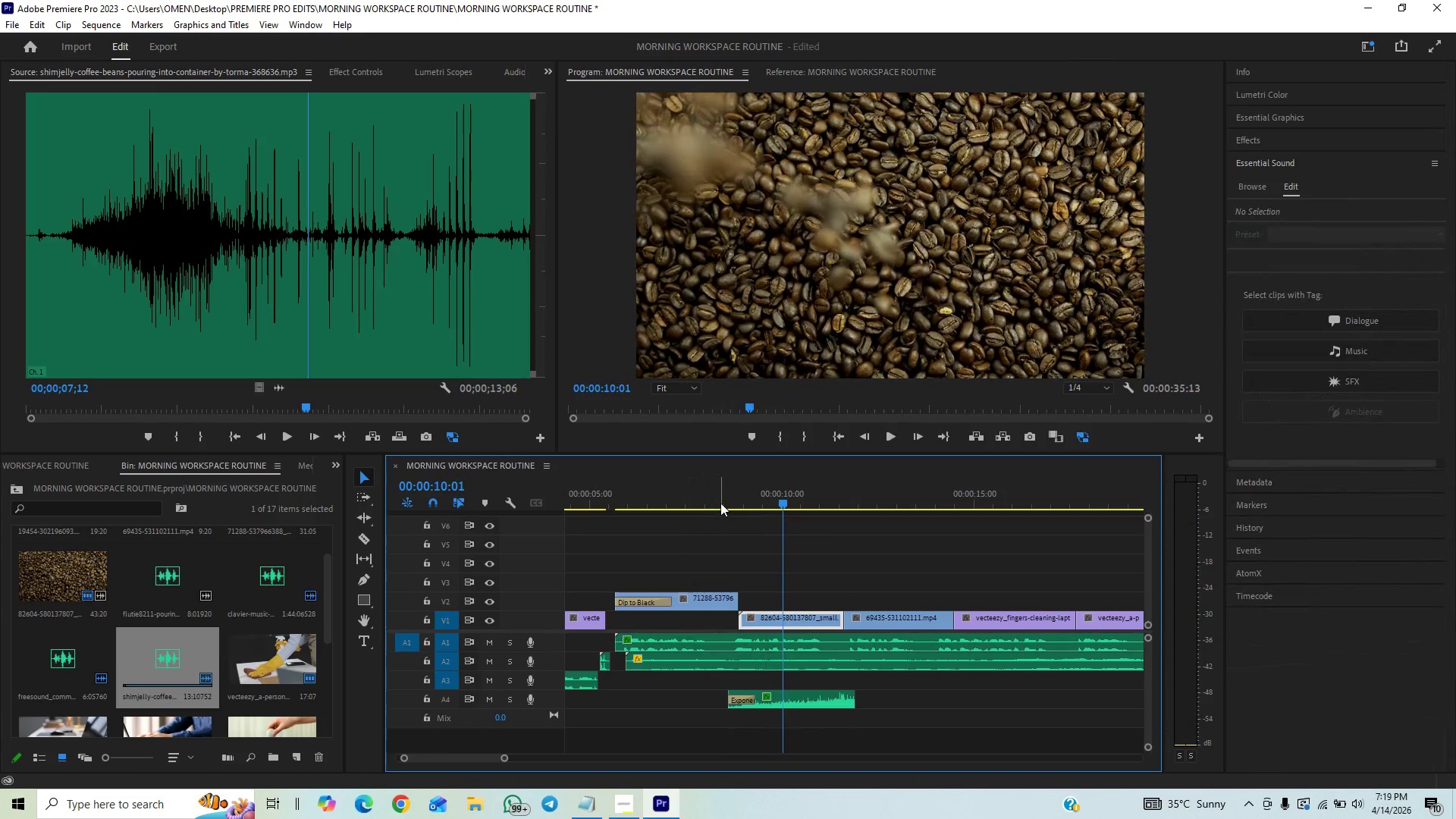 
left_click([720, 501])
 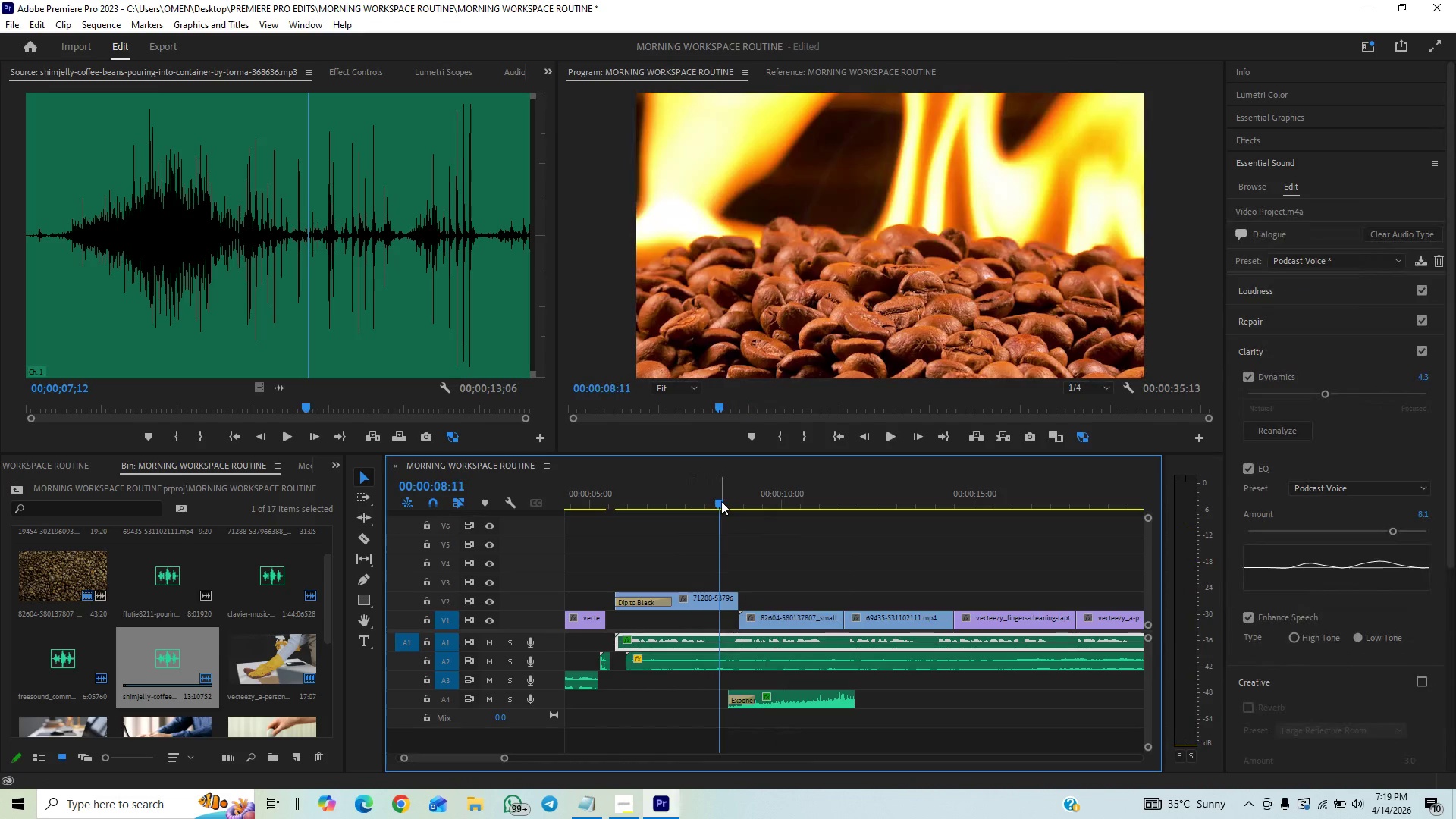 
key(Space)
 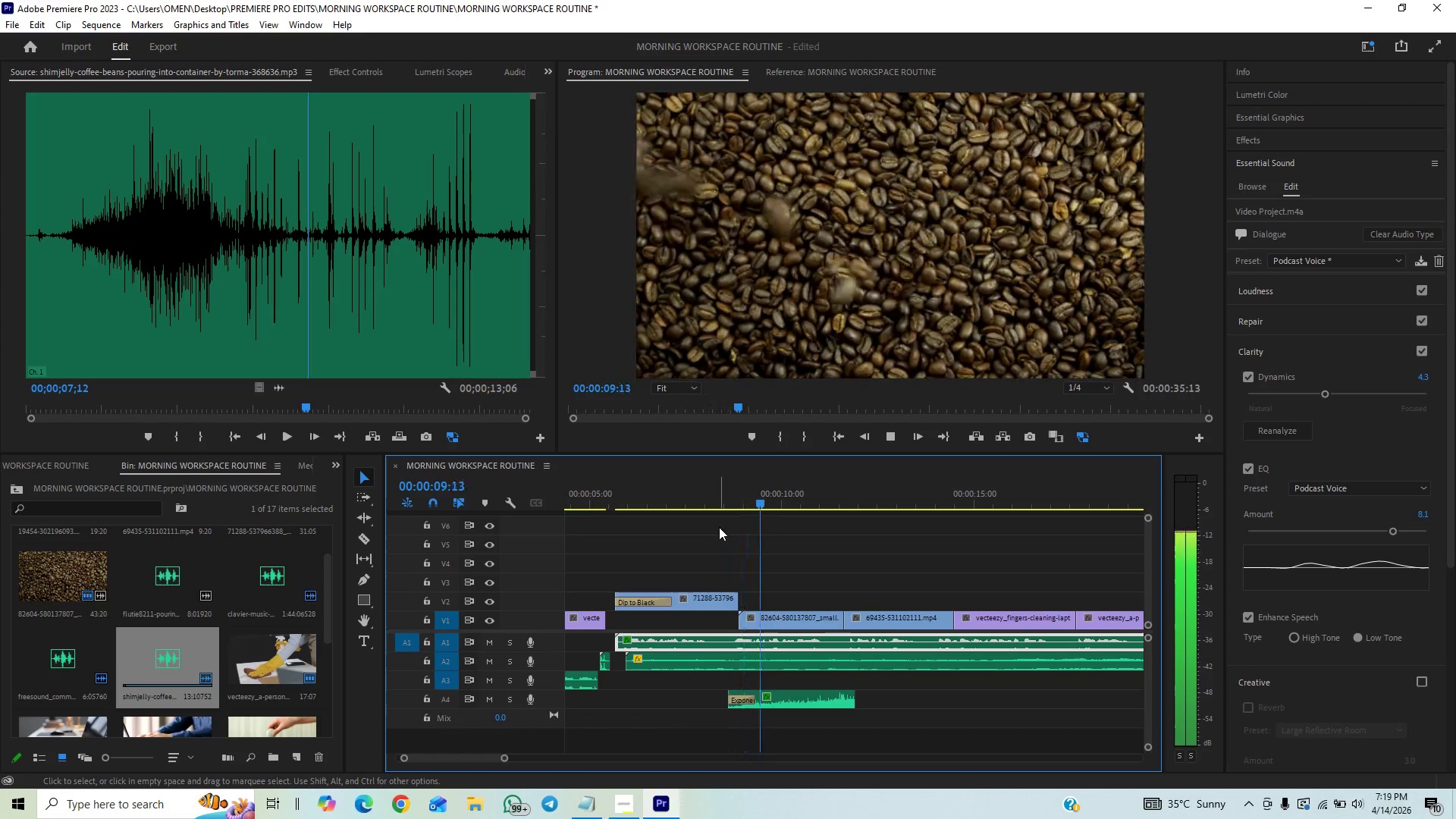 
key(Space)
 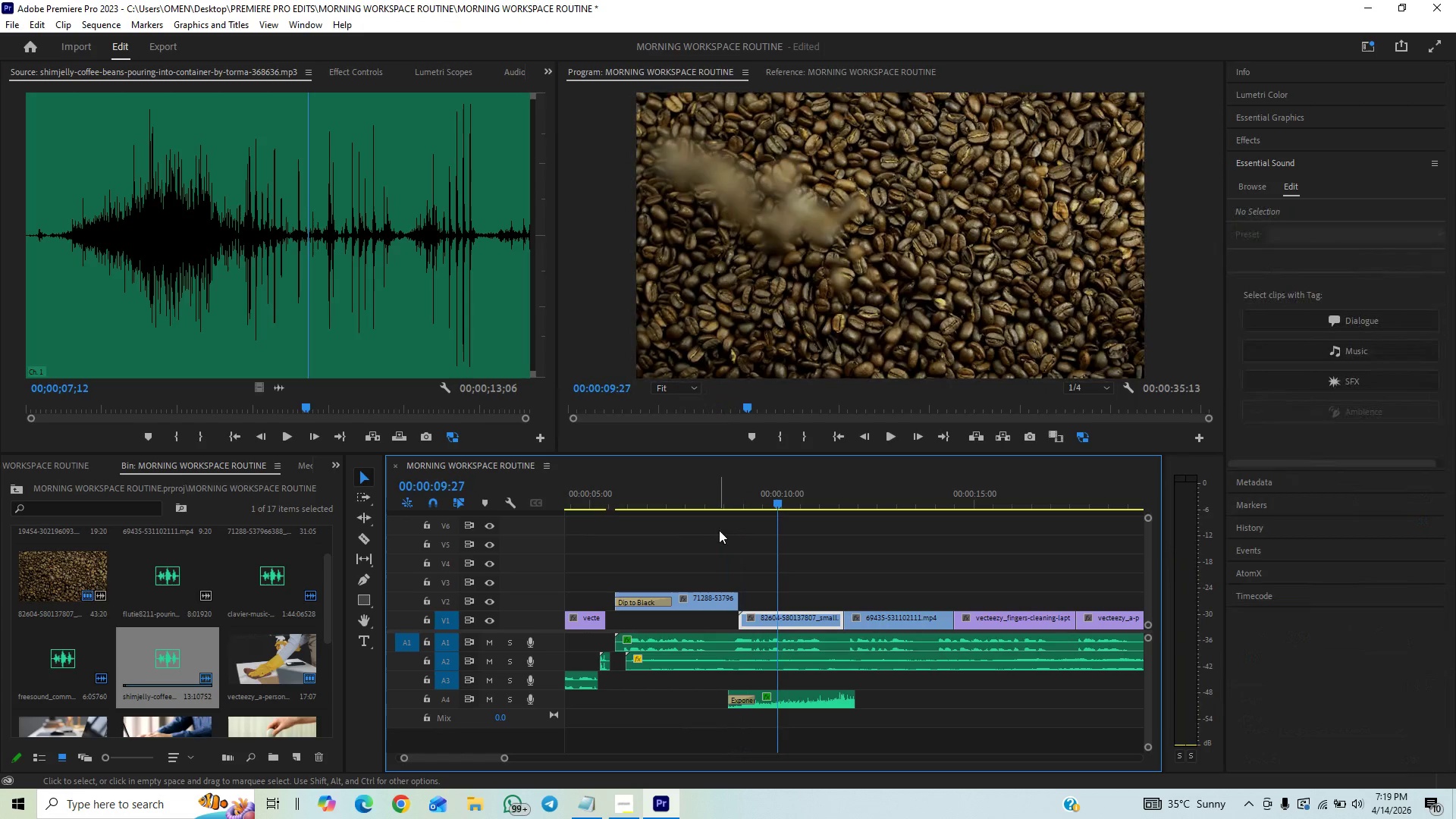 
key(Control+Z)
 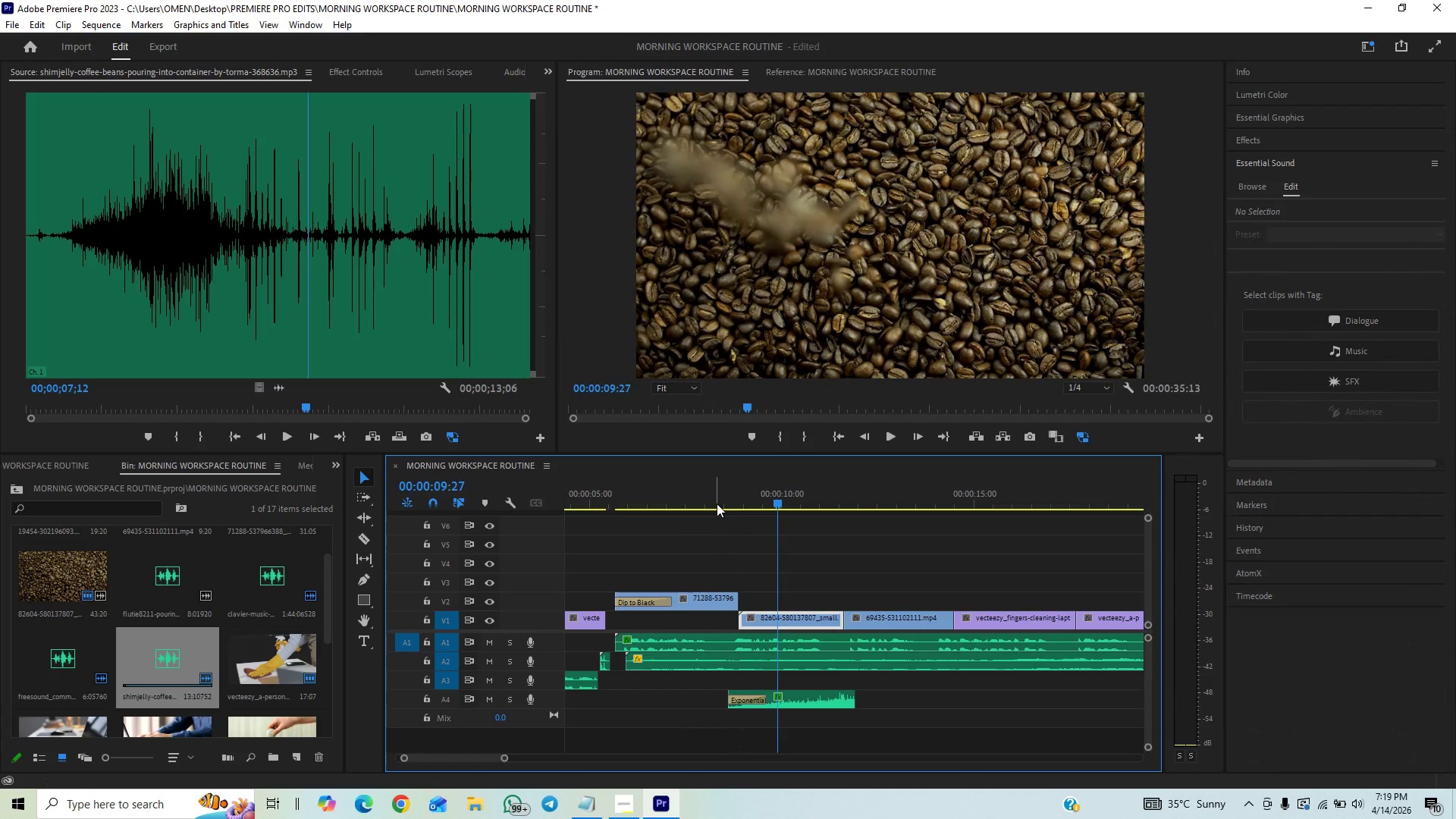 
left_click([717, 504])
 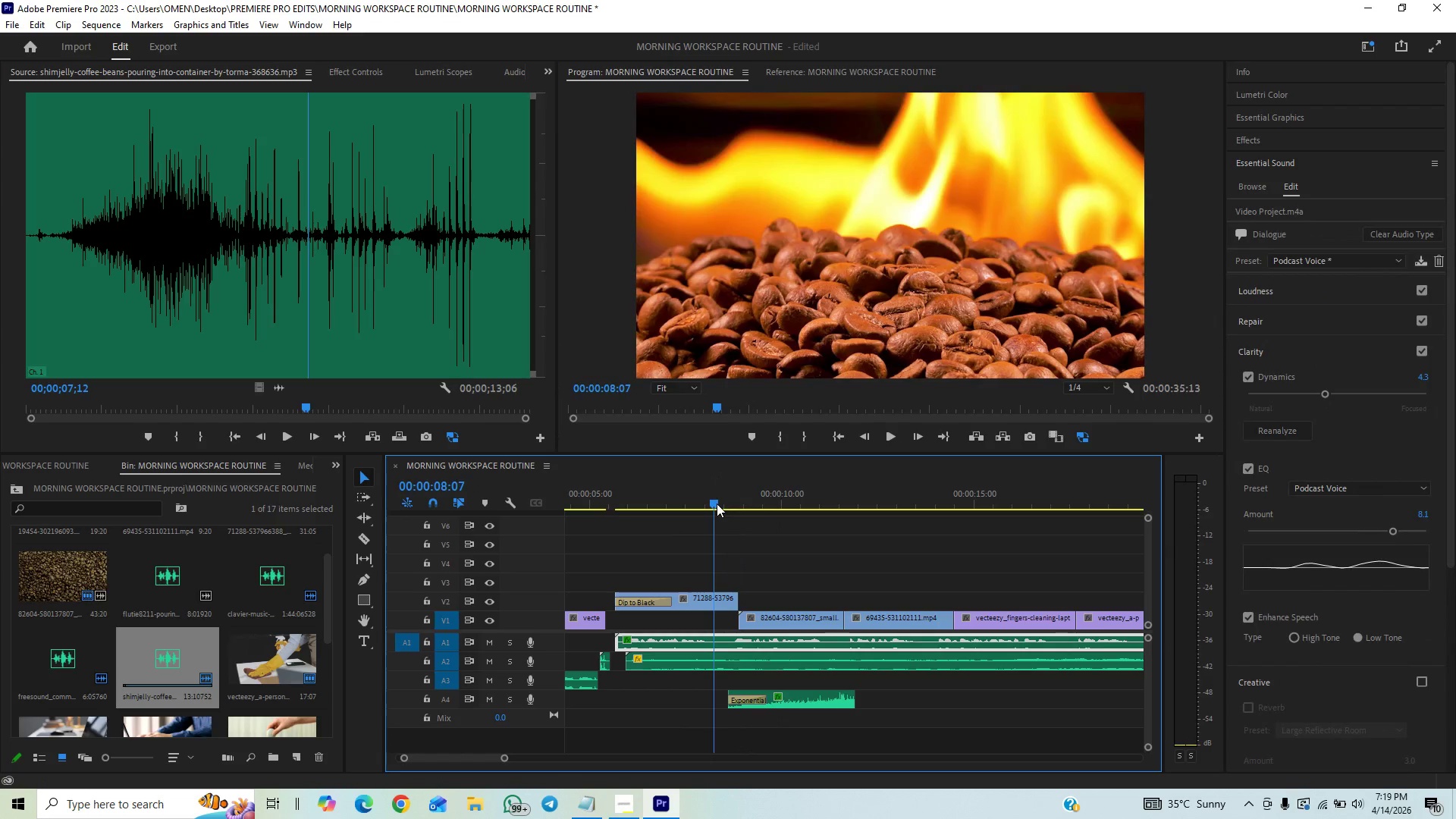 
key(Space)
 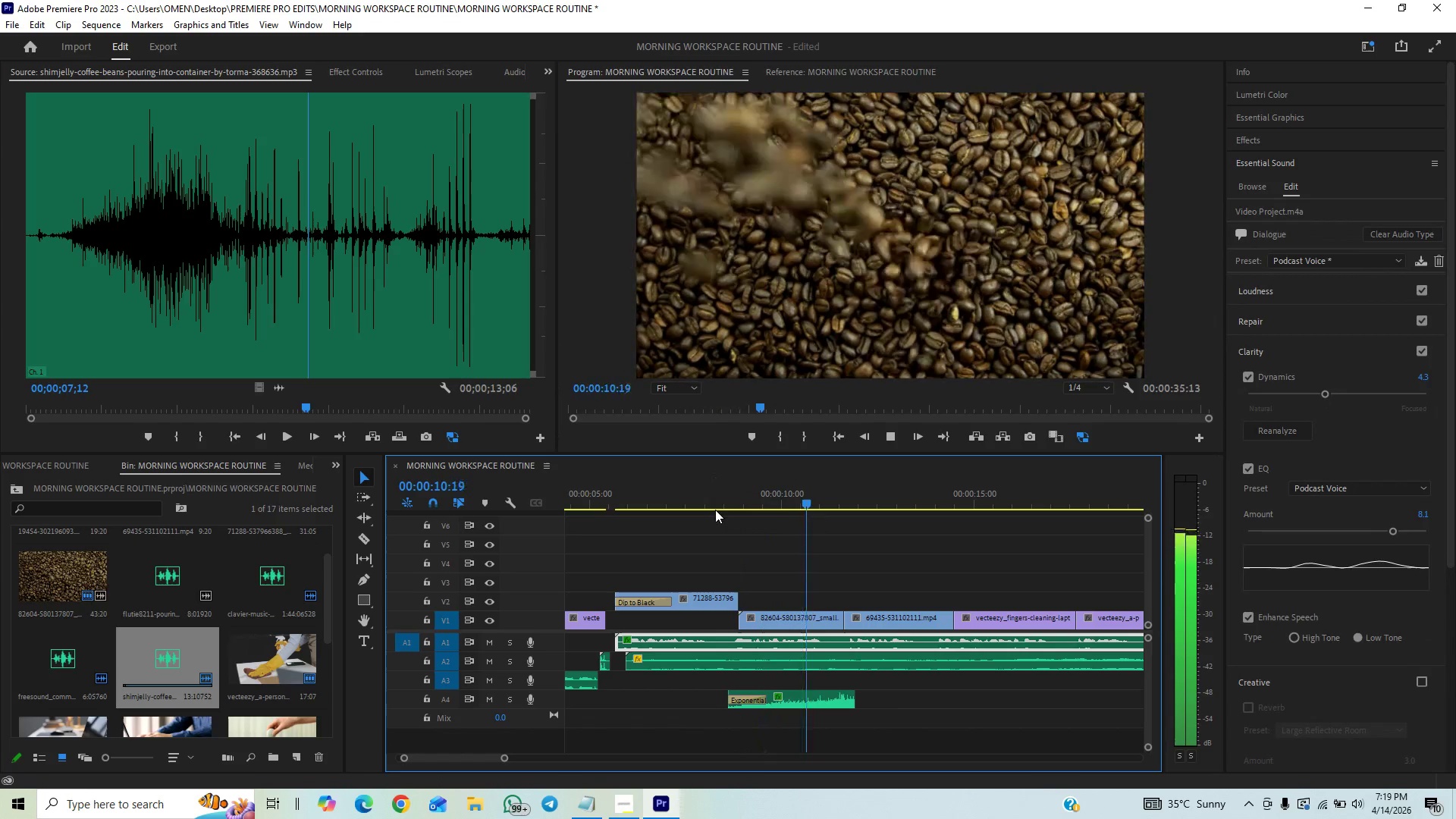 
key(Space)
 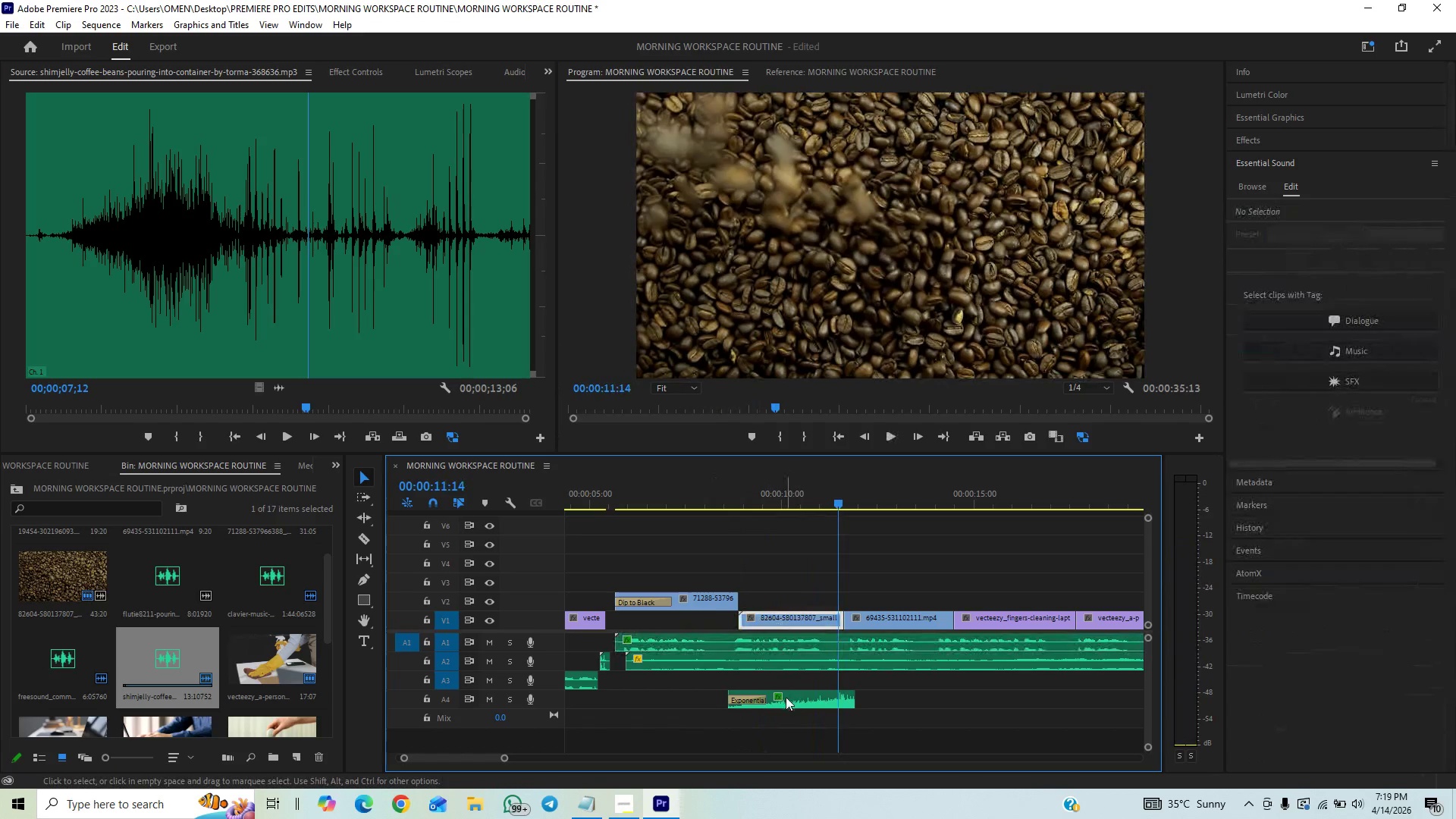 
left_click([786, 697])
 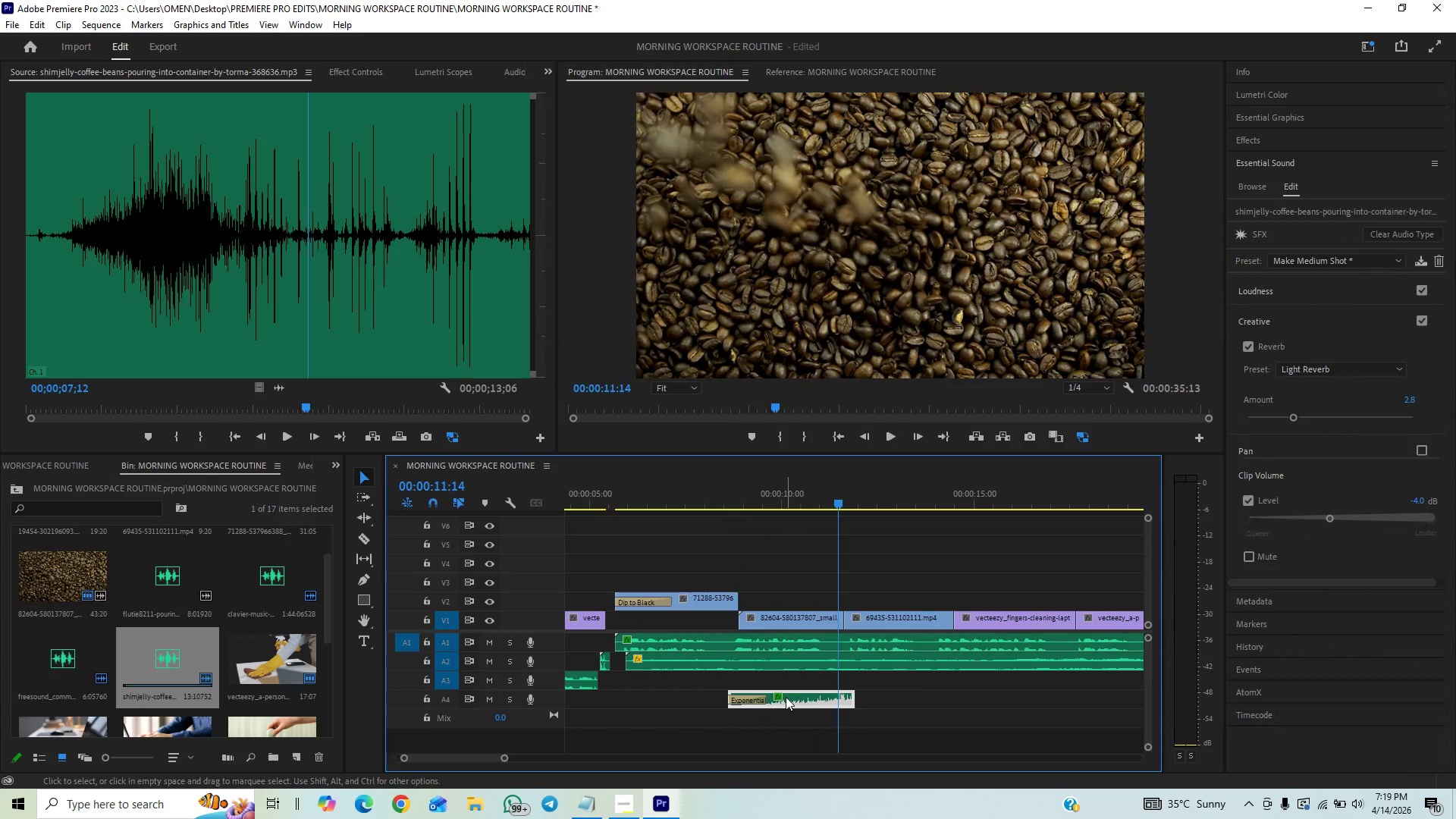 
right_click([786, 698])
 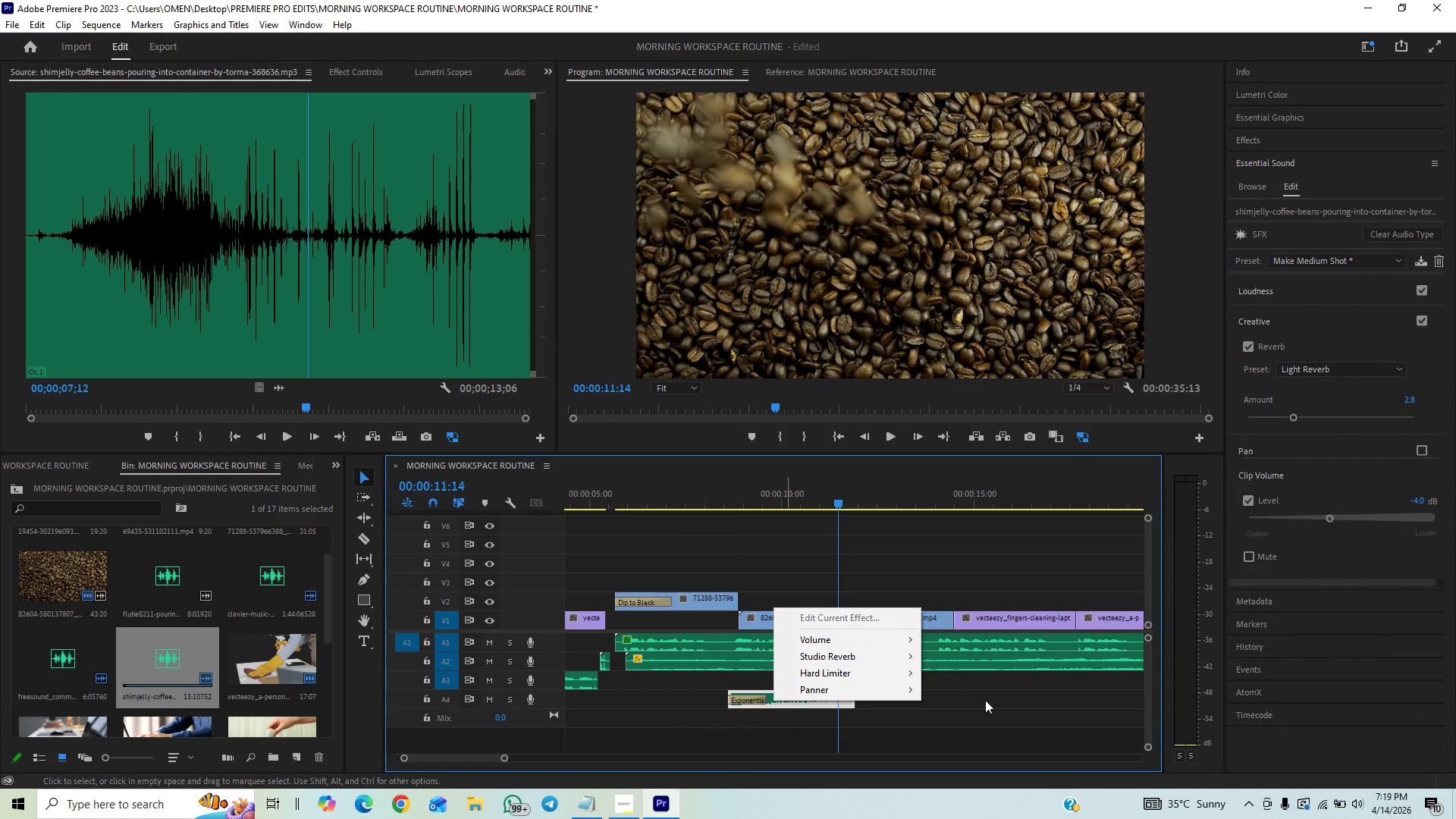 
left_click([986, 723])
 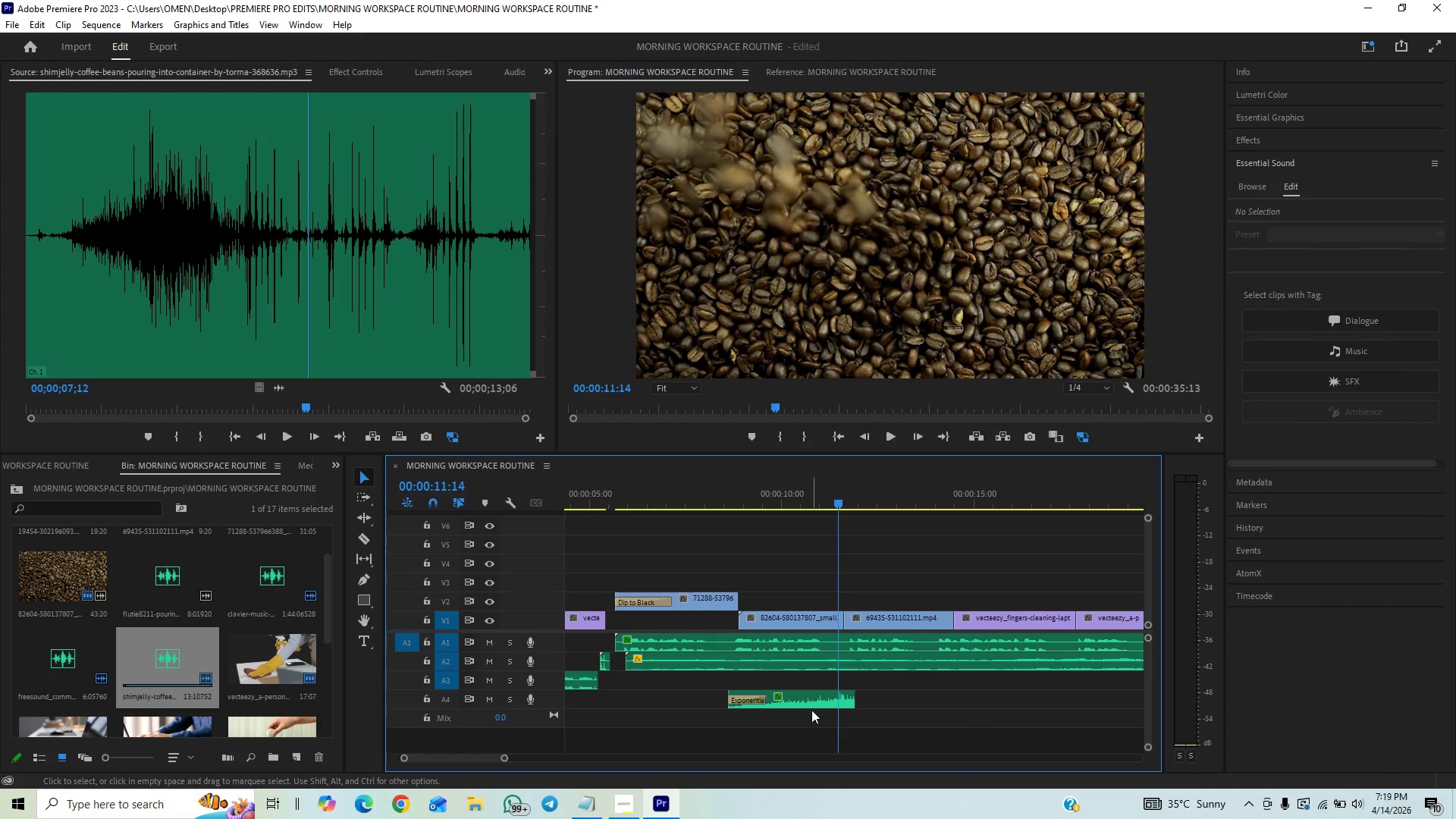 
right_click([810, 708])
 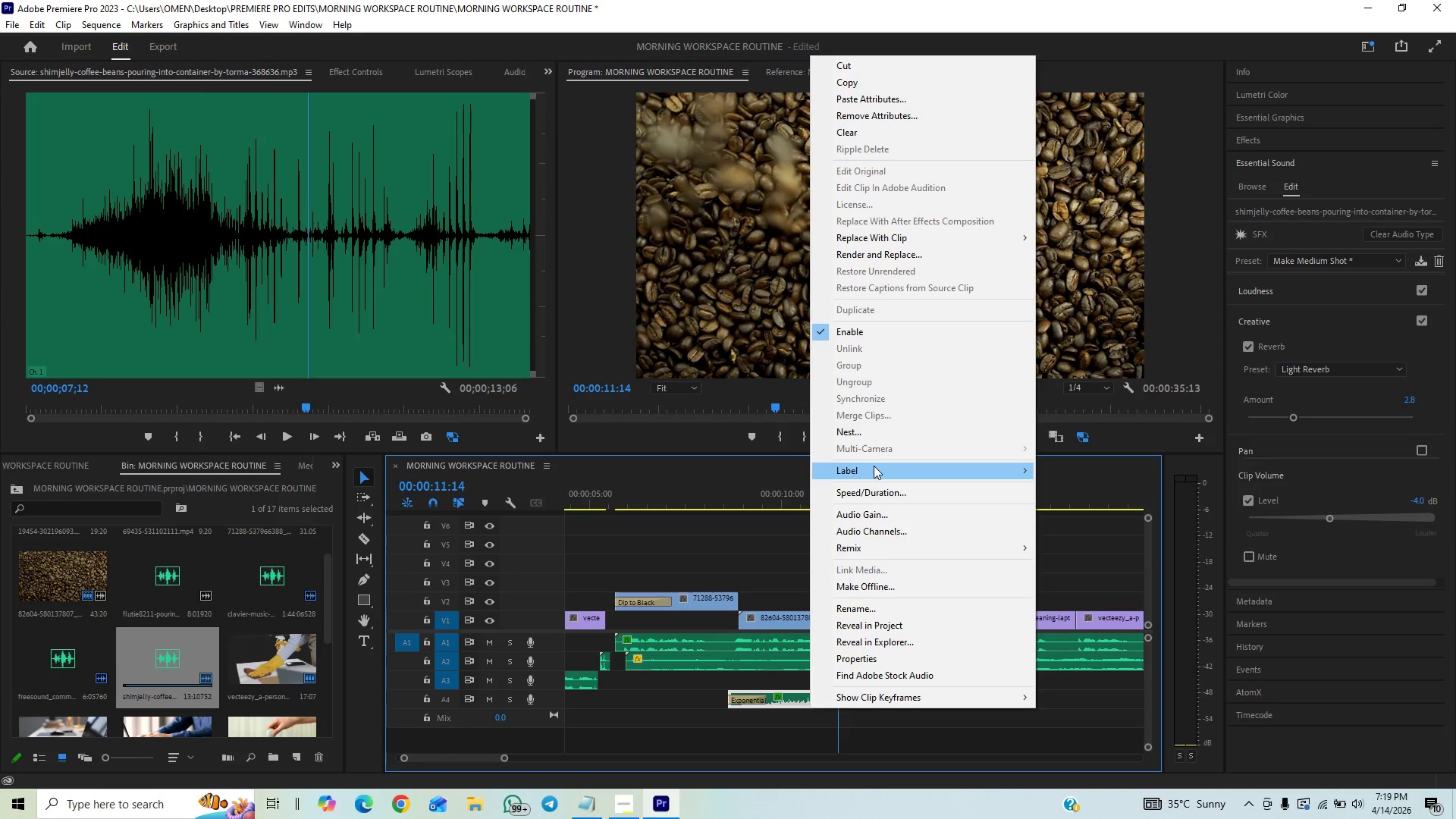 
left_click([876, 490])
 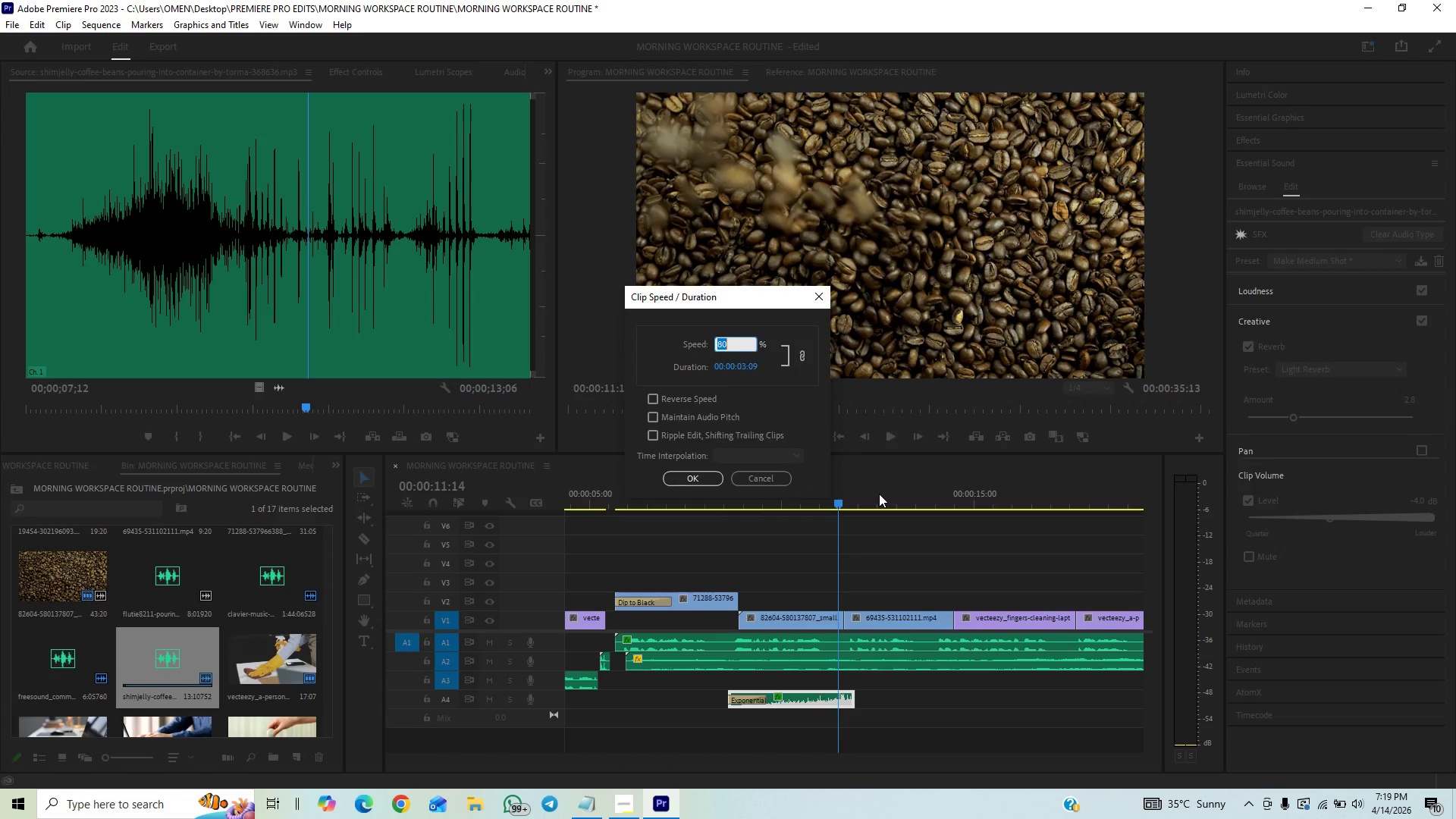 
type(60)
 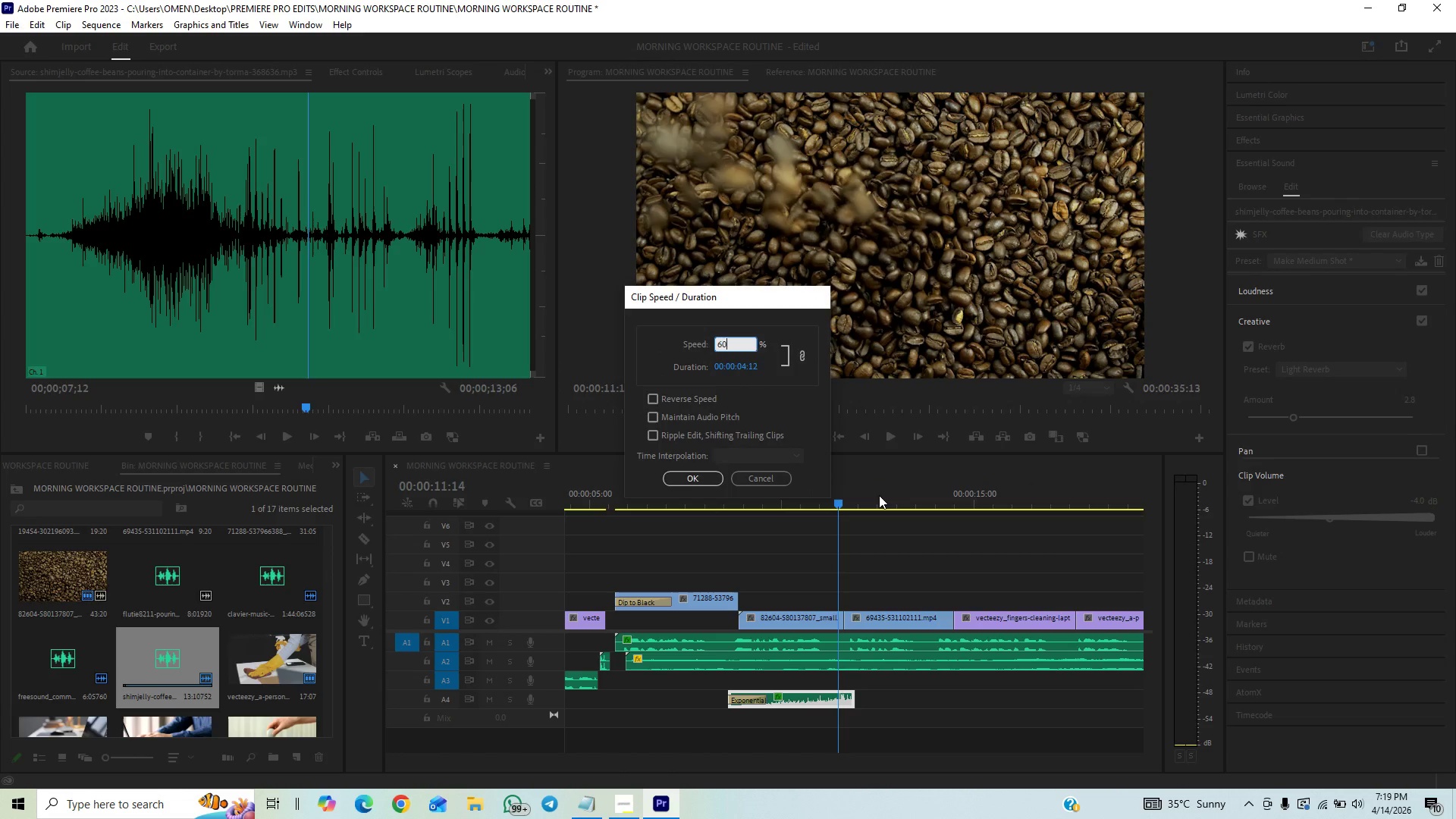 
key(Enter)
 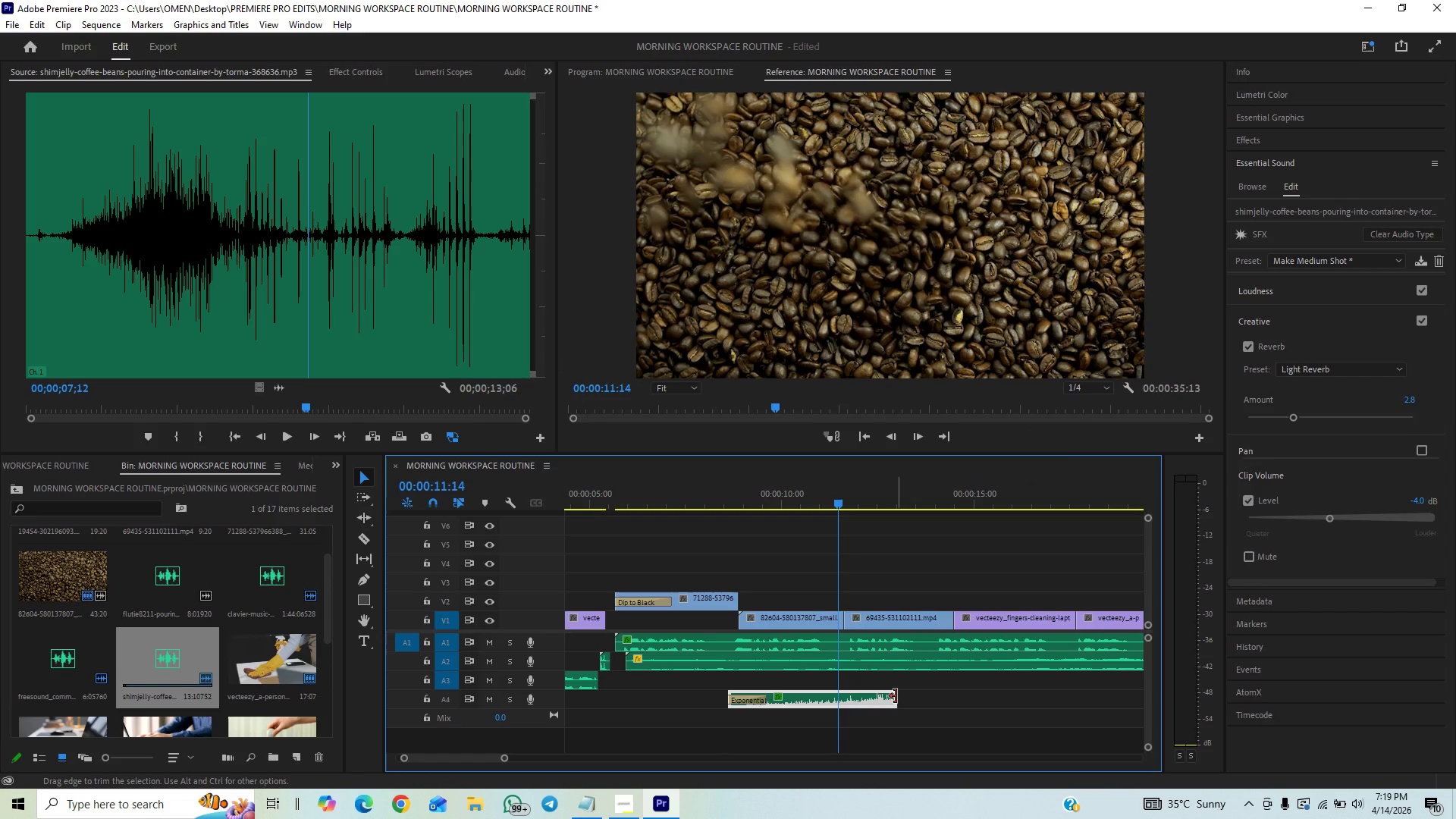 
left_click_drag(start_coordinate=[893, 701], to_coordinate=[845, 728])
 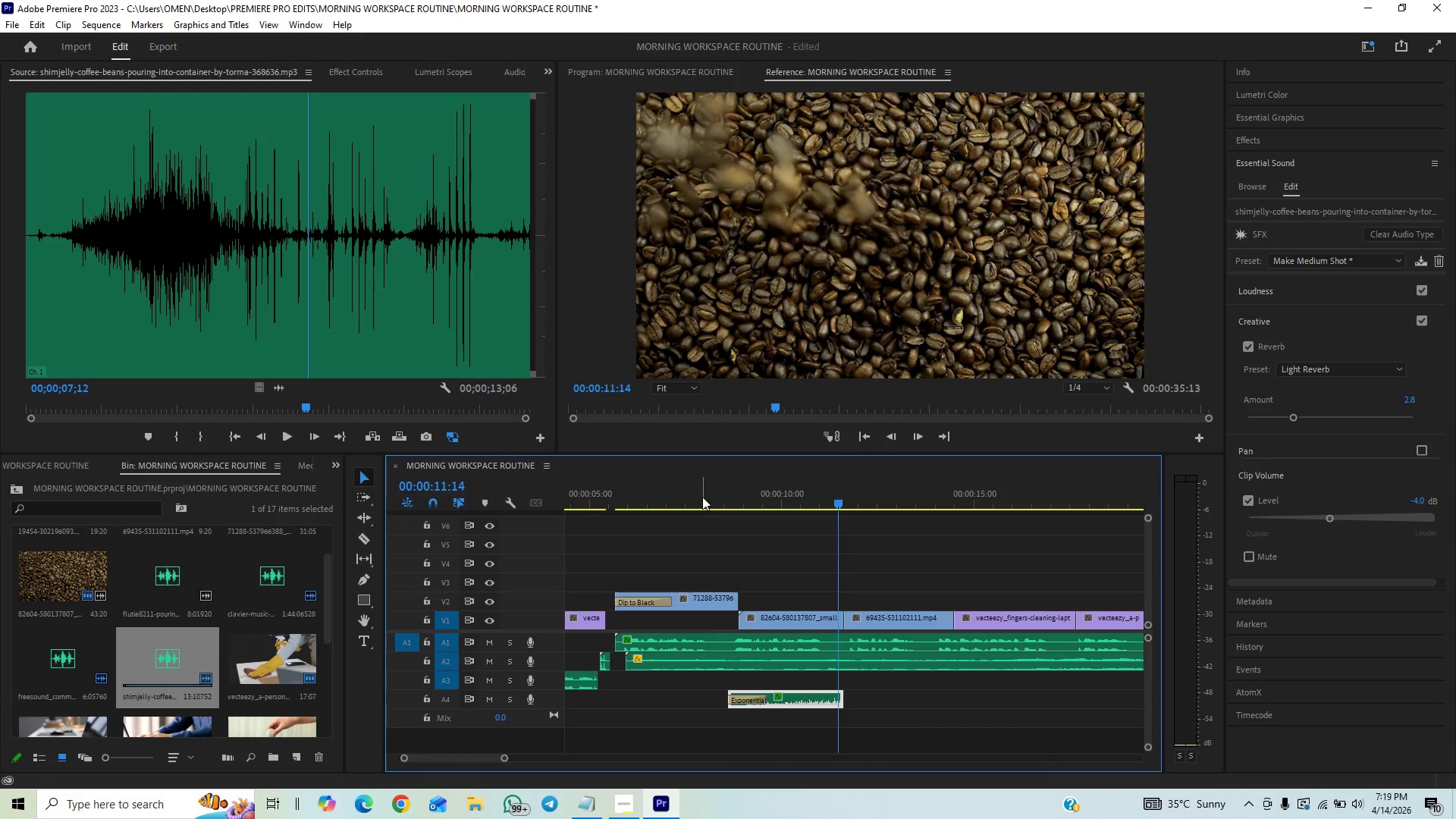 
left_click([702, 497])
 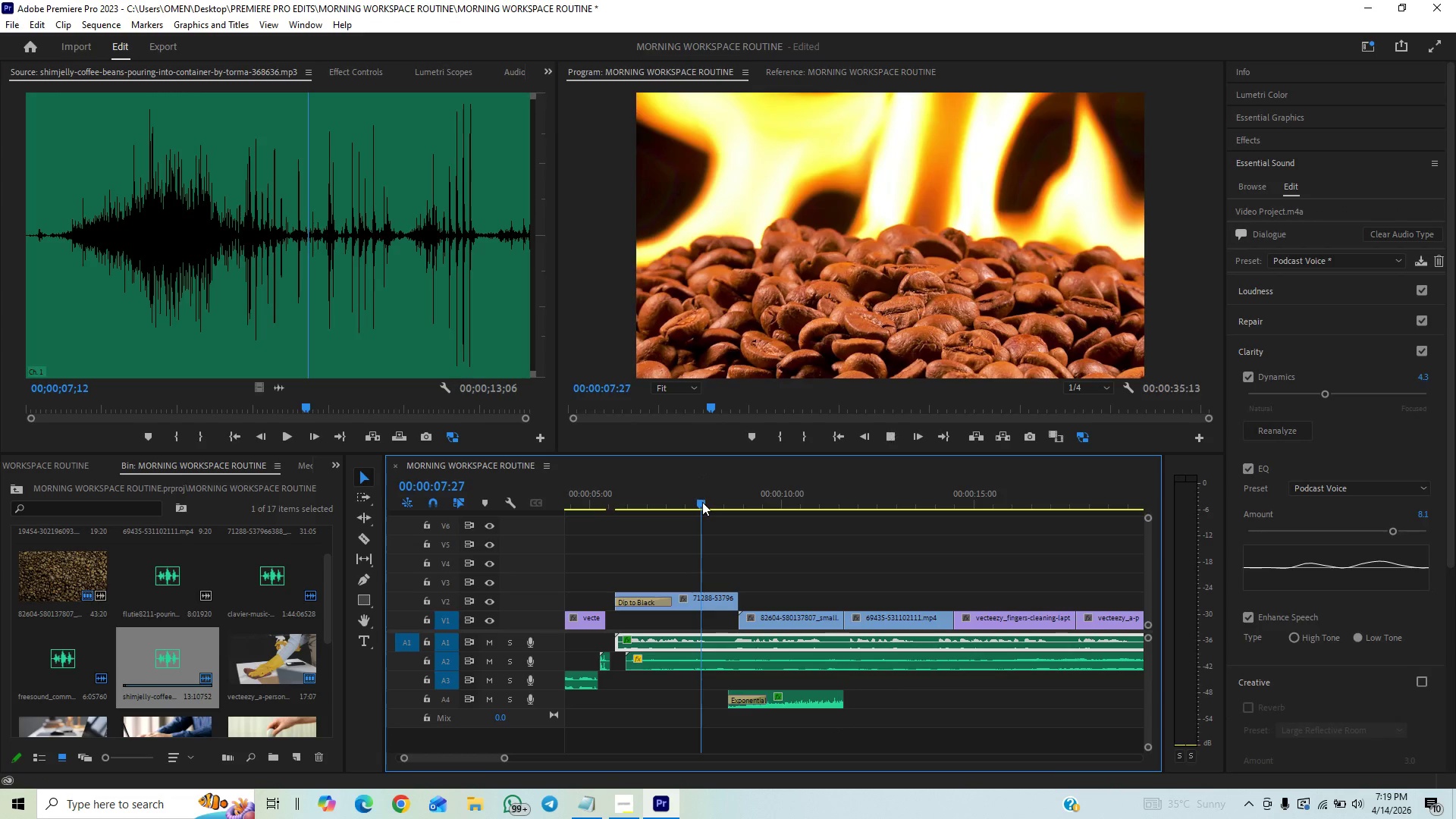 
key(Space)
 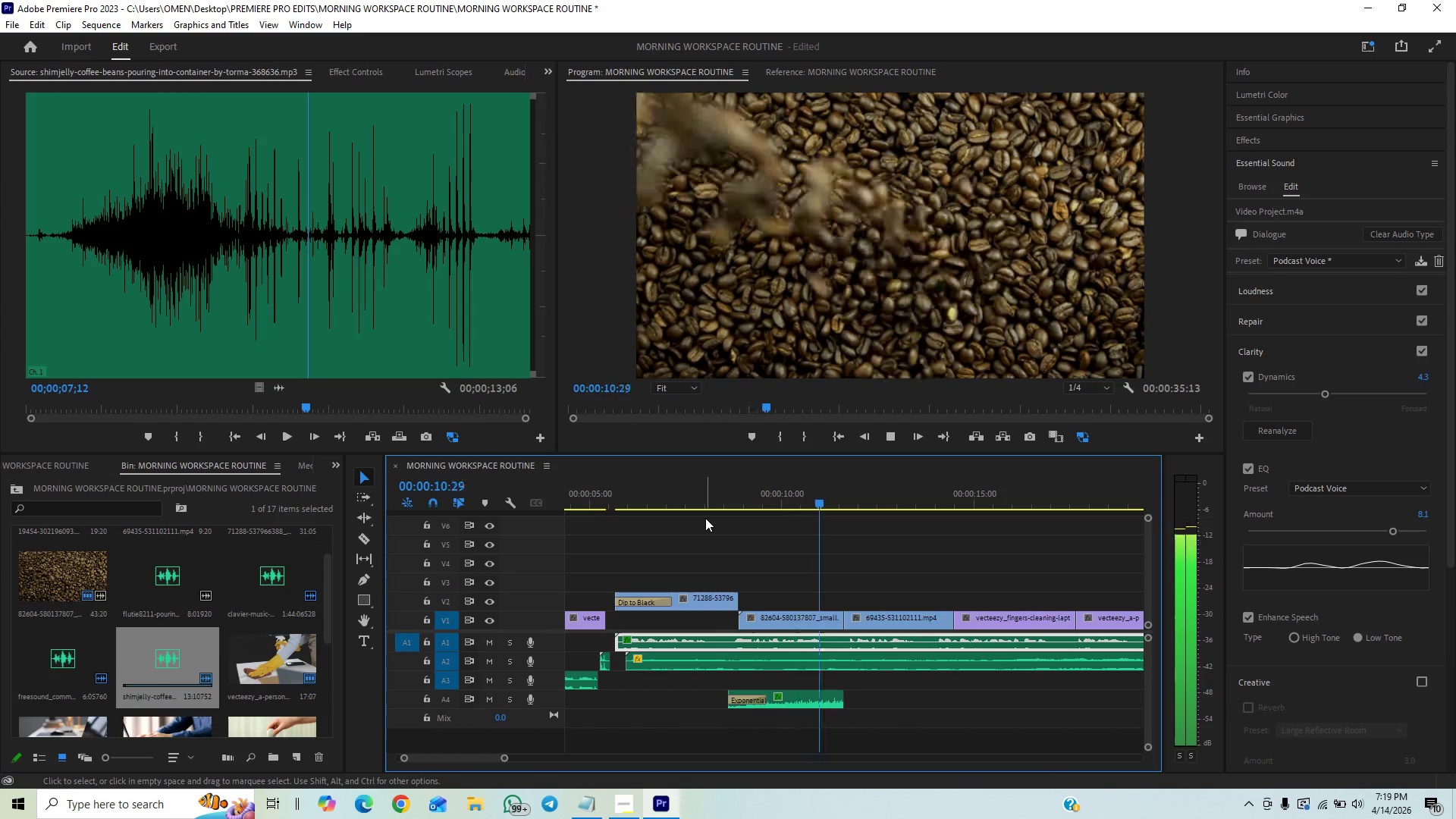 
key(Space)
 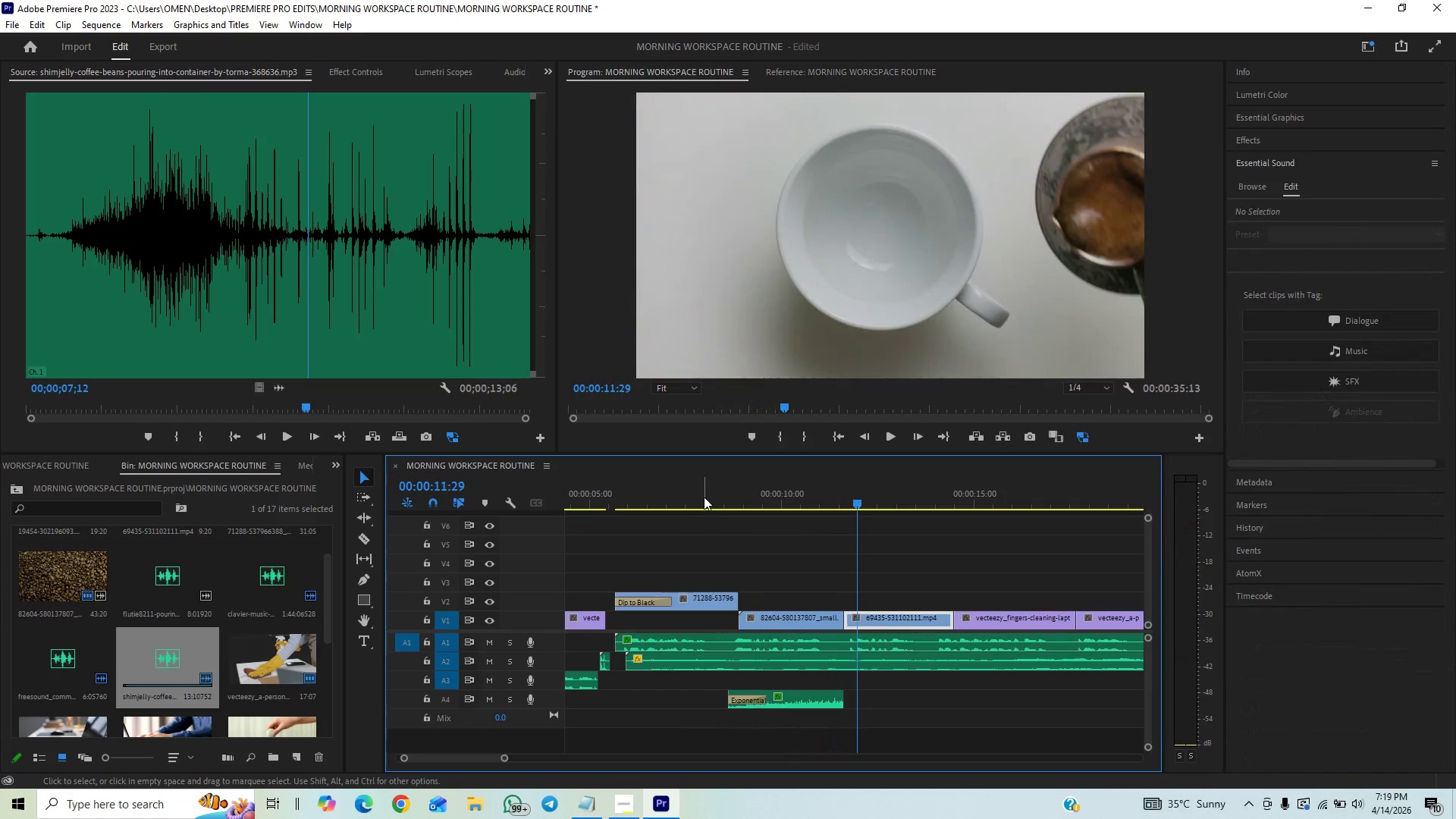 
left_click([704, 495])
 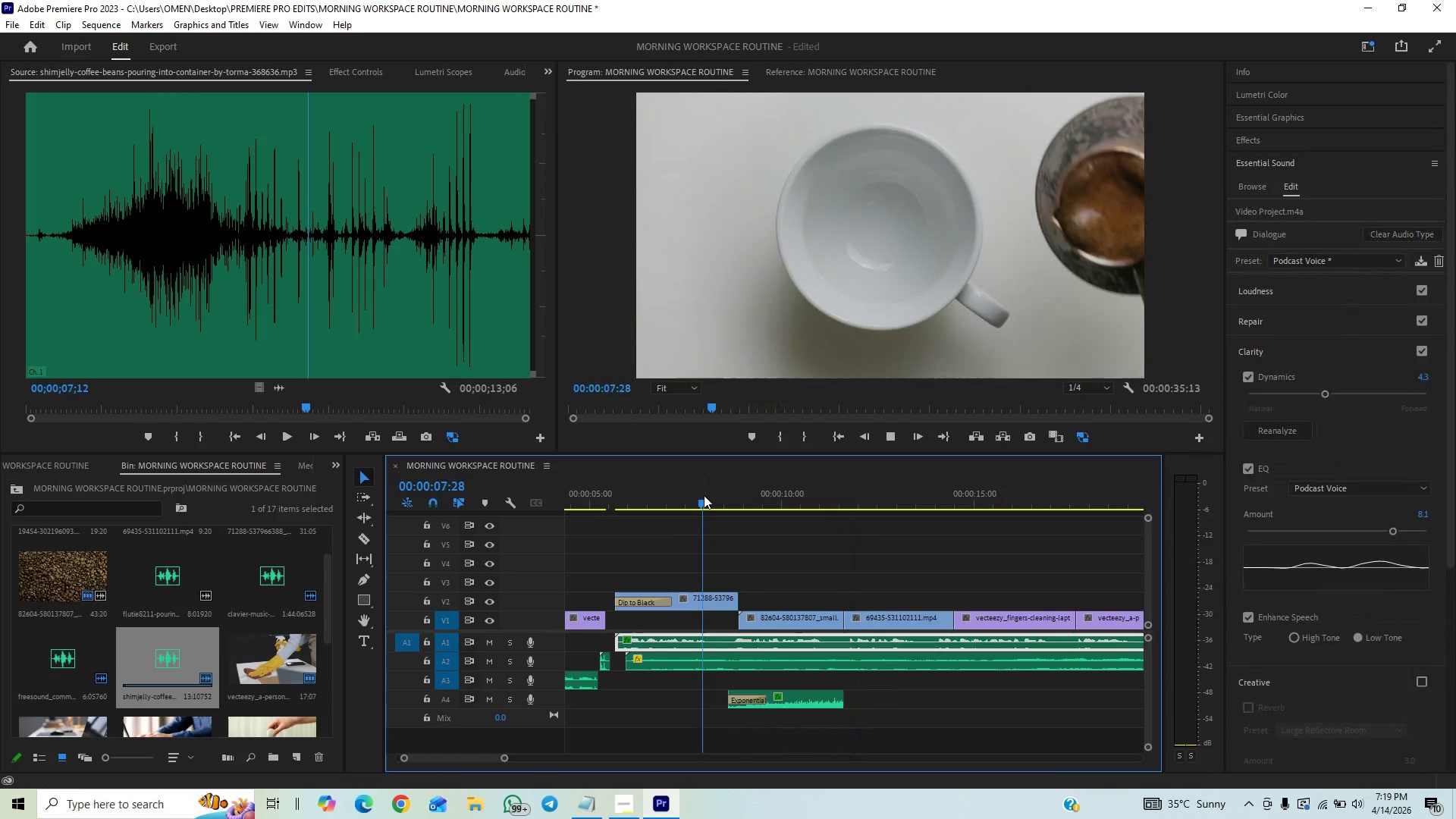 
key(Space)
 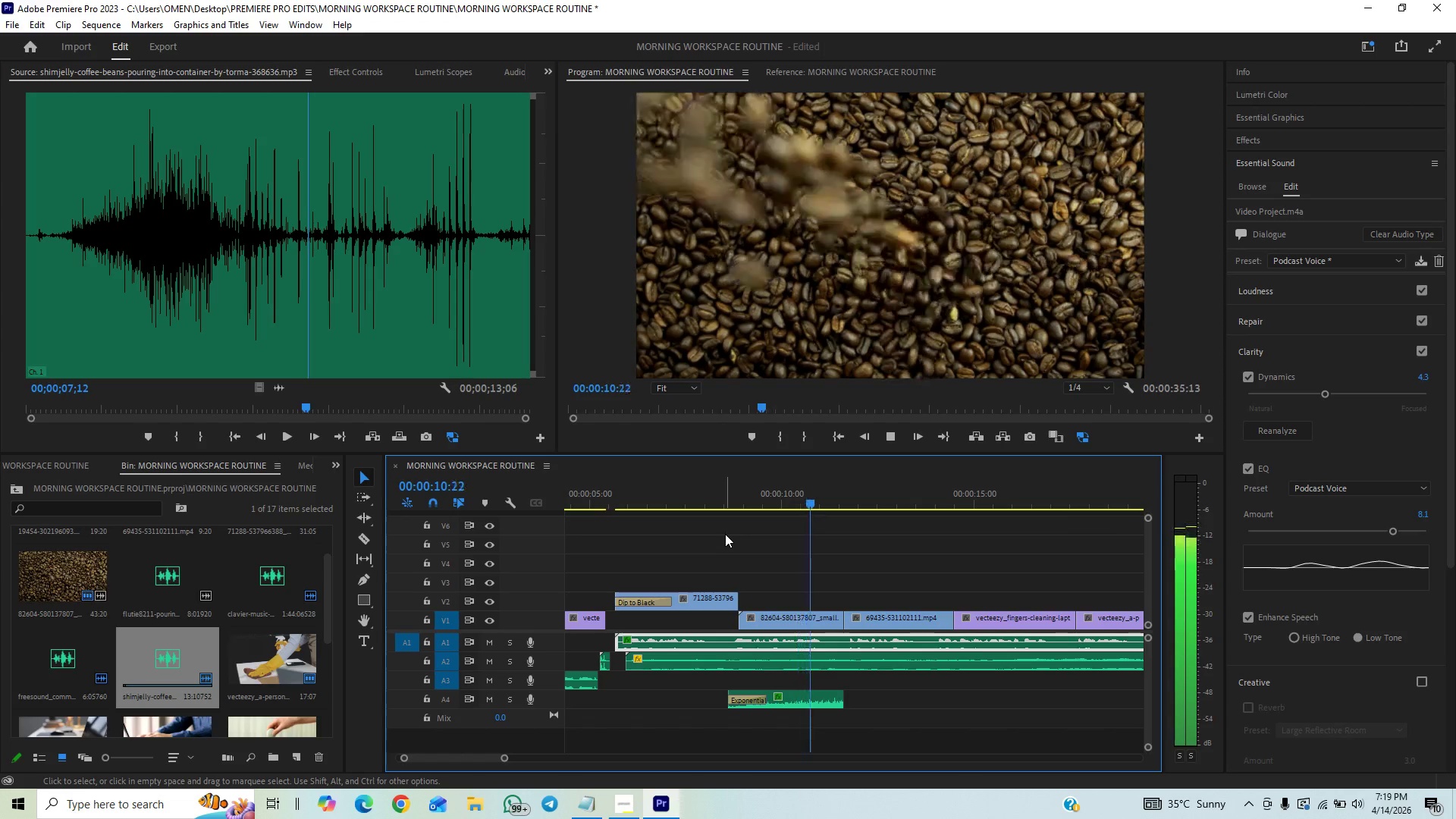 
key(Space)
 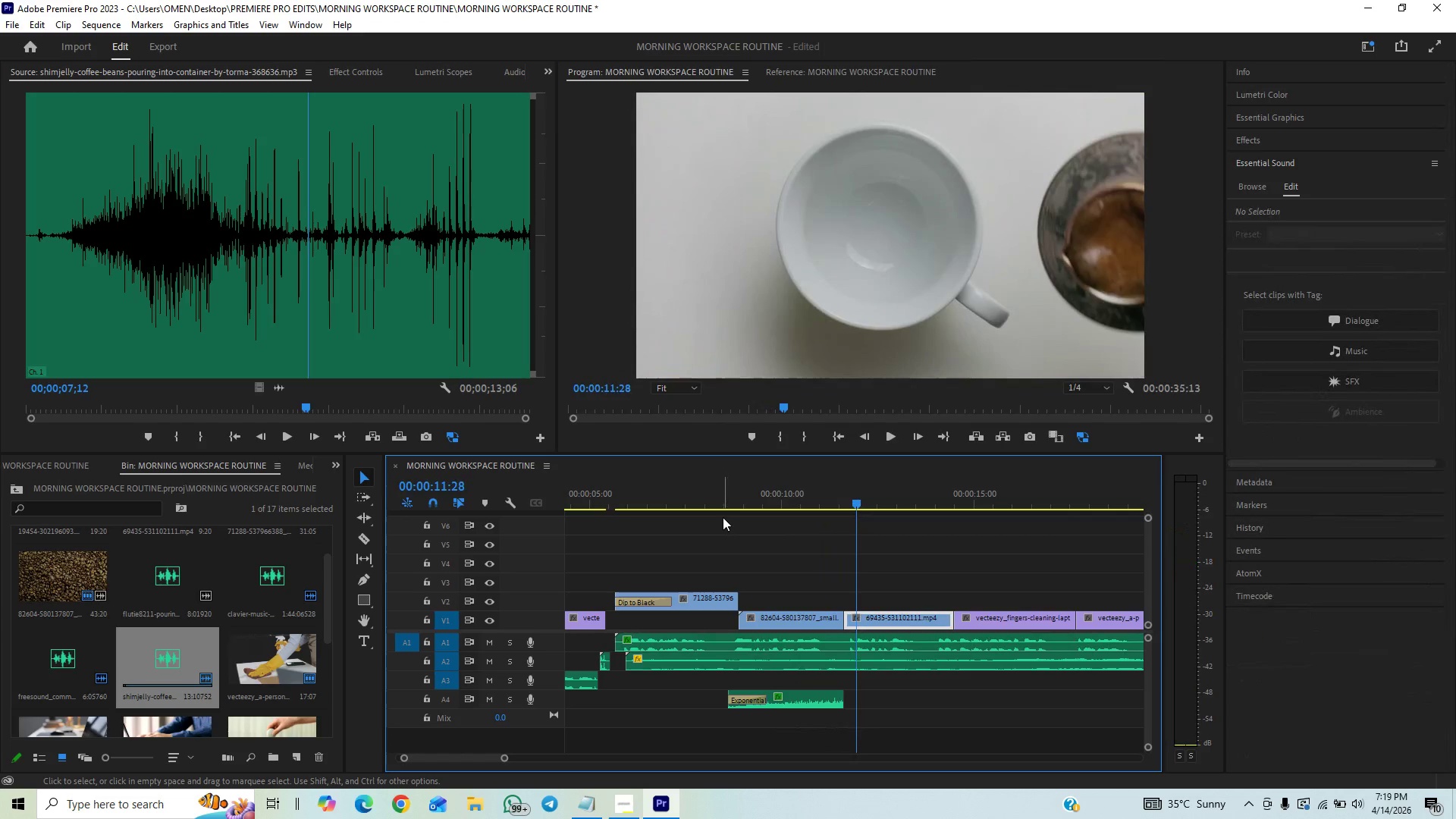 
left_click([726, 504])
 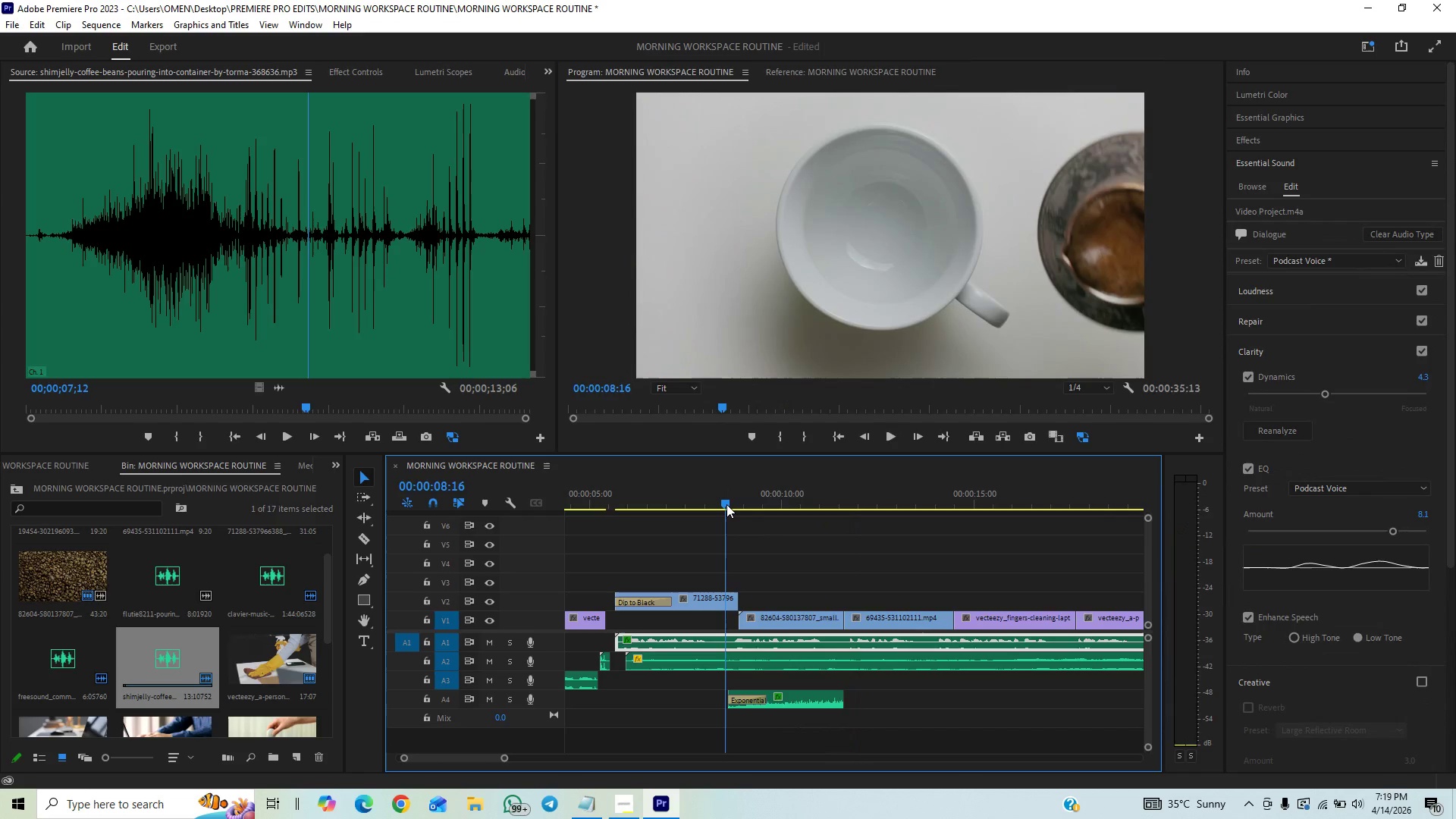 
key(Space)
 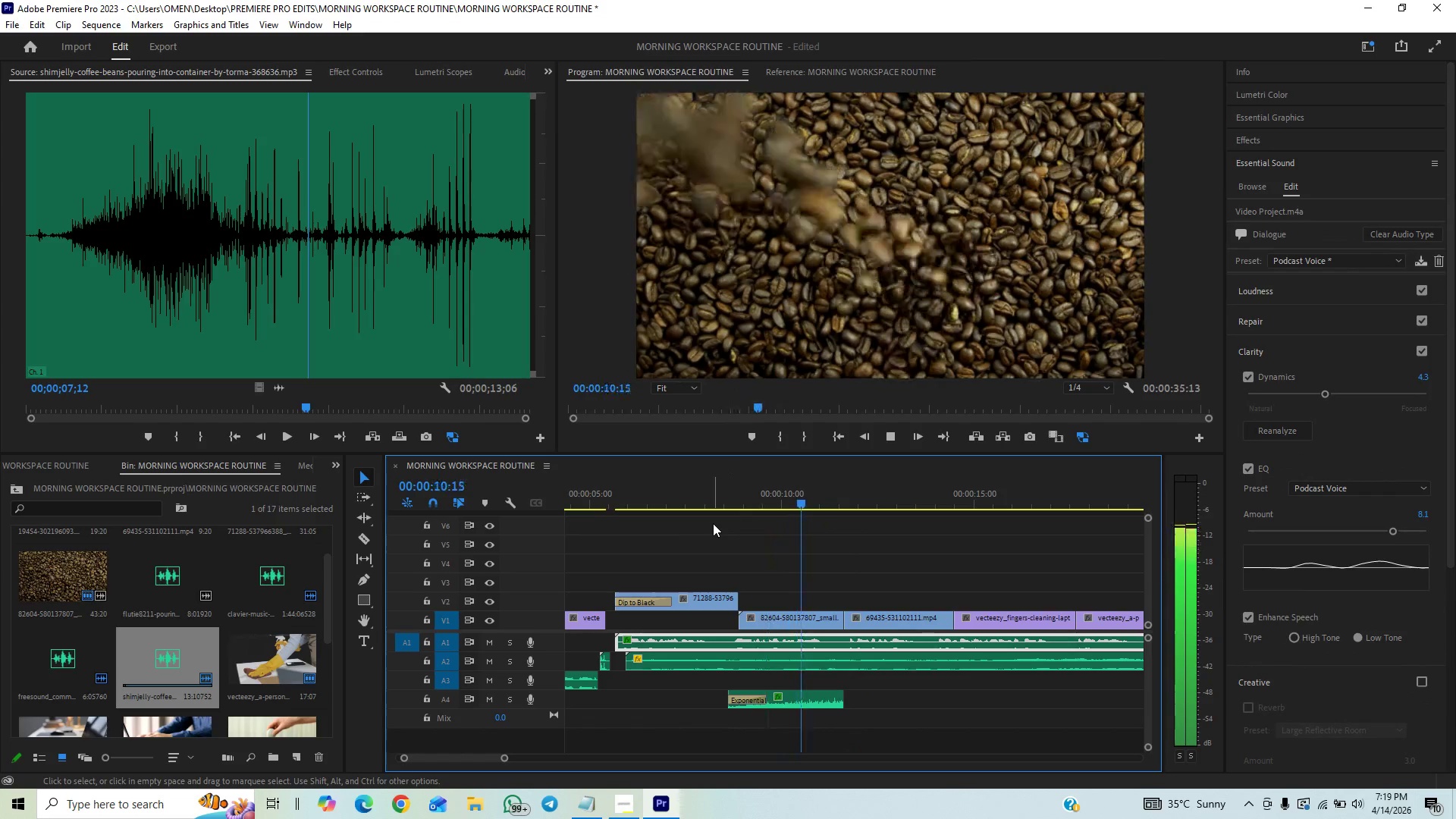 
key(Space)
 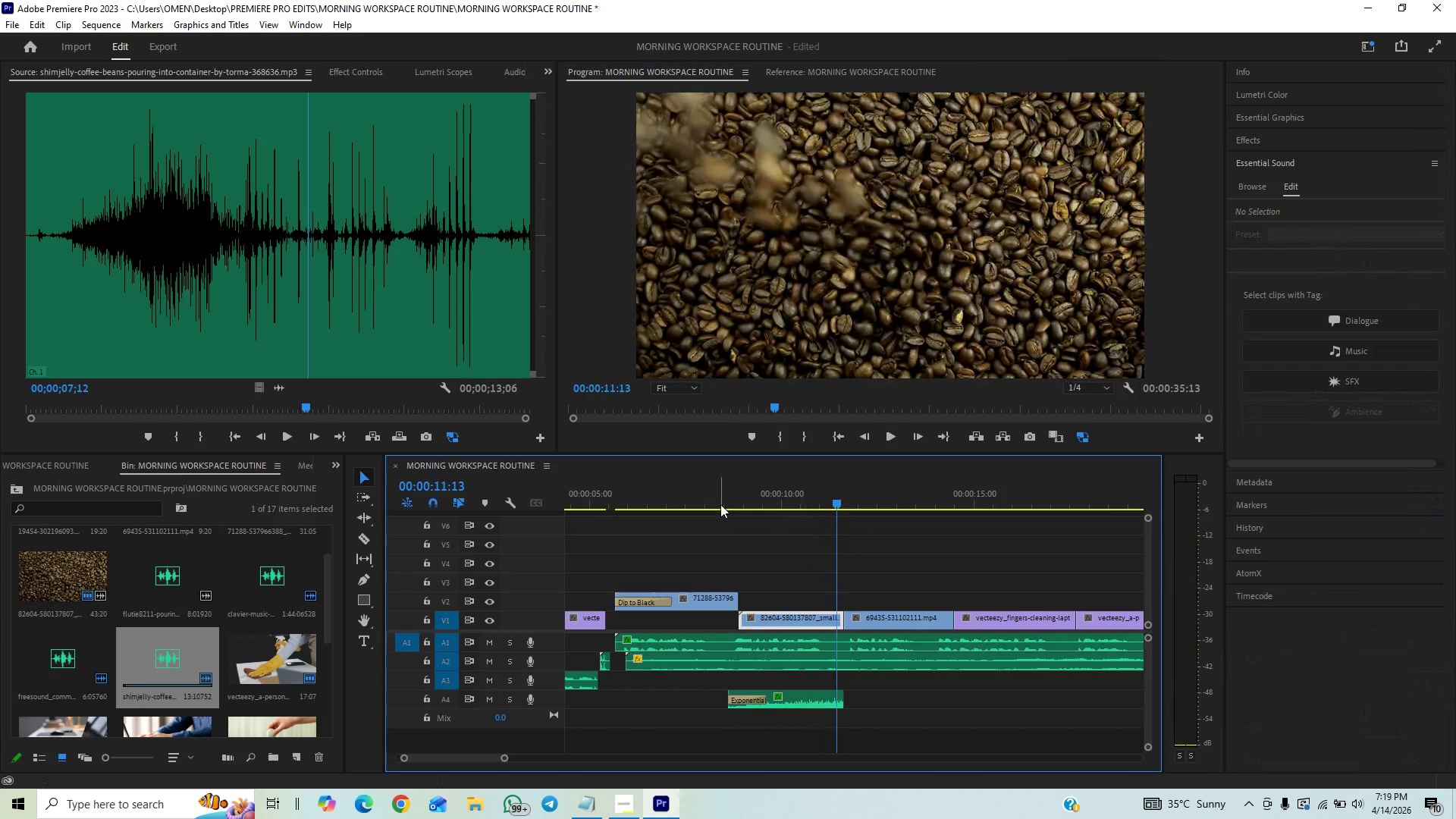 
left_click([720, 504])
 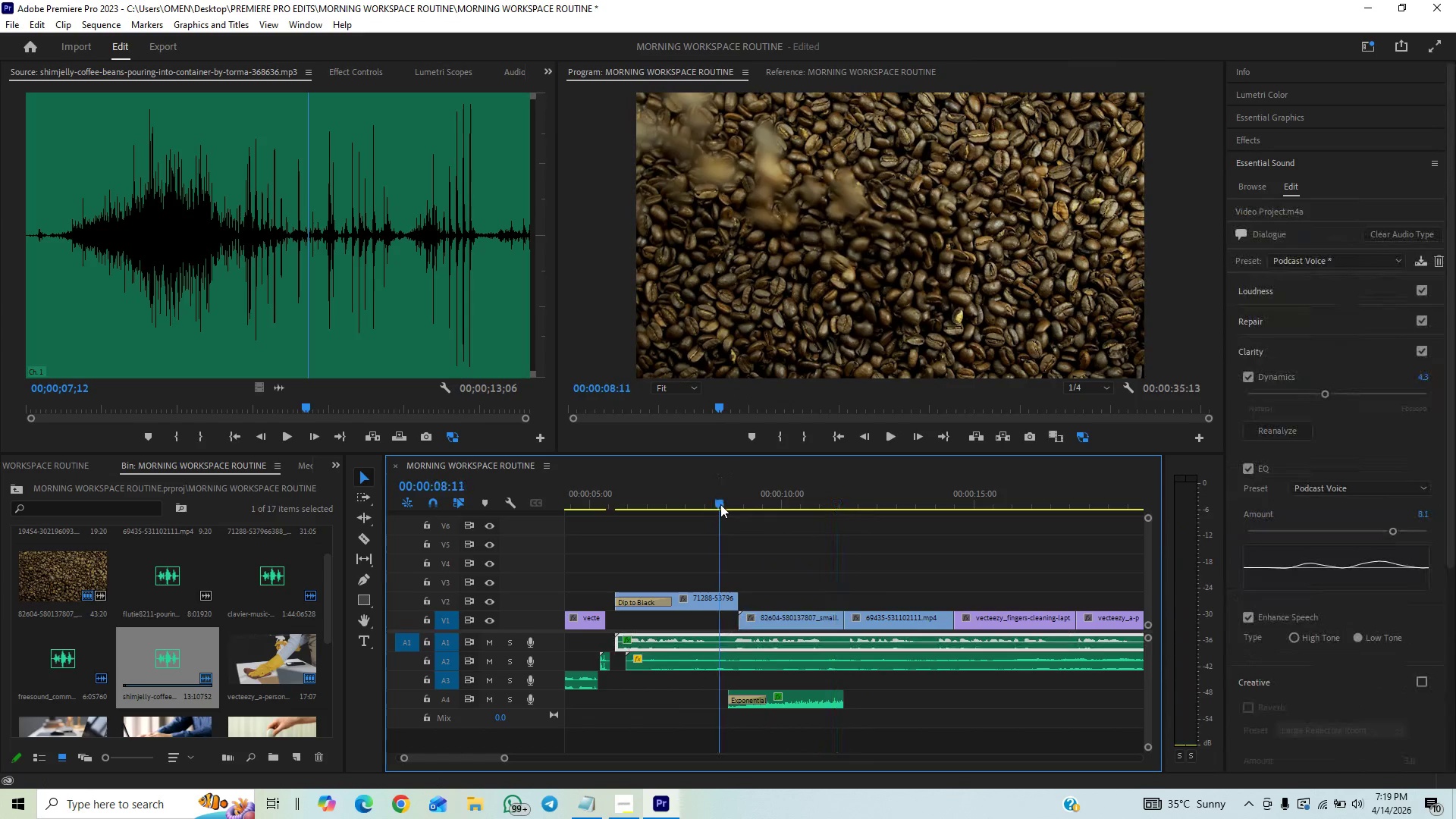 
key(Space)
 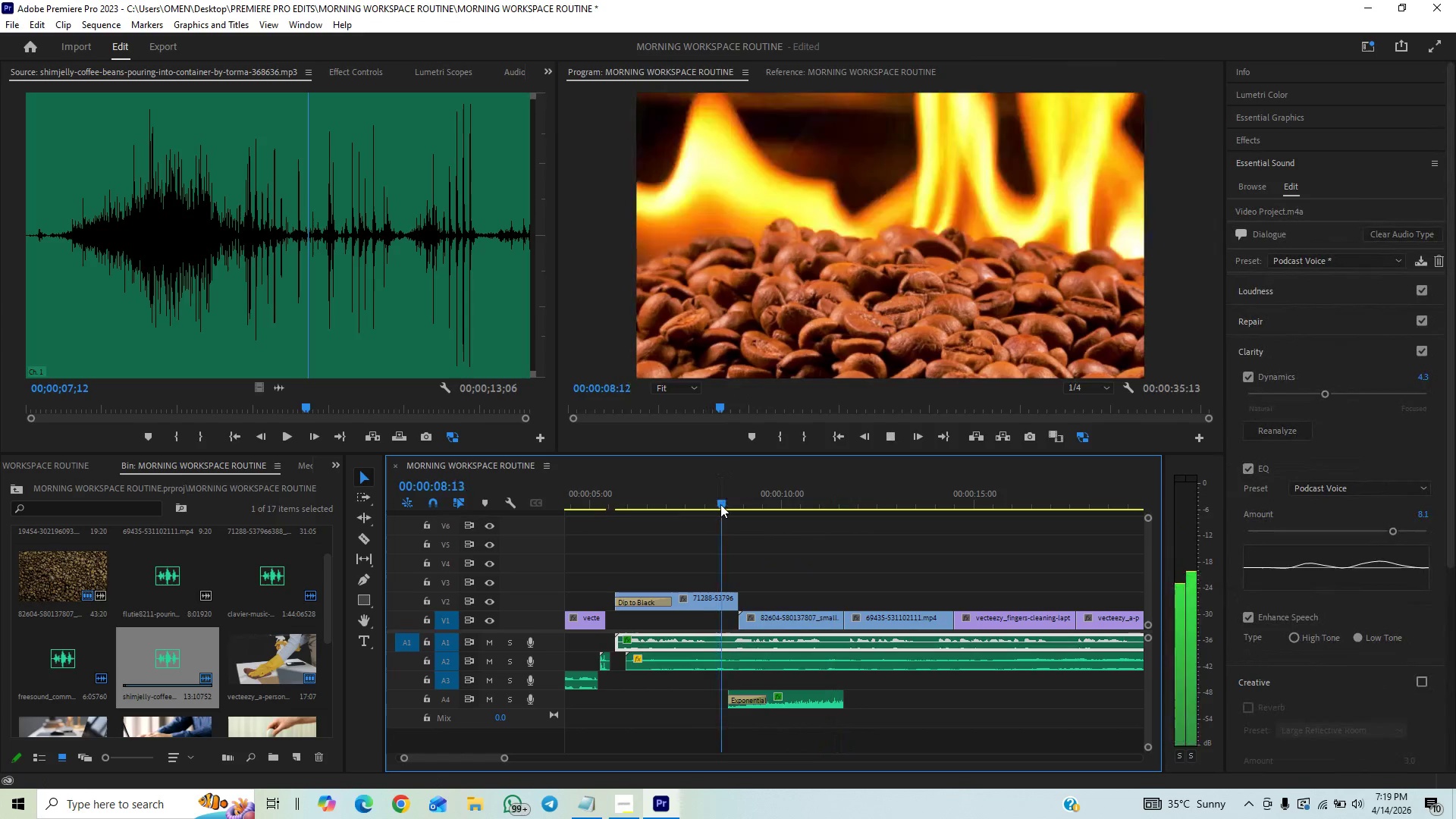 
key(Space)
 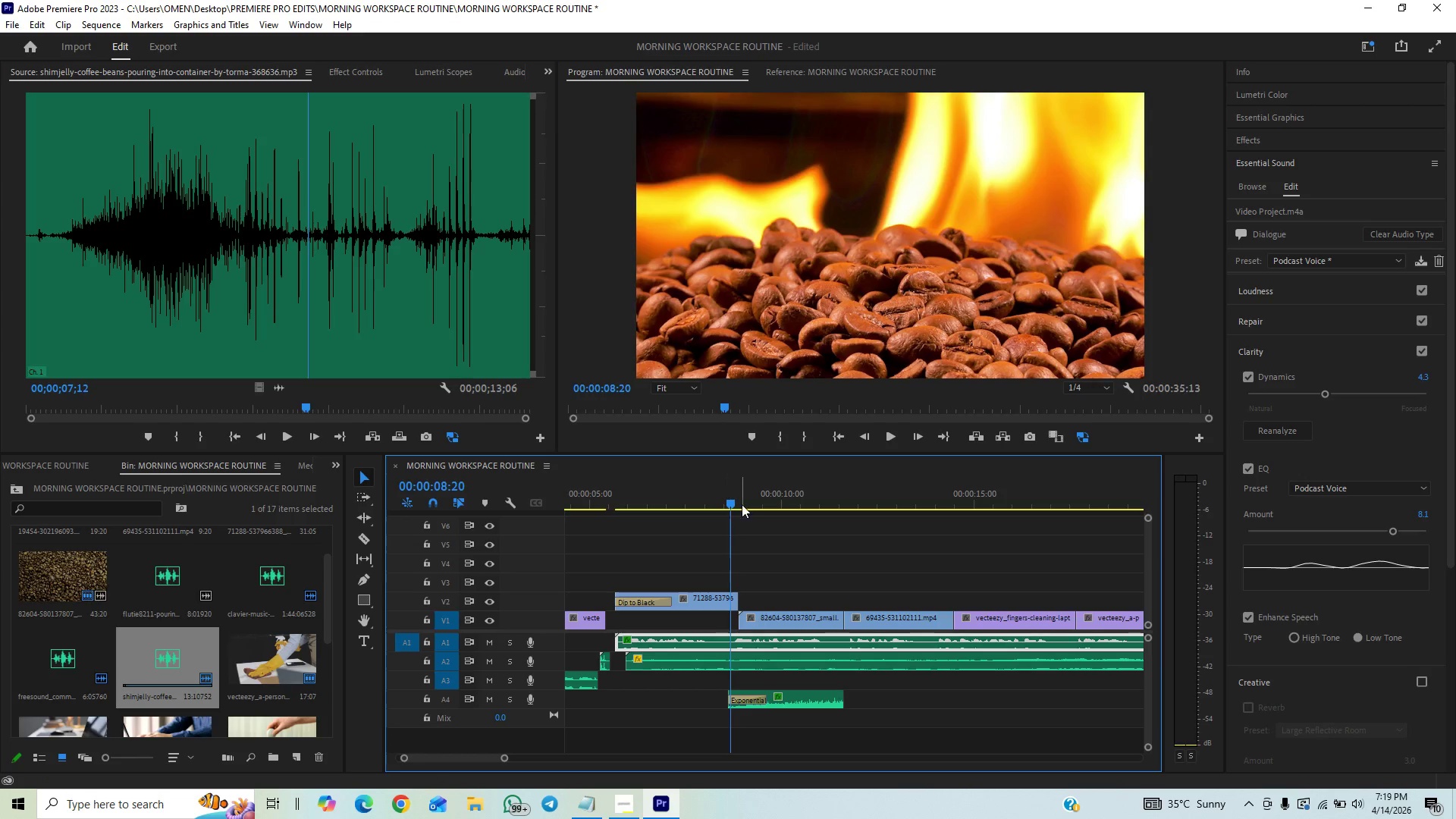 
left_click([708, 500])
 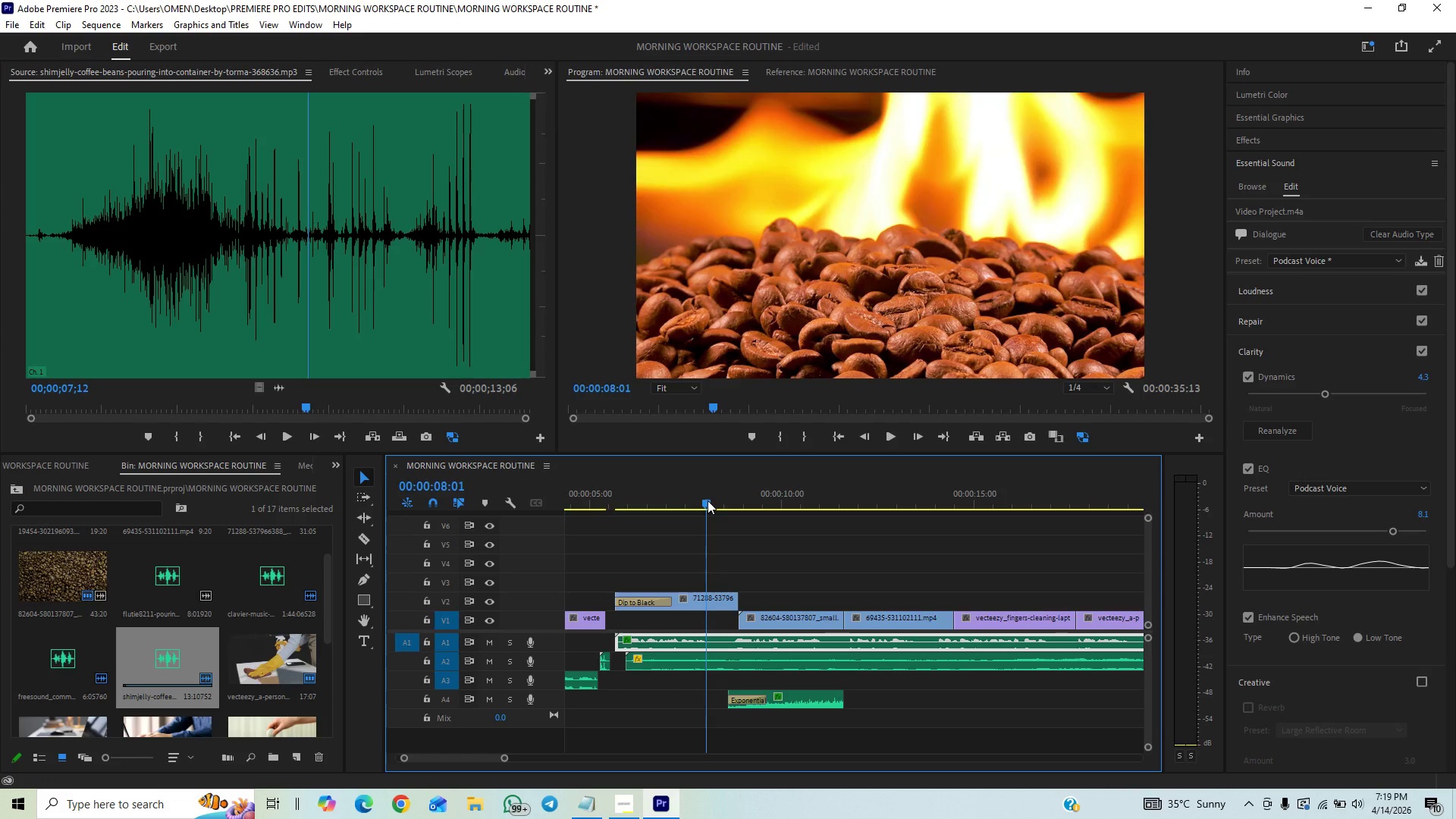 
key(Space)
 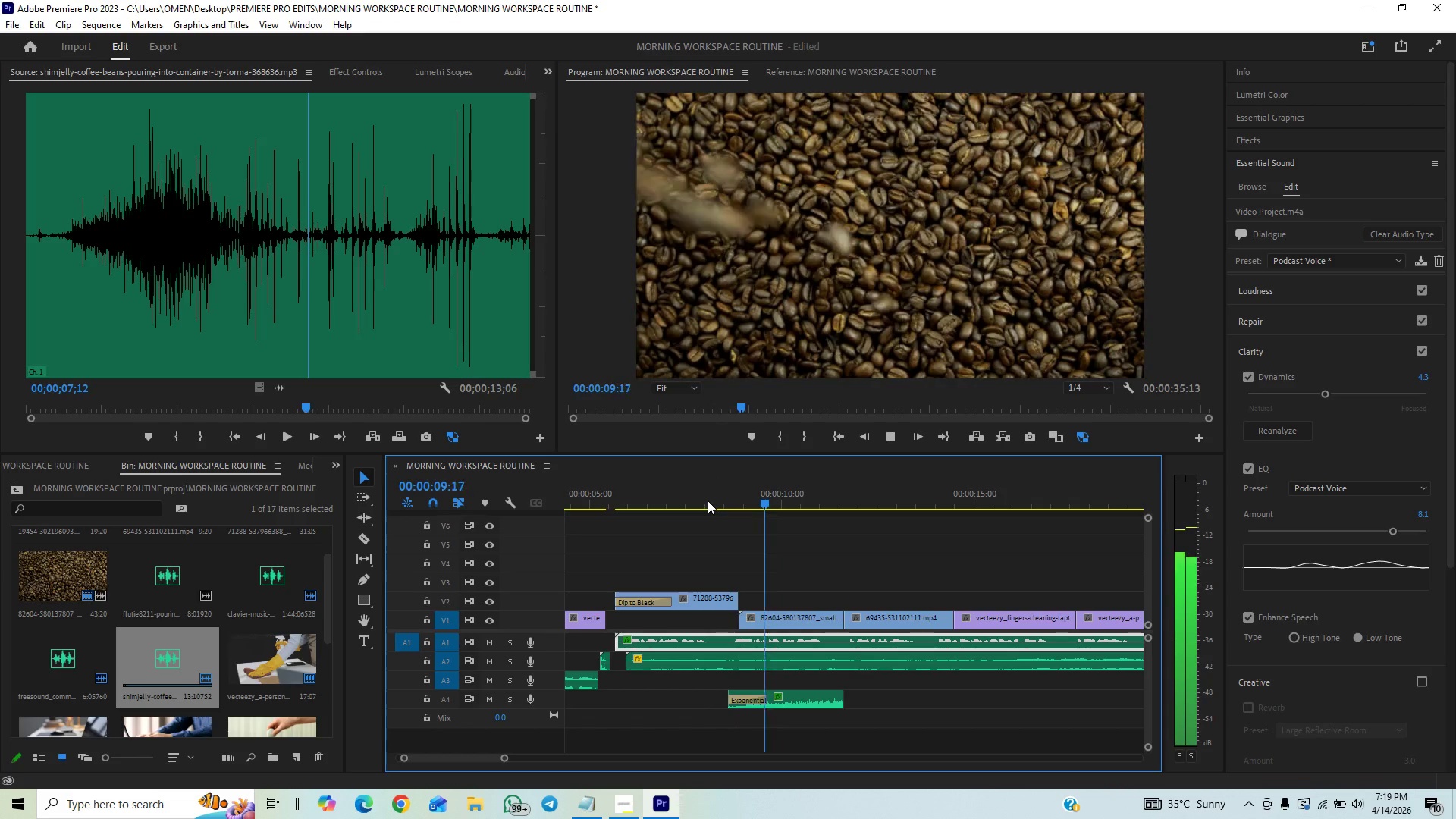 
key(Space)
 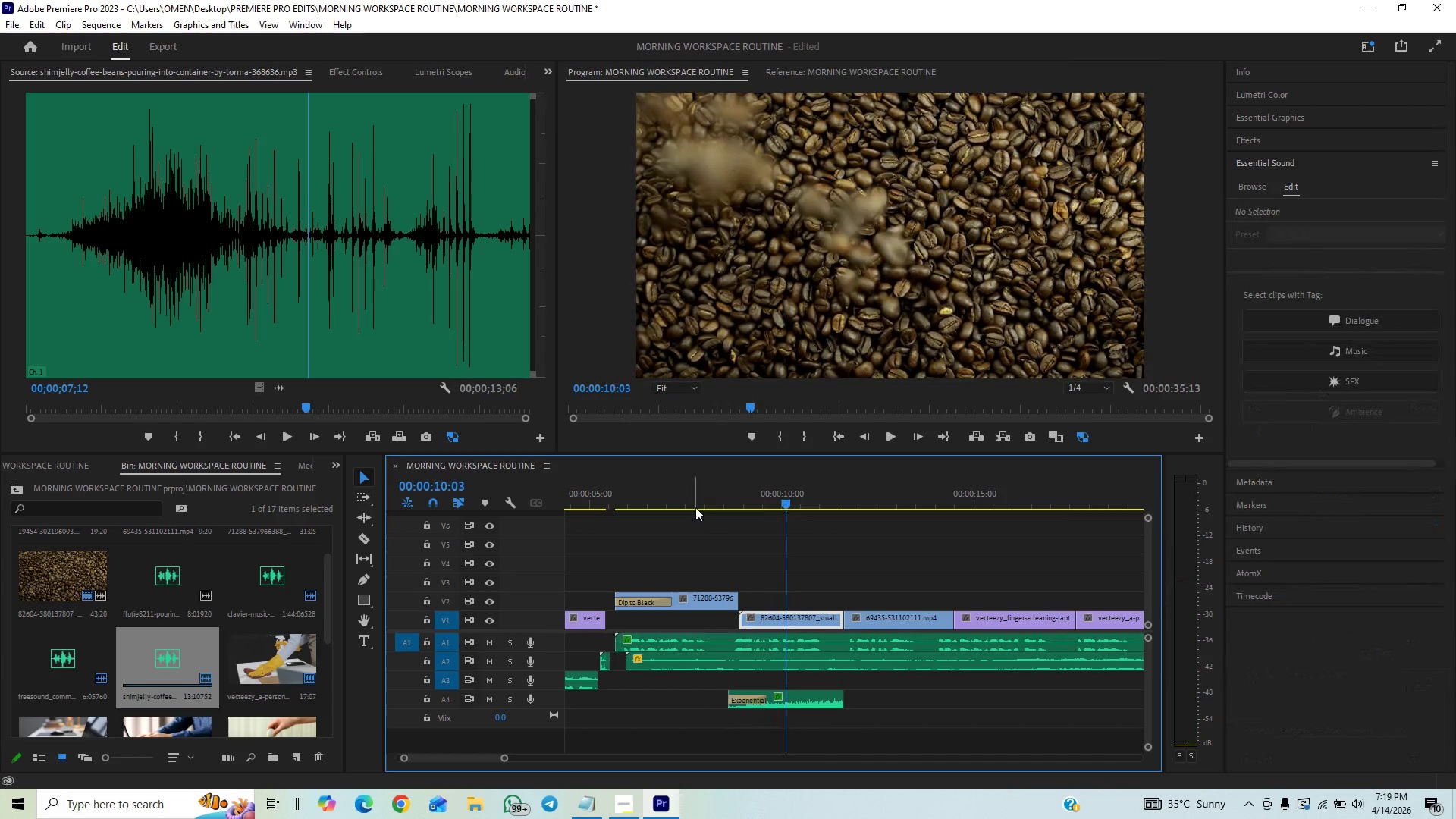 
left_click([695, 507])
 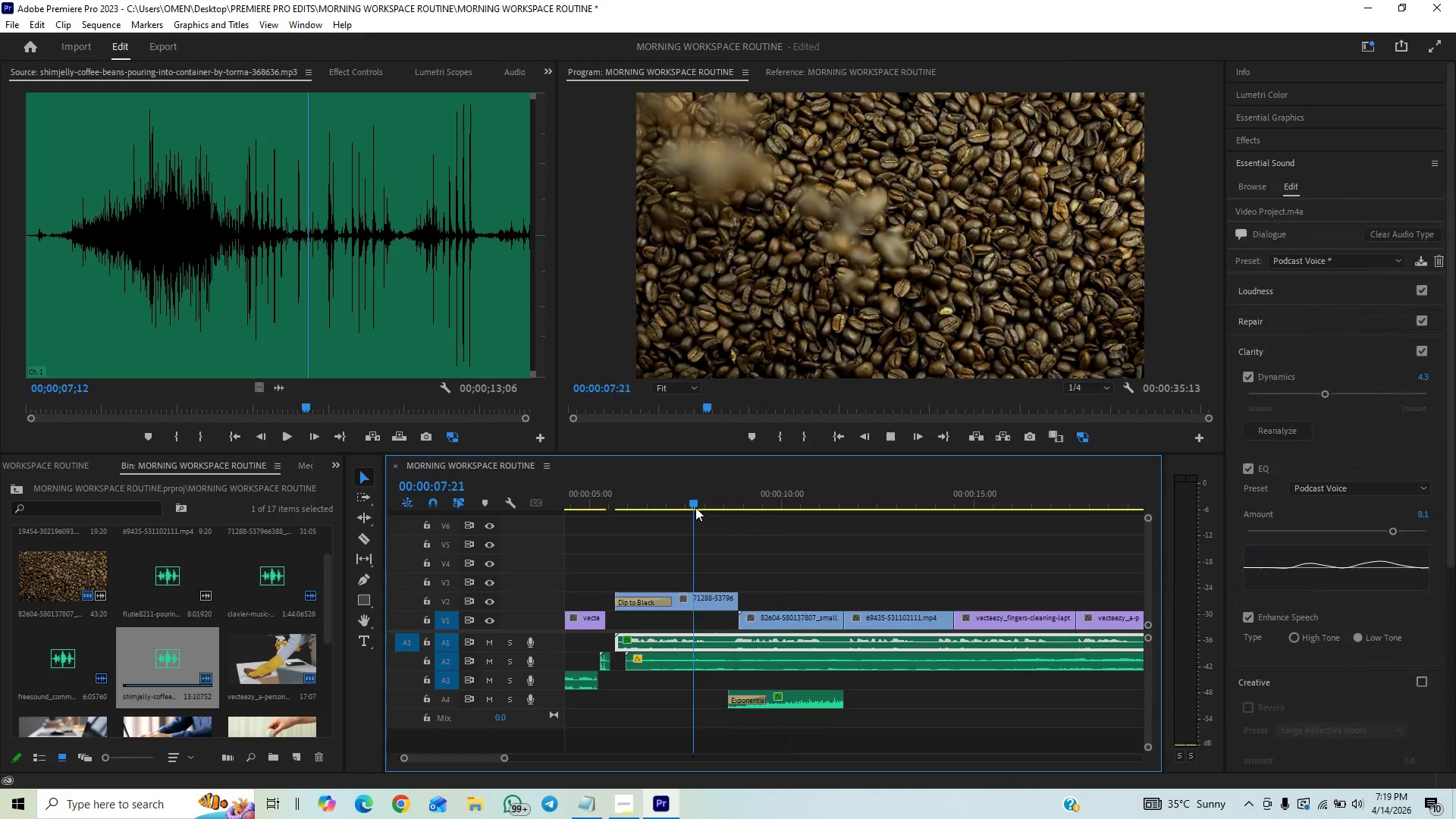 
key(Space)
 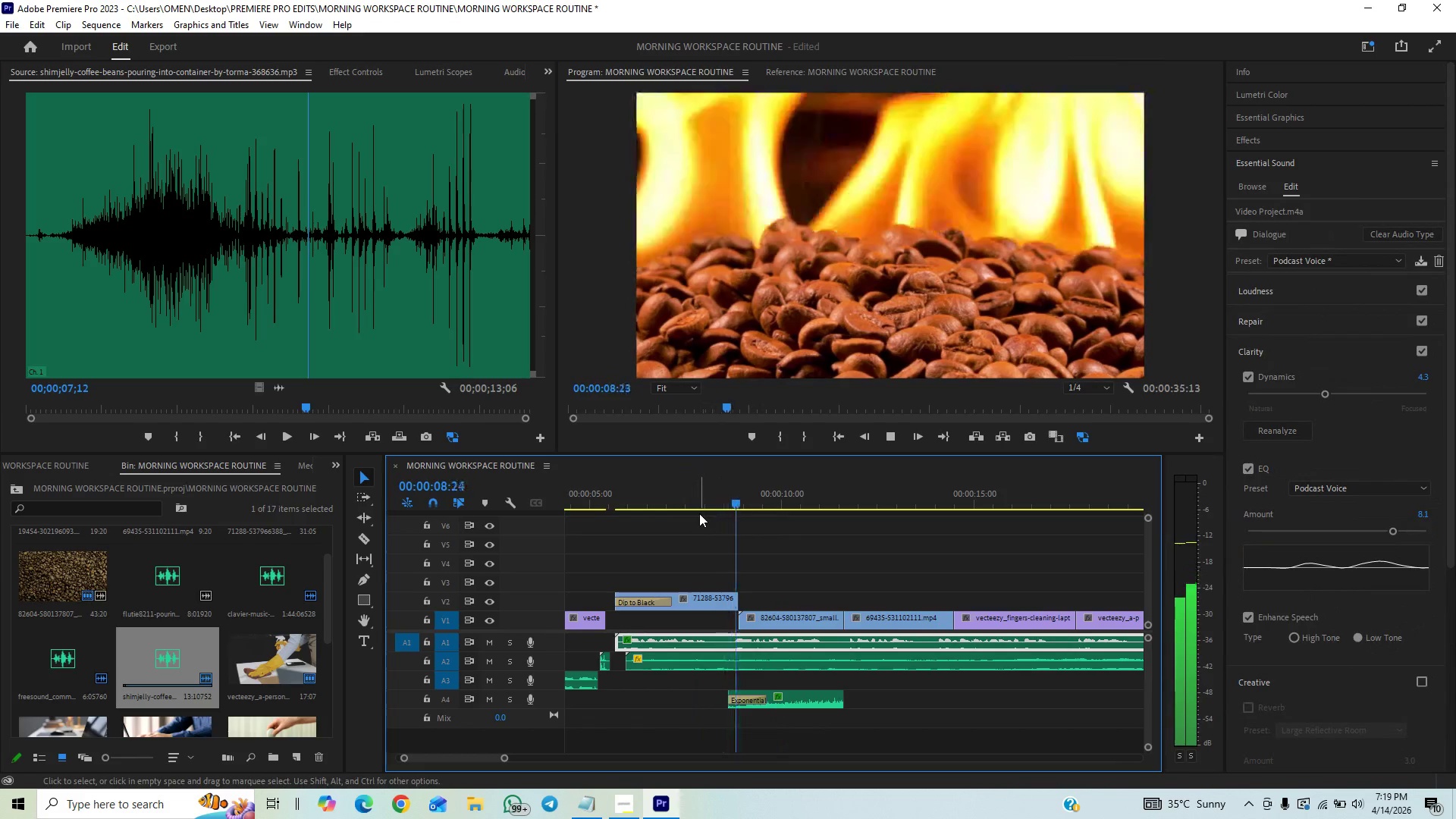 
key(Space)
 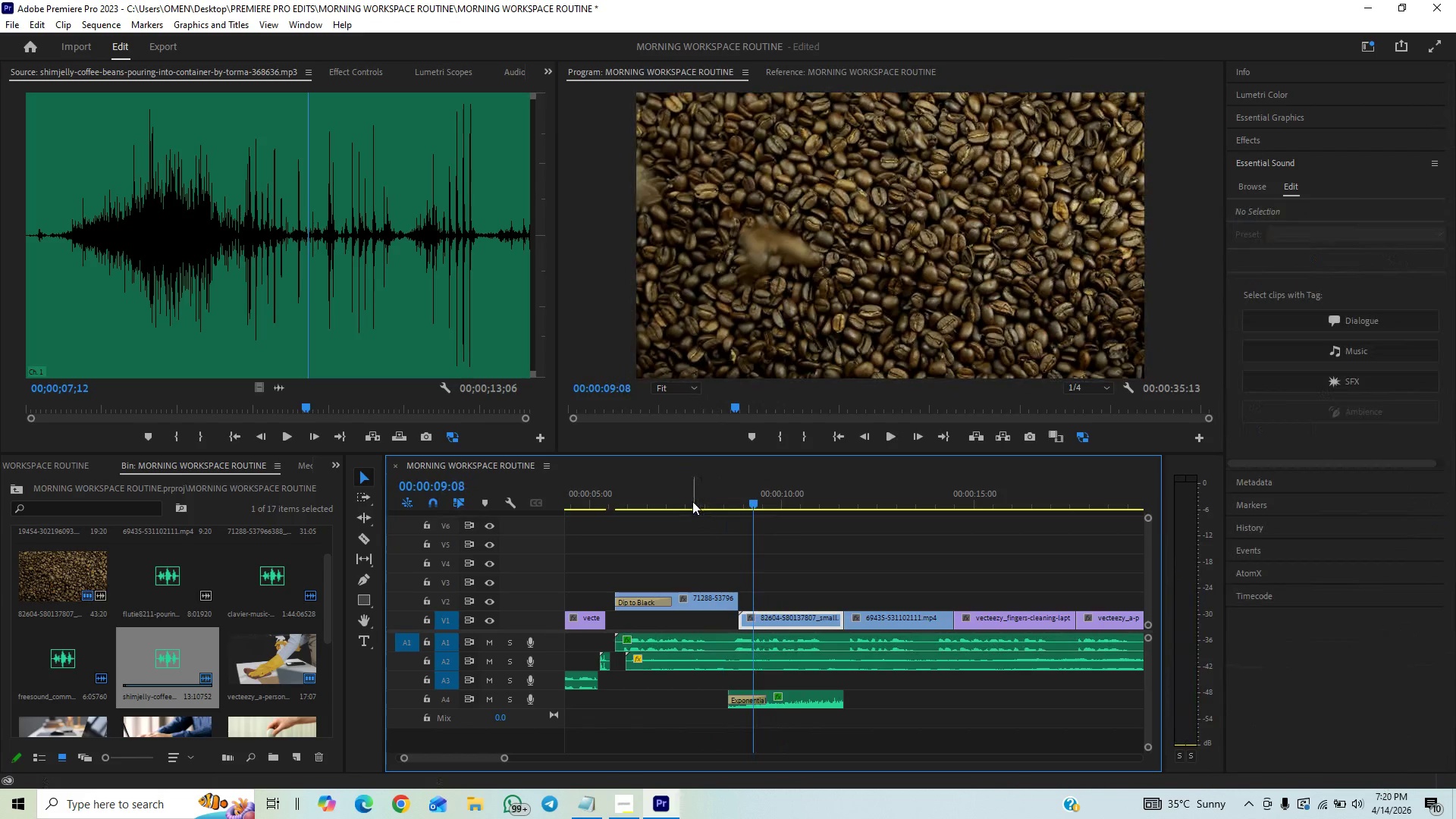 
left_click([688, 502])
 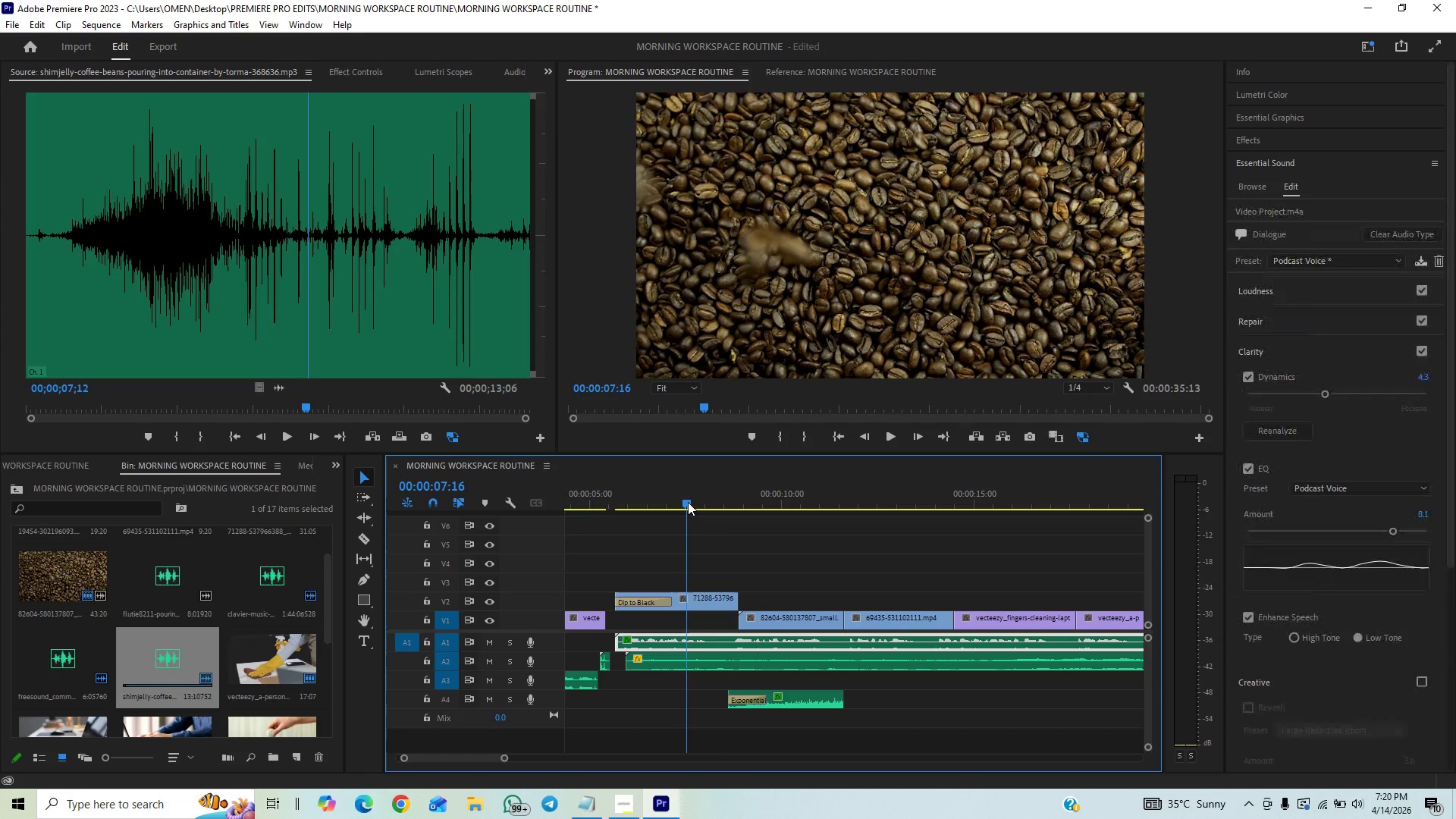 
key(Space)
 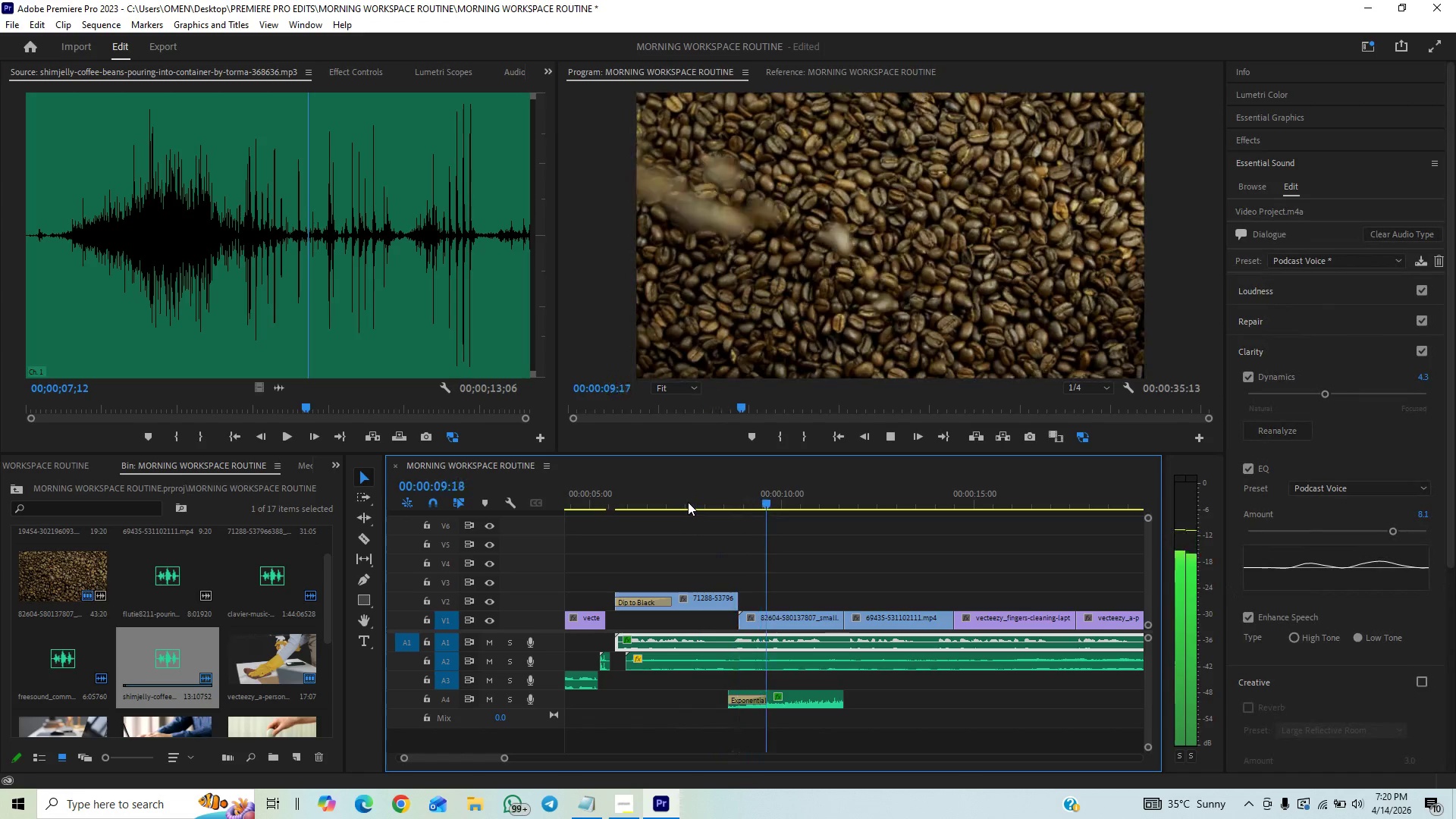 
key(Space)
 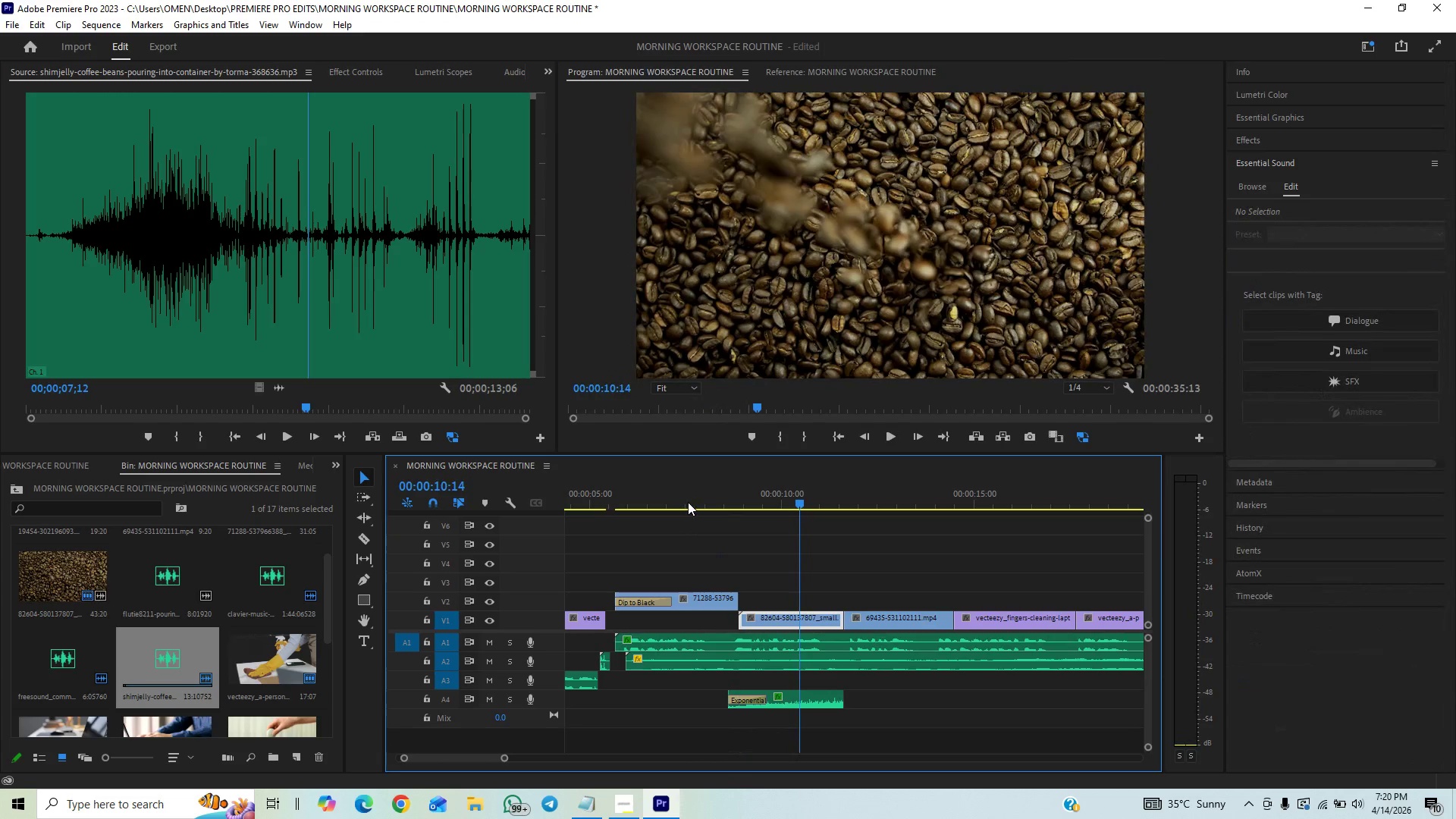 
left_click([688, 502])
 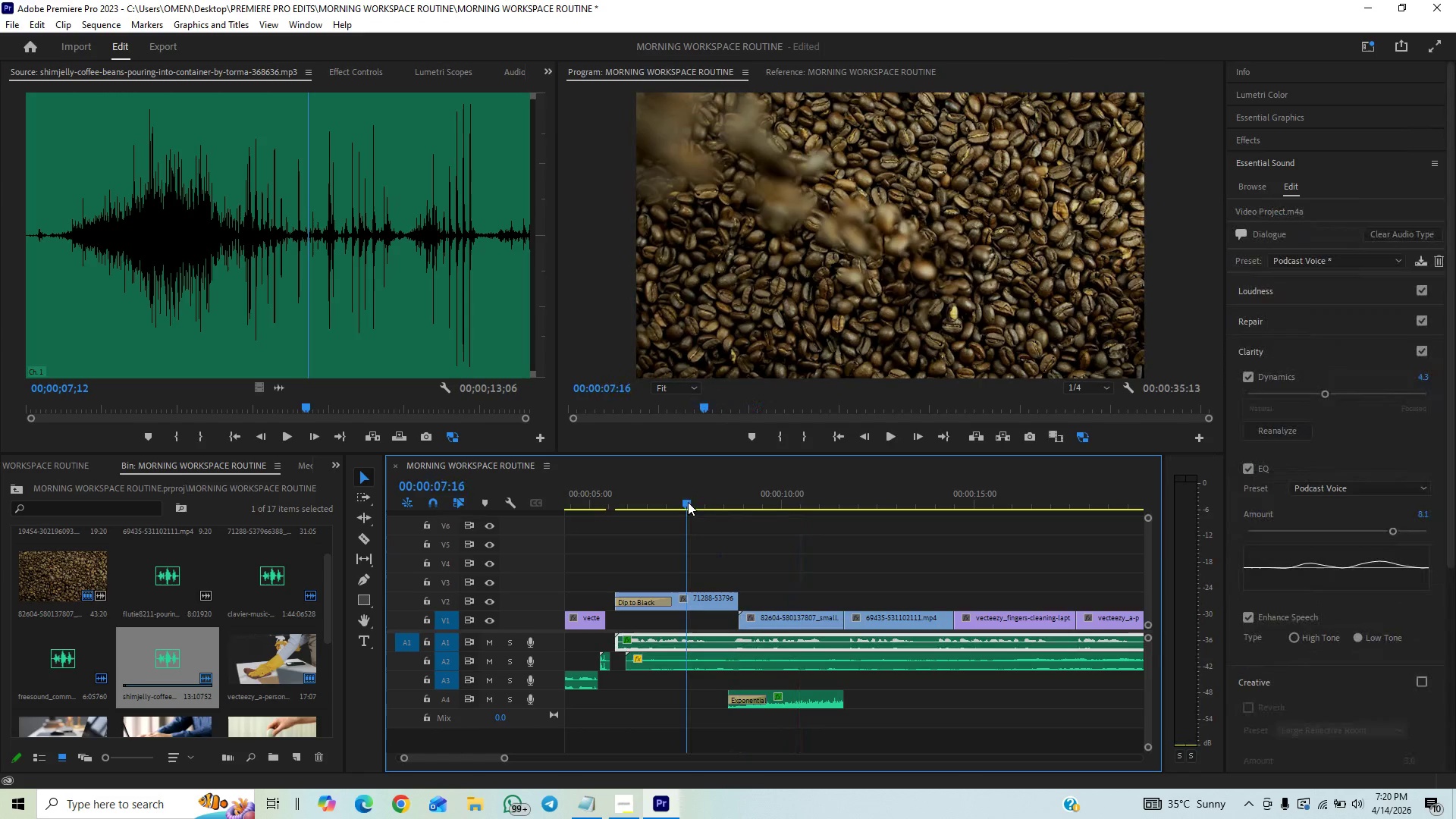 
key(Space)
 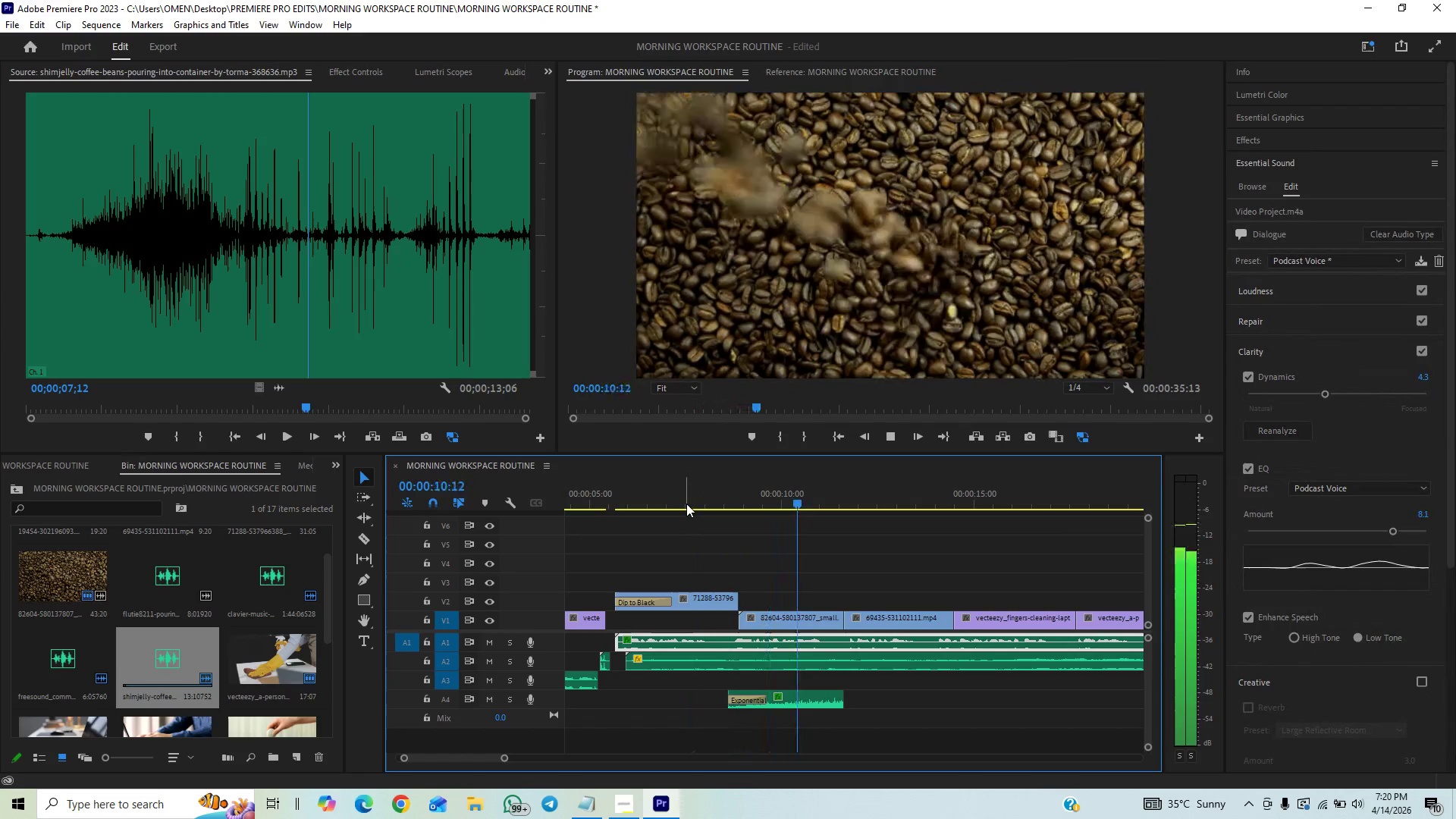 
key(Space)
 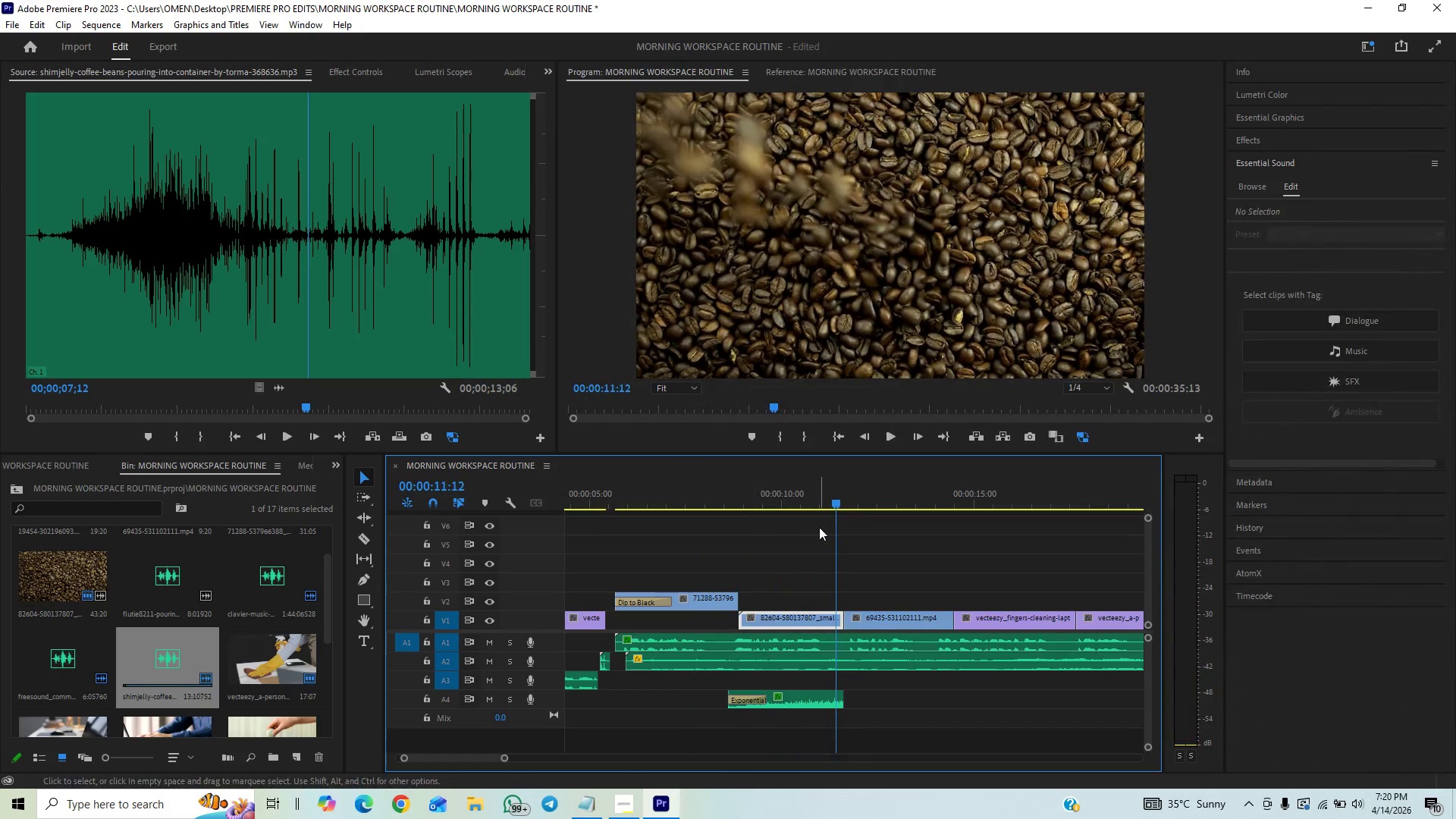 
key(Control+S)
 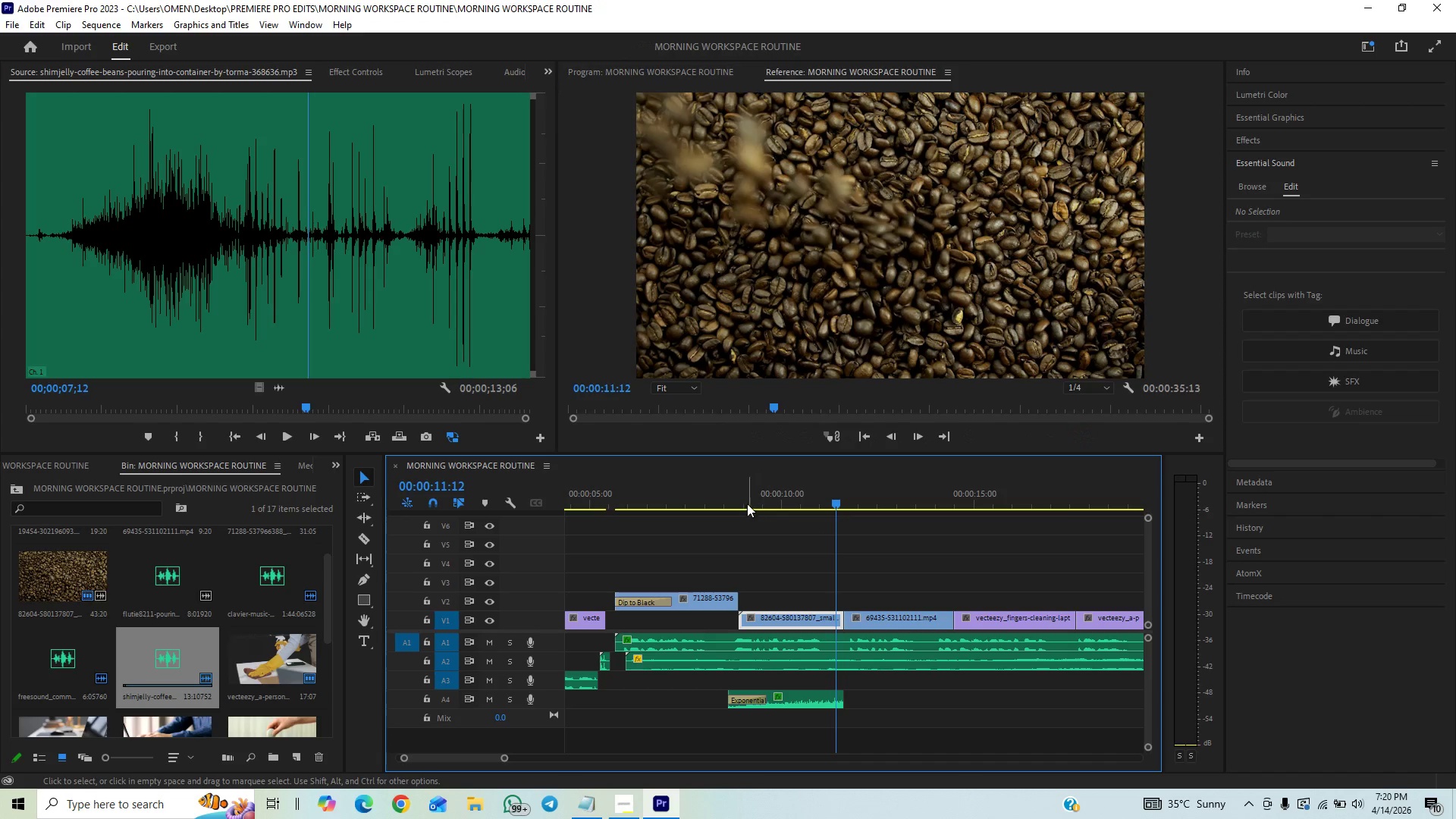 
left_click([745, 502])
 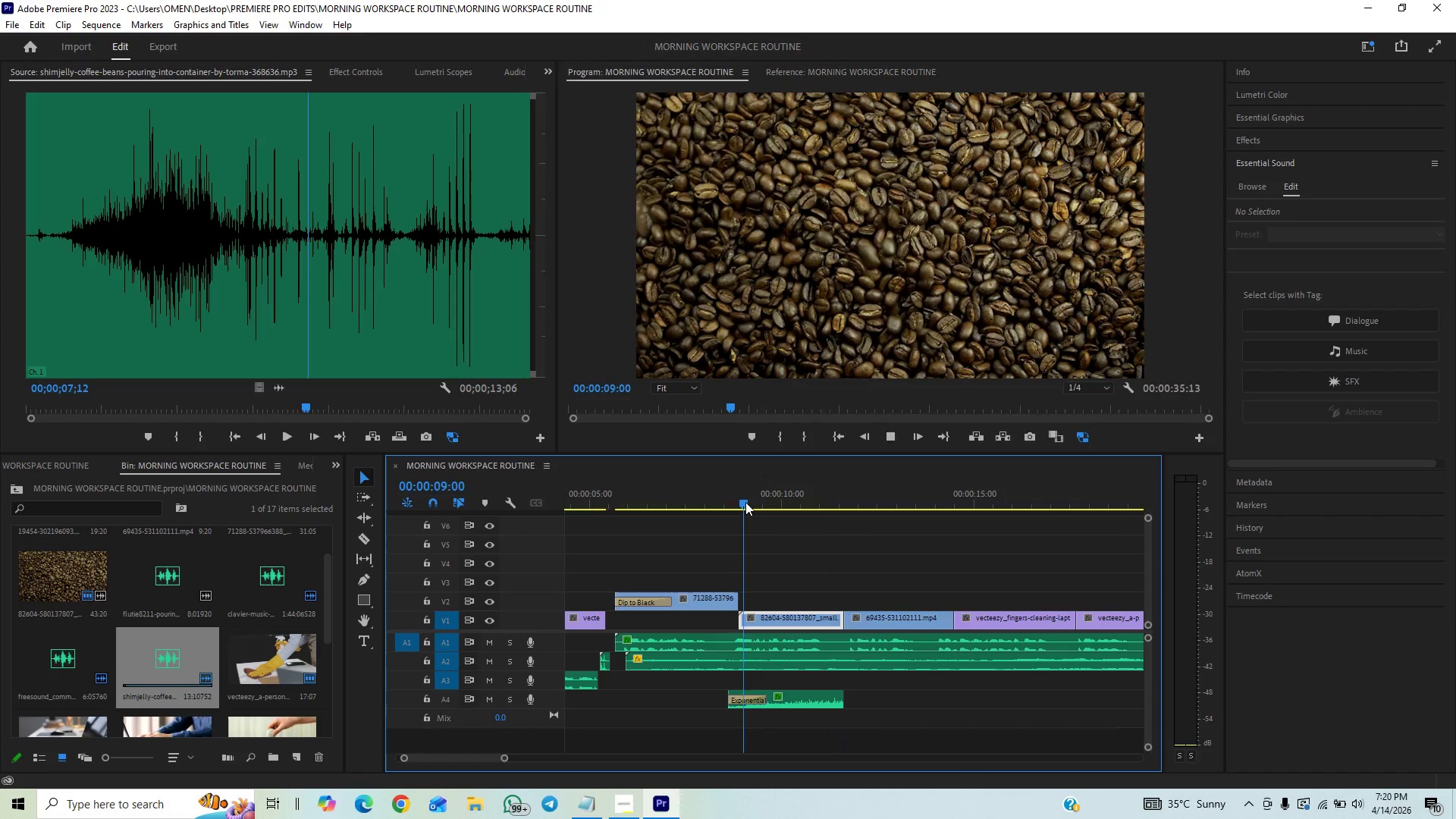 
key(Space)
 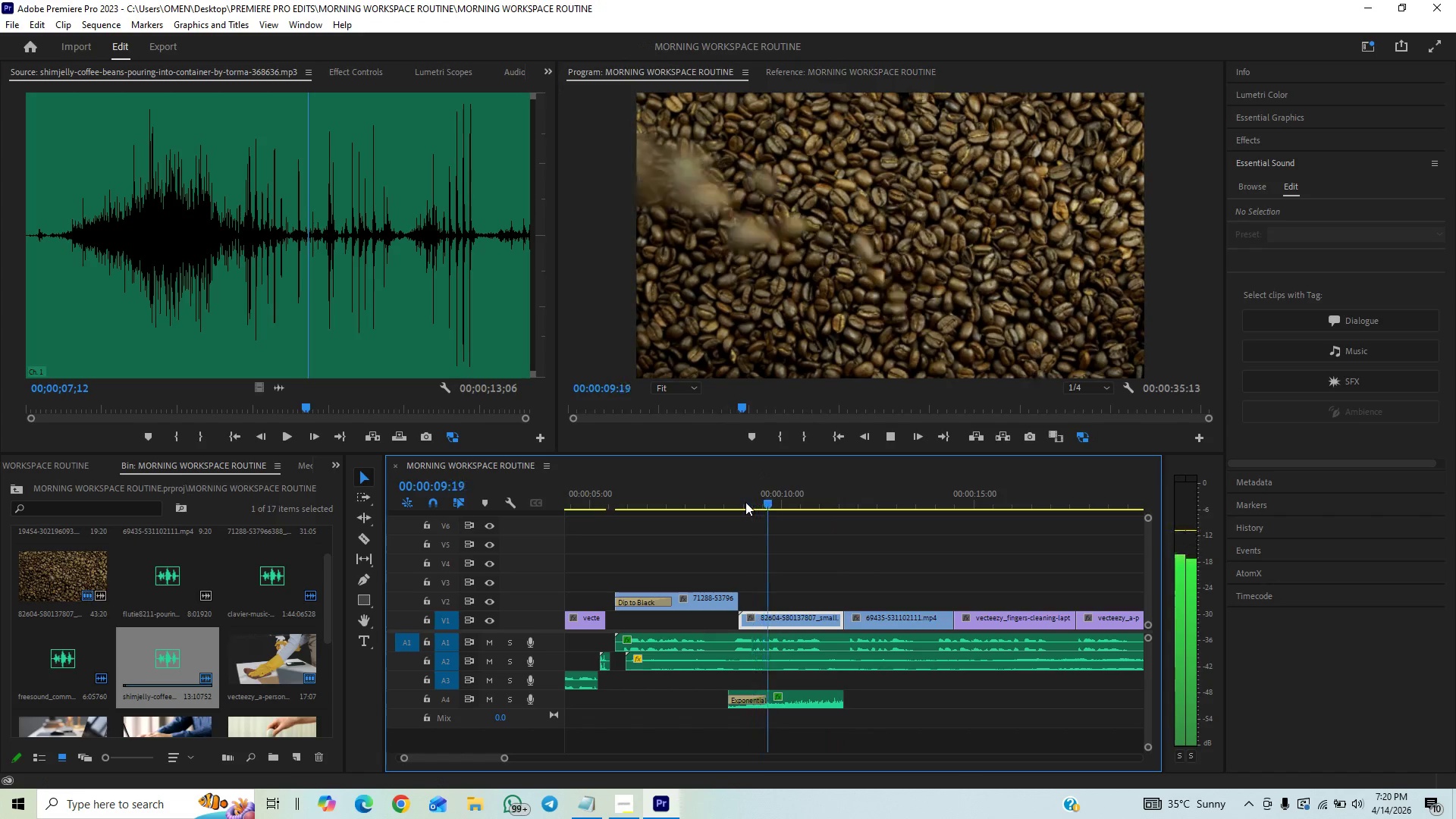 
key(Space)
 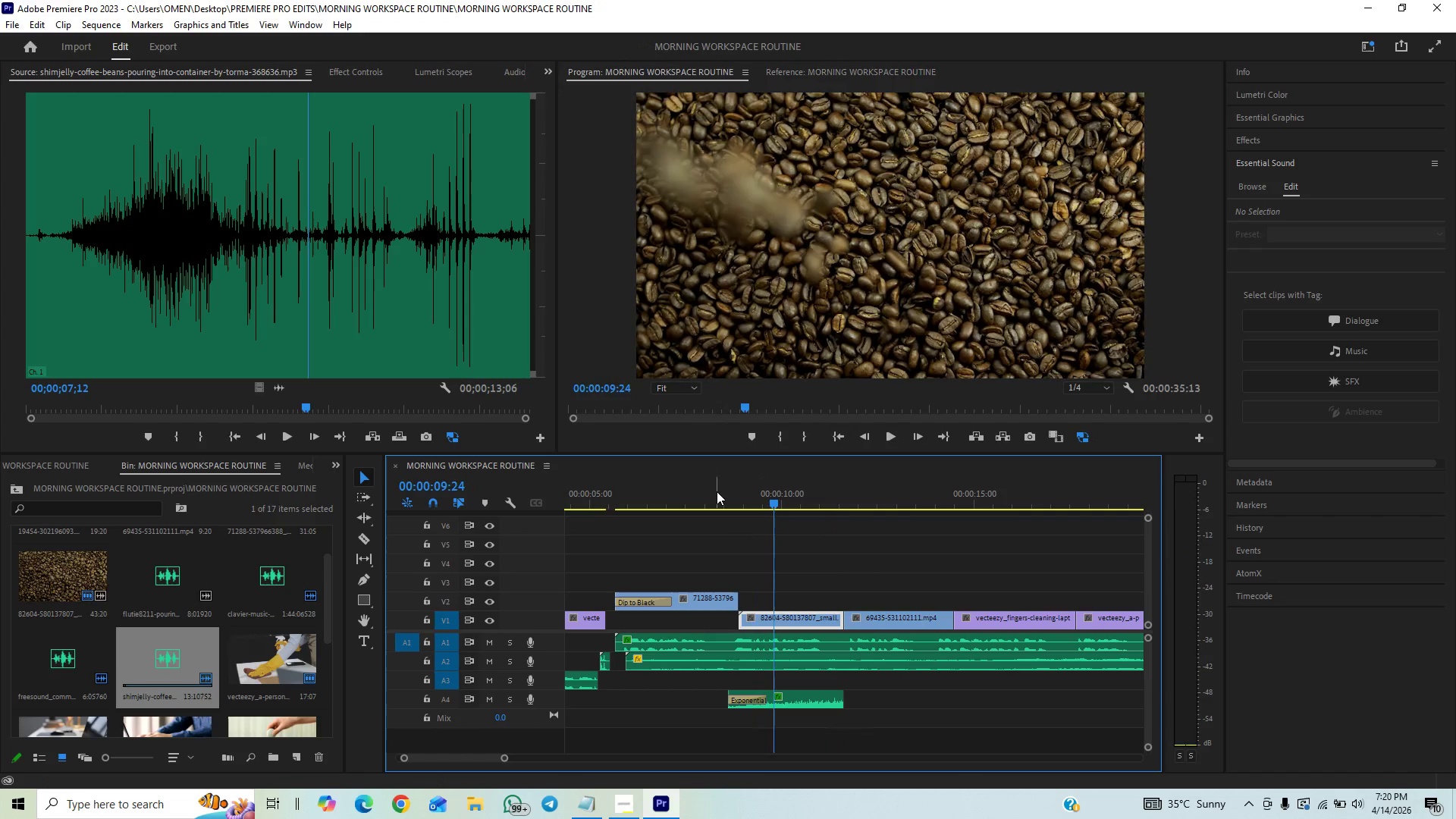 
left_click([717, 491])
 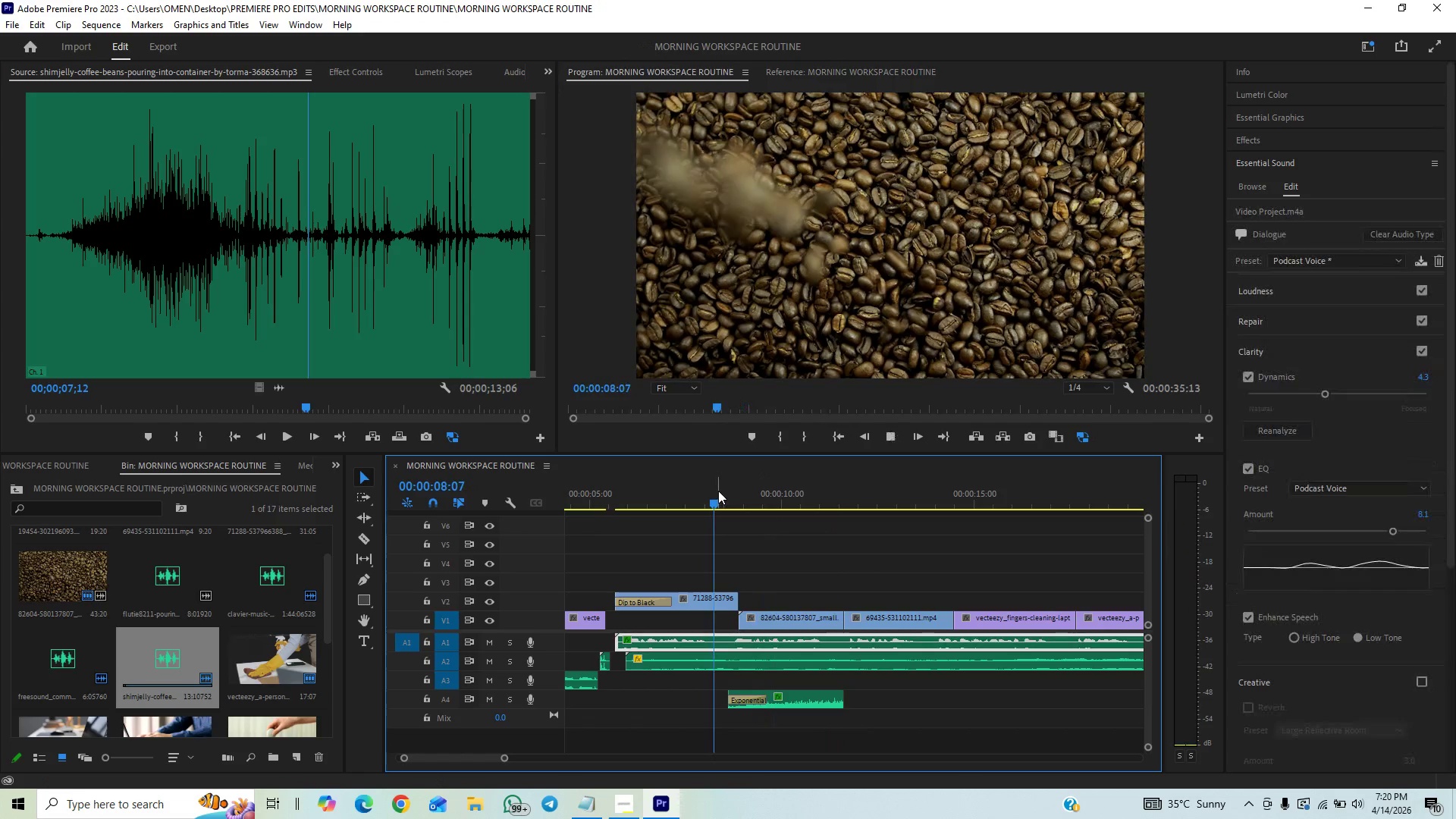 
key(Space)
 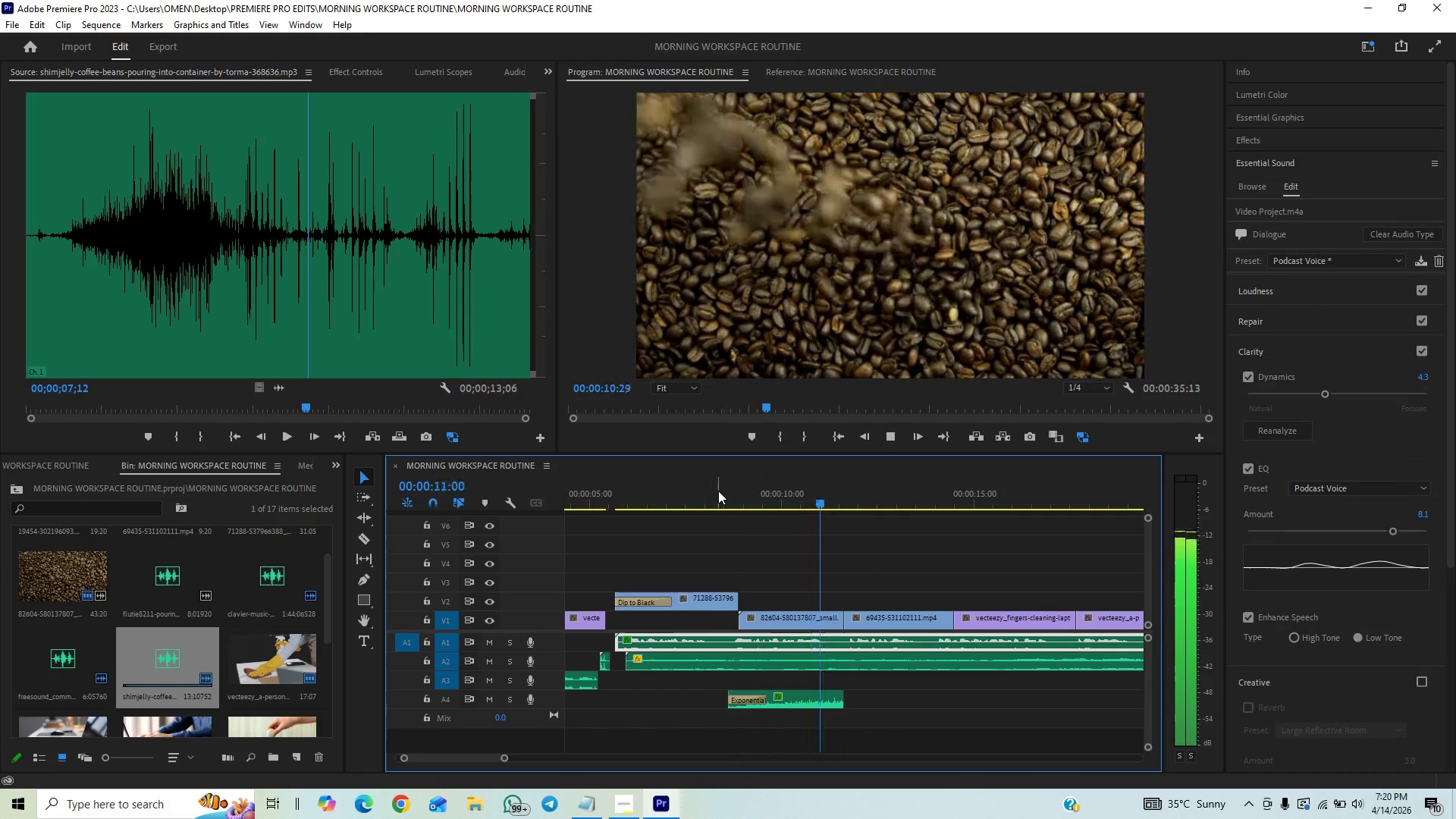 
key(Space)
 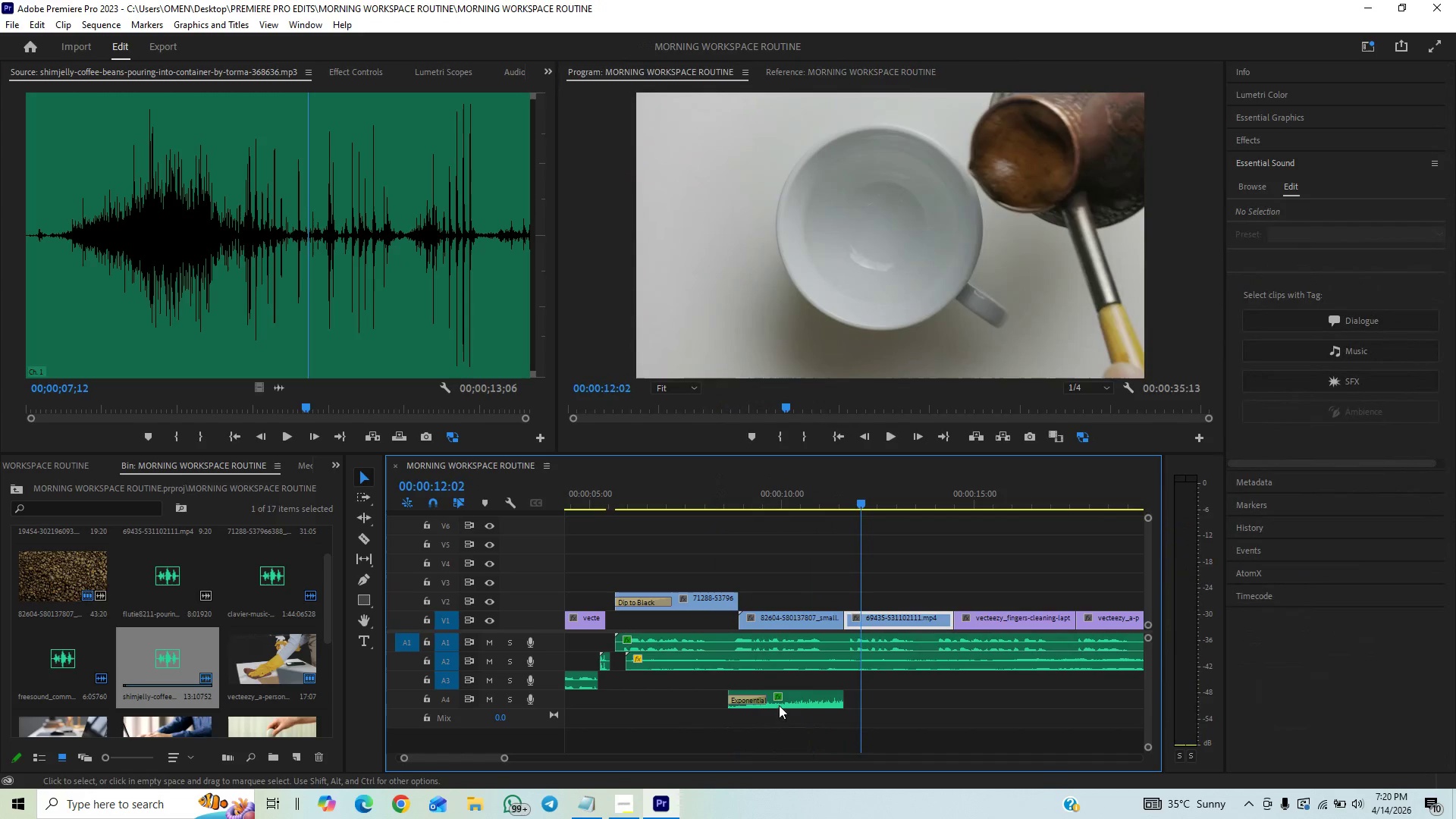 
left_click([789, 701])
 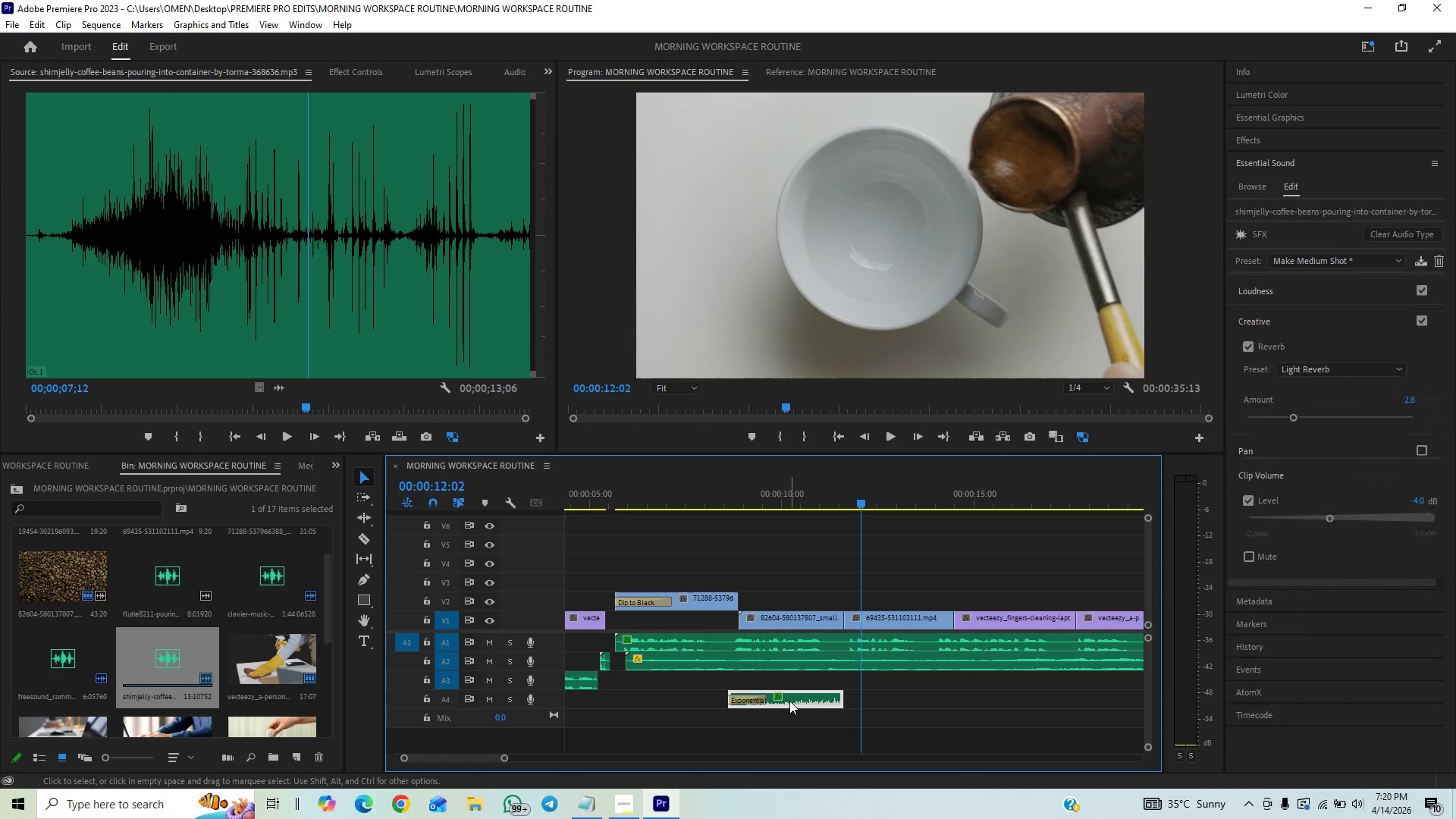 
right_click([789, 701])
 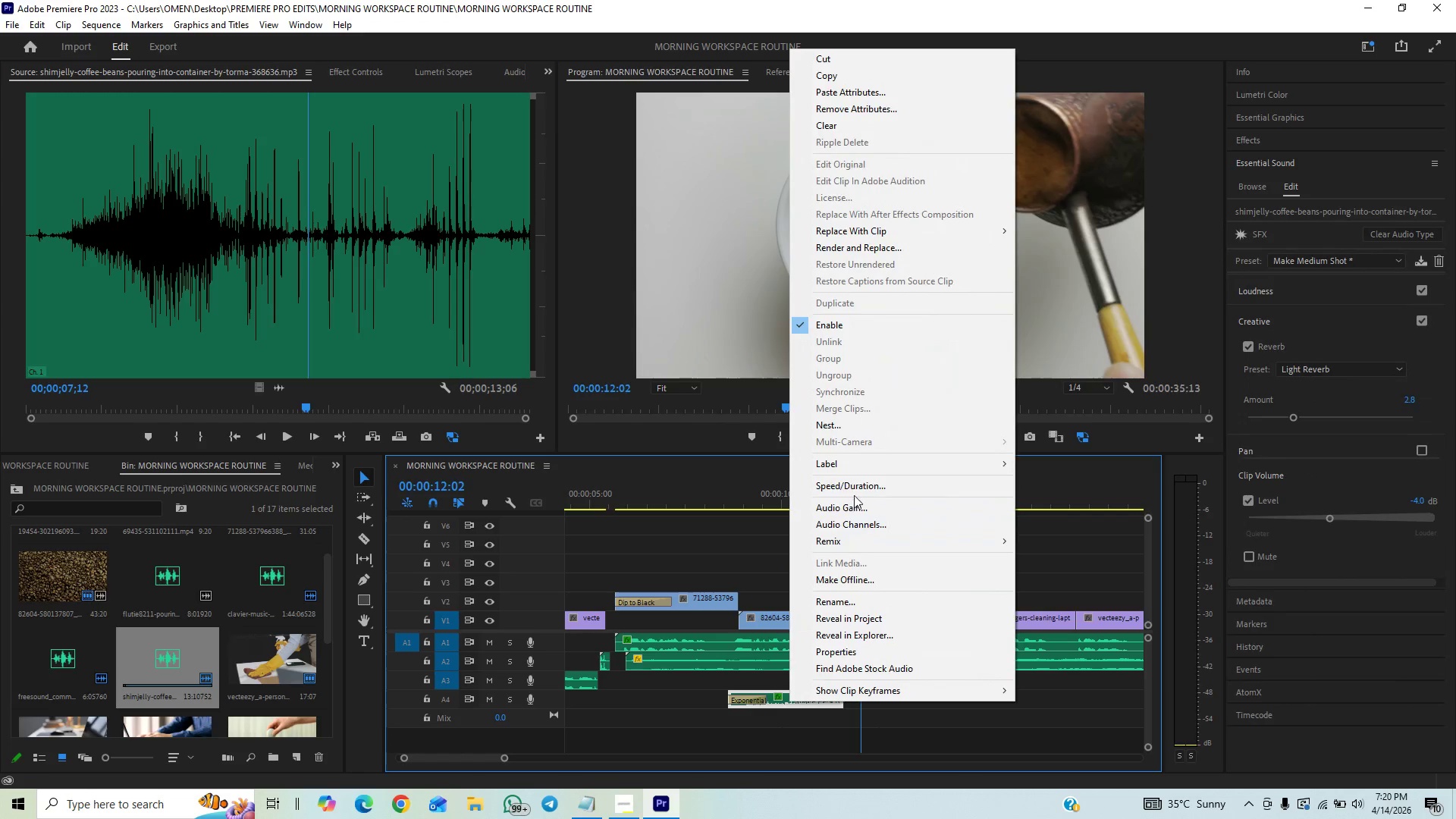 
left_click([855, 490])
 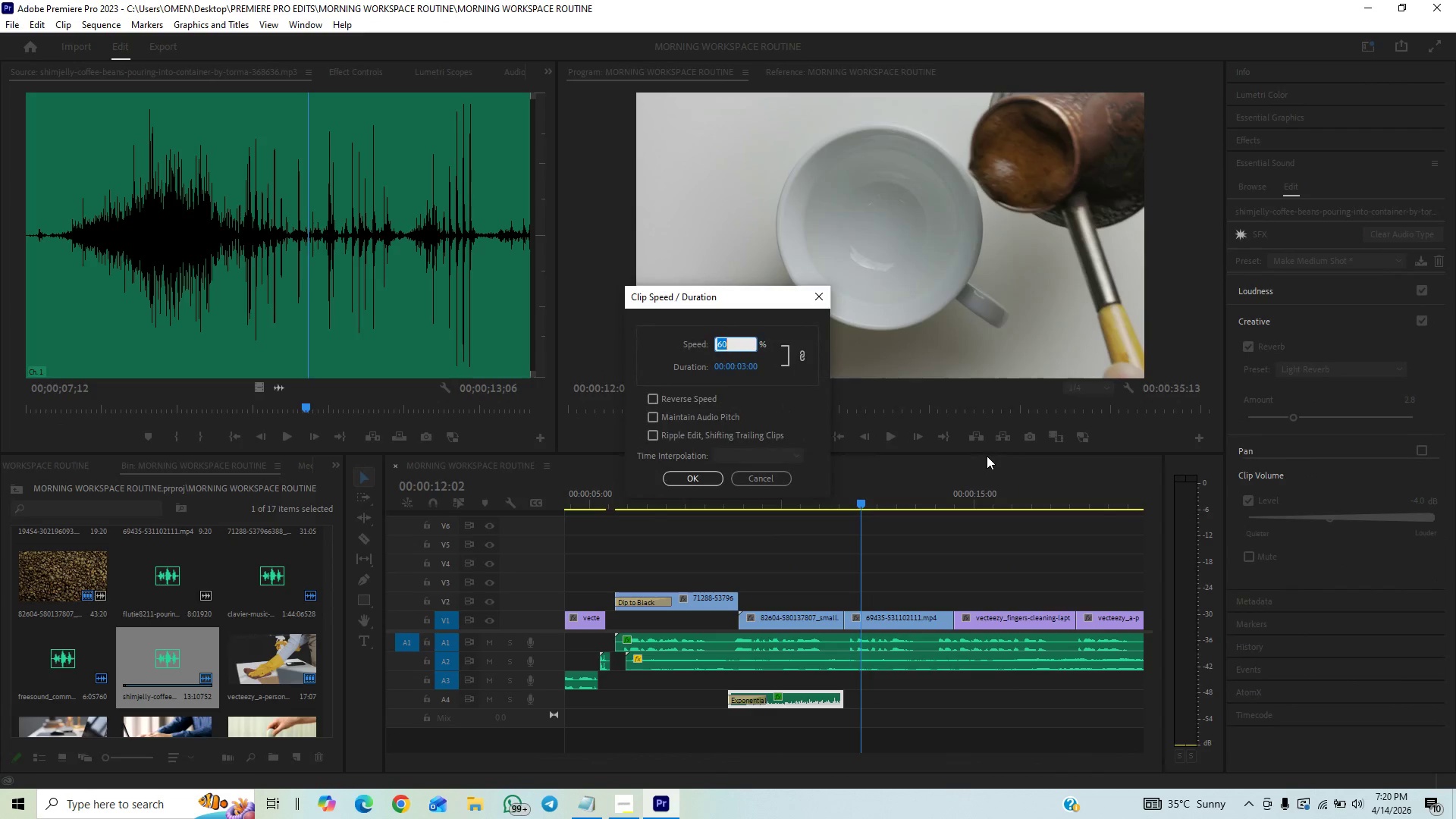 
type(50)
 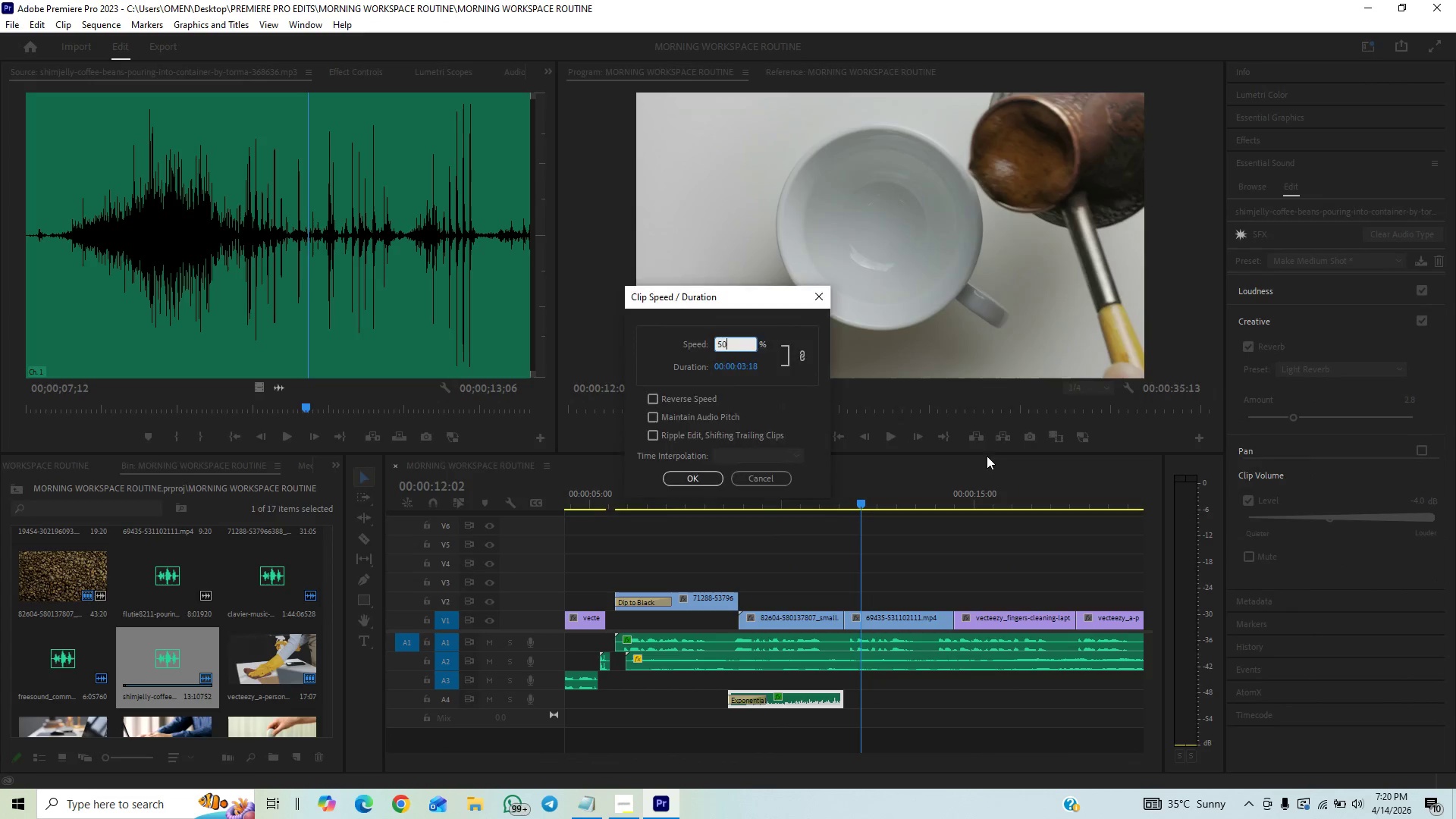 
key(Enter)
 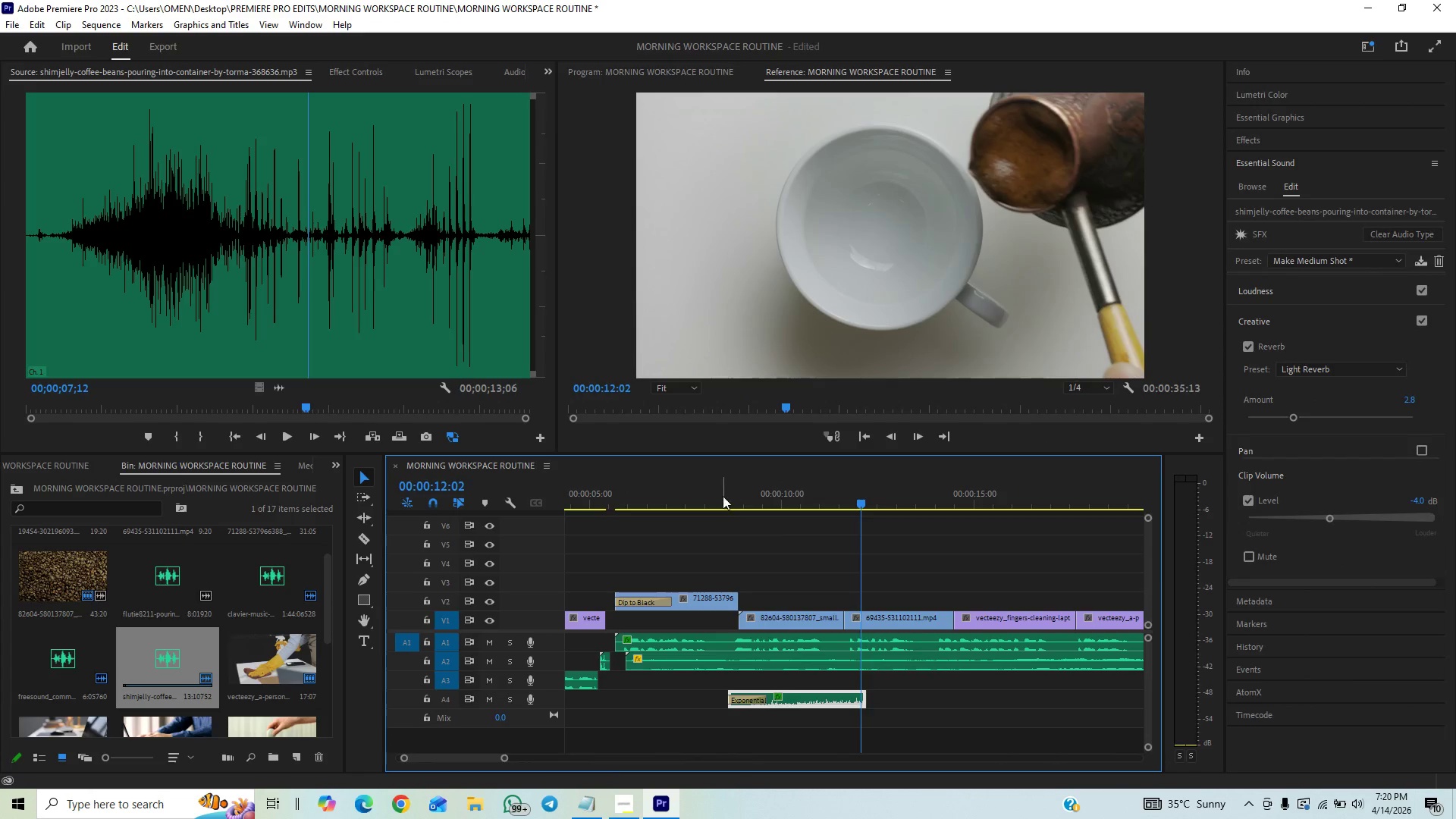 
left_click([720, 498])
 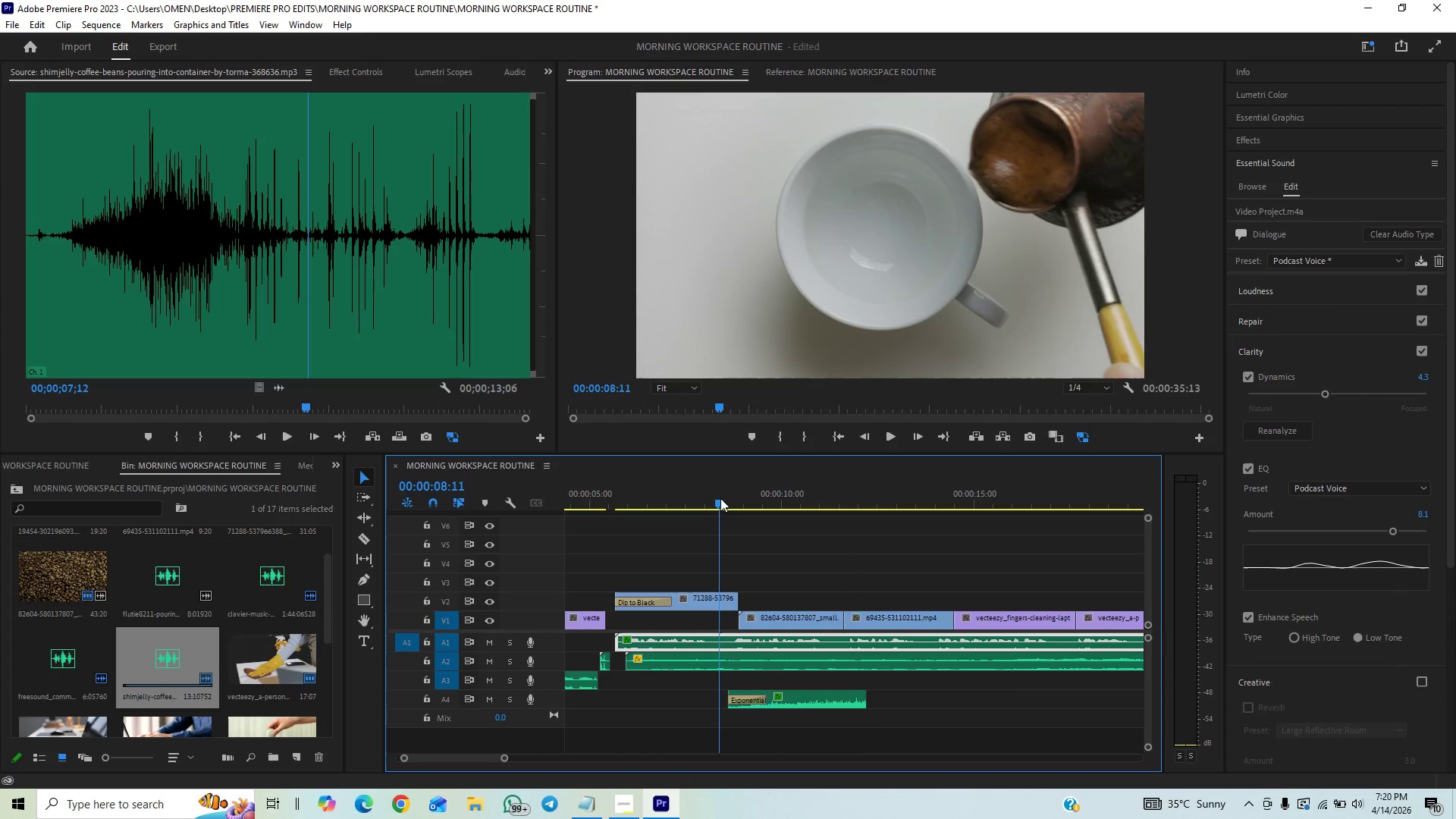 
key(Space)
 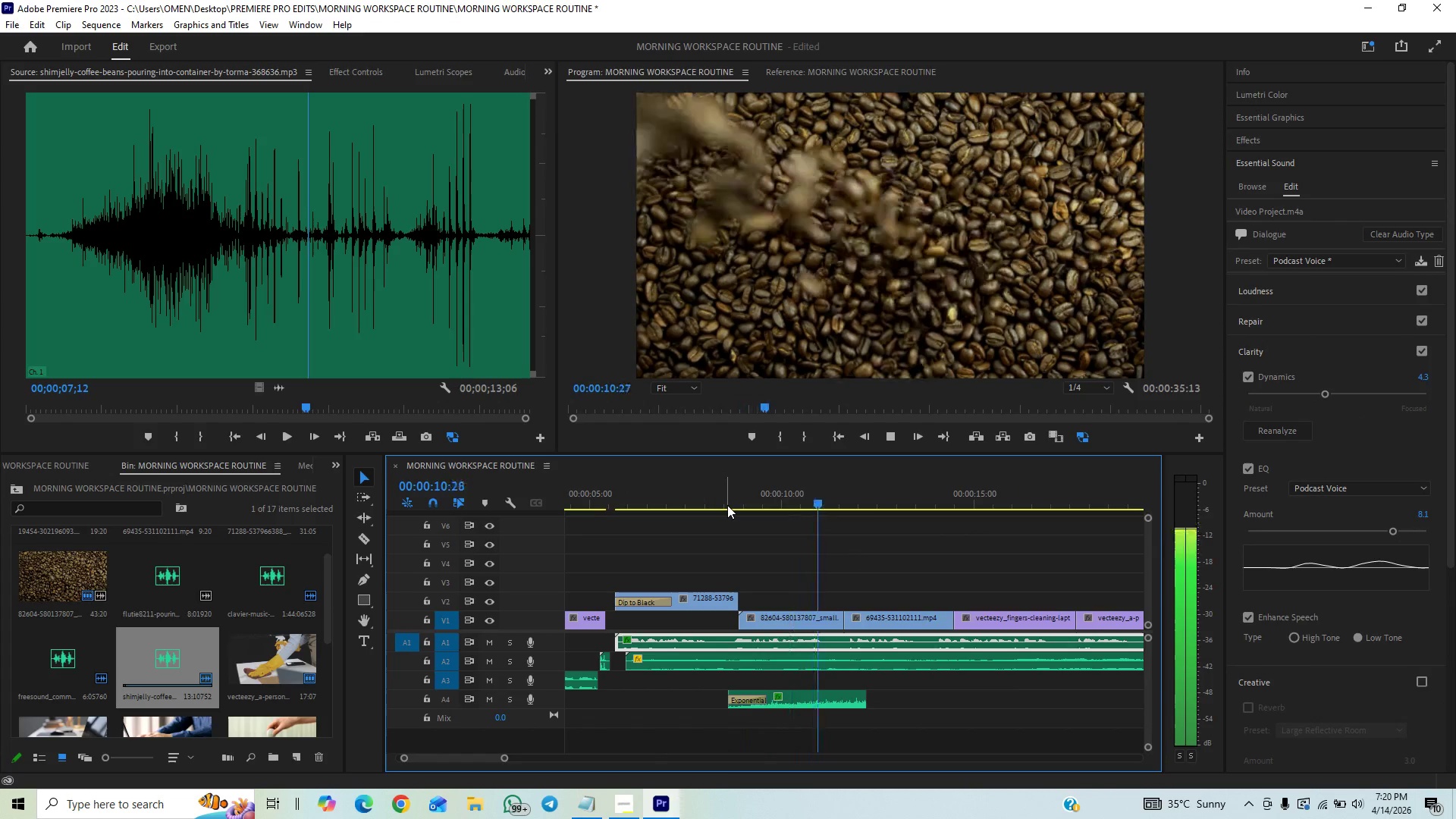 
key(Space)
 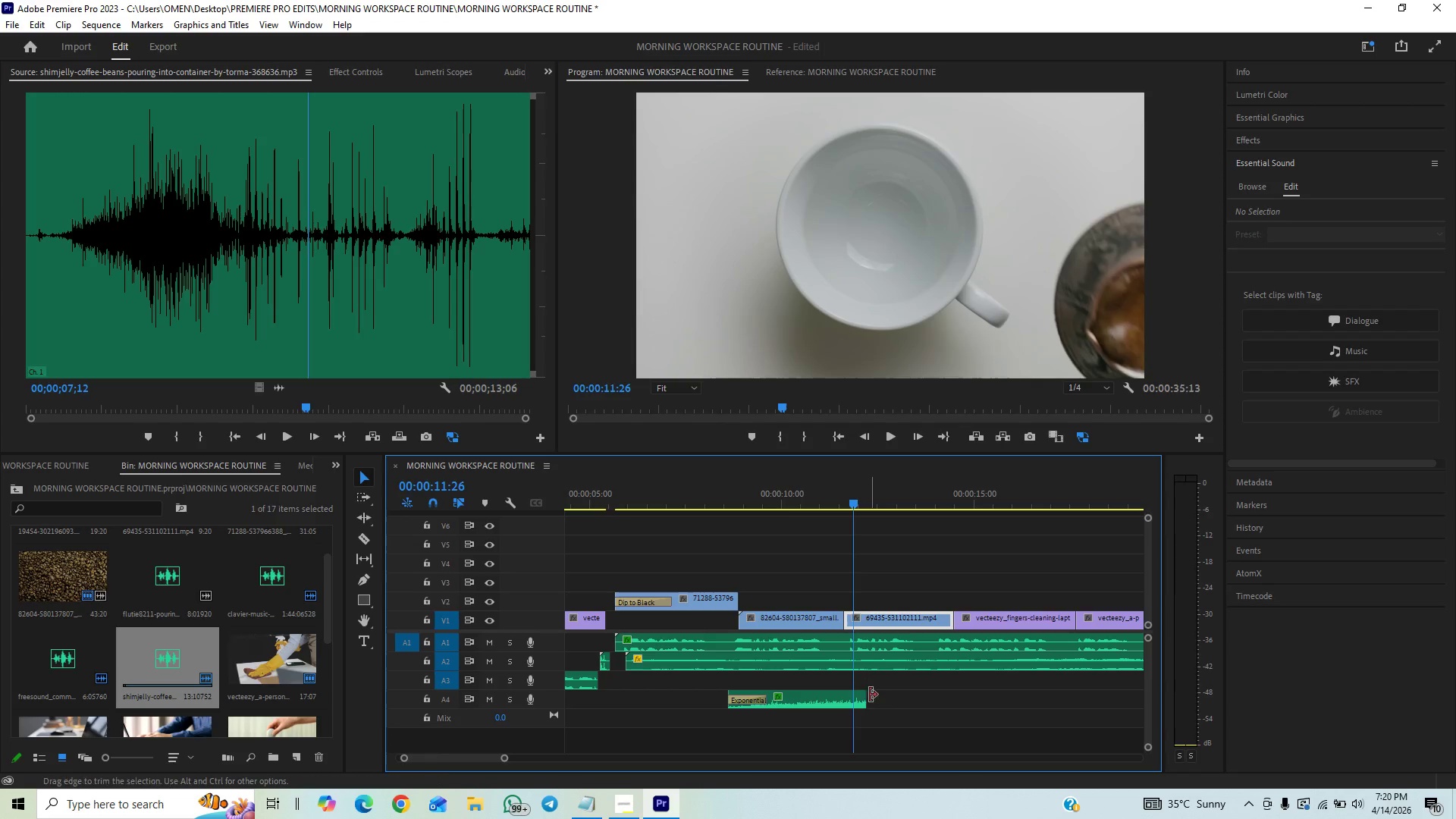 
left_click_drag(start_coordinate=[865, 708], to_coordinate=[846, 725])
 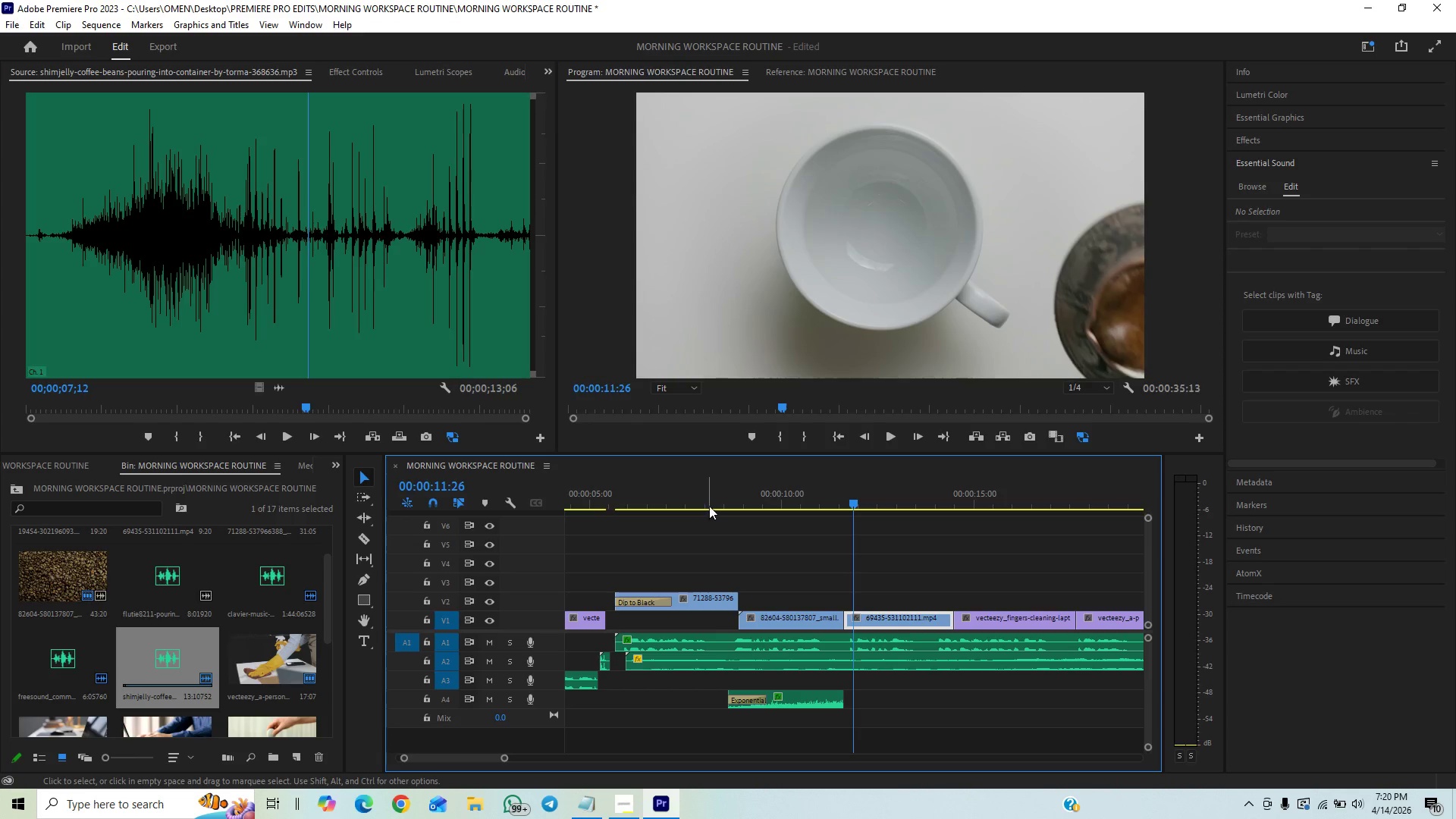 
left_click([709, 497])
 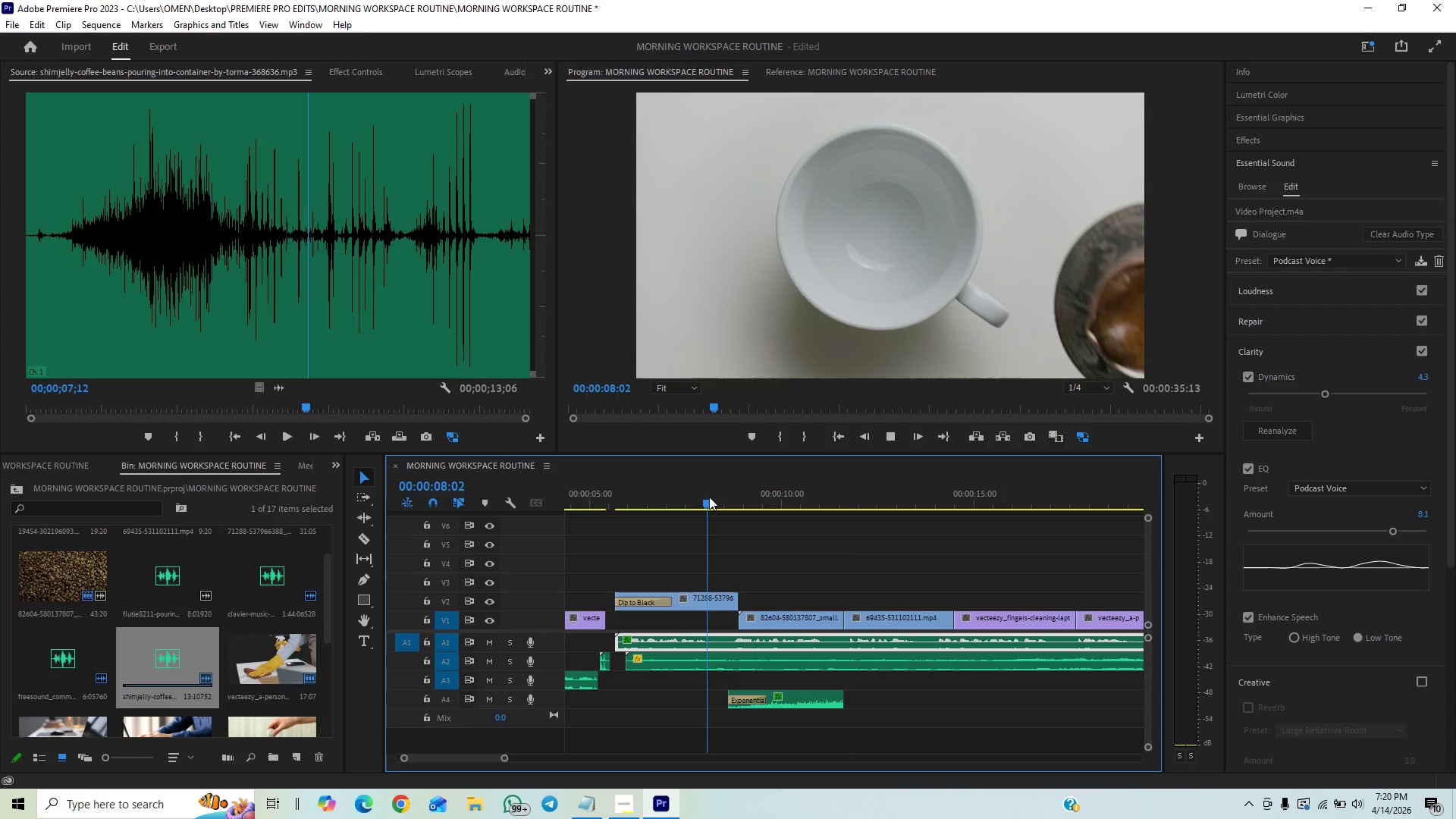 
key(Space)
 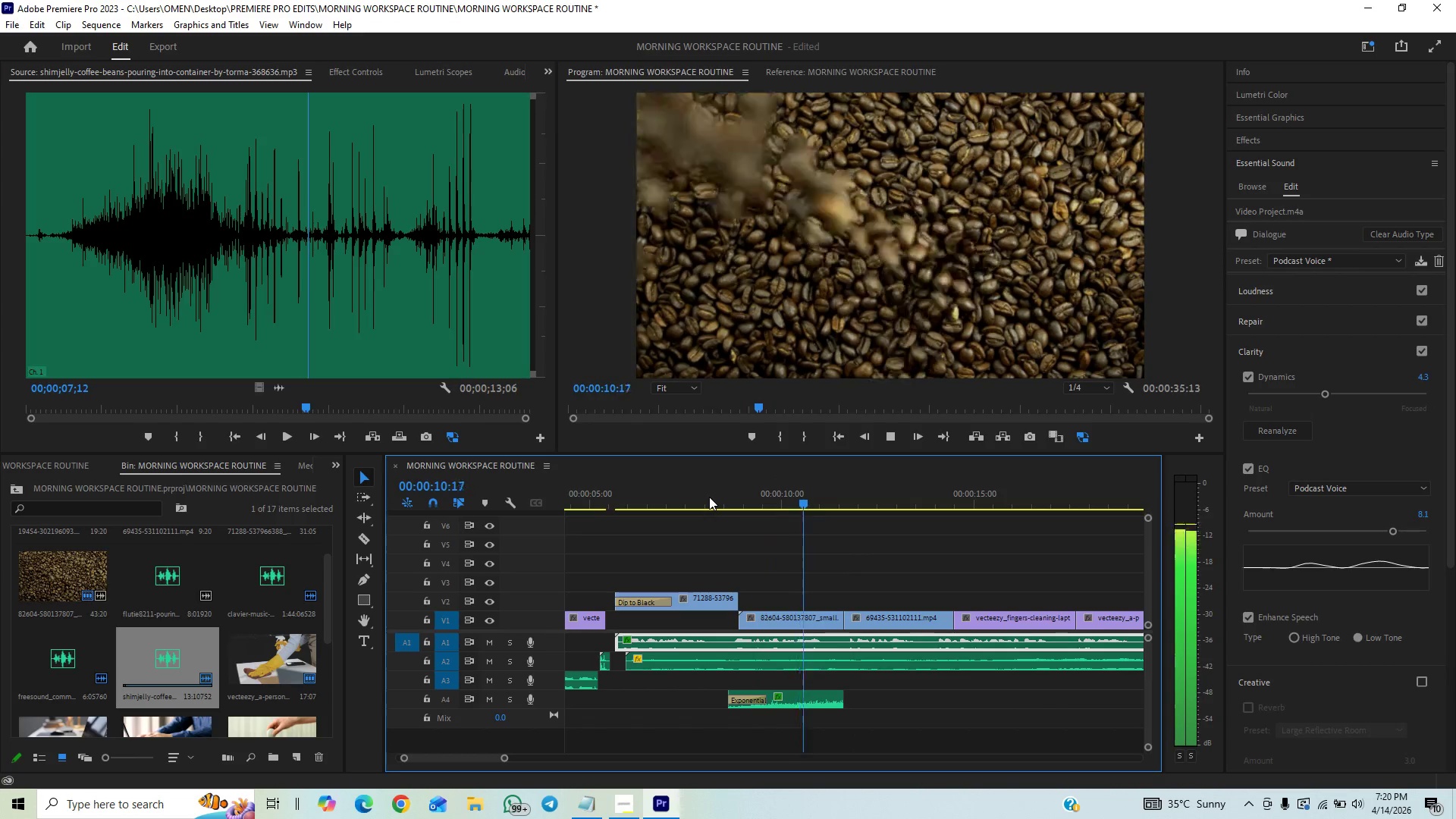 
key(Space)
 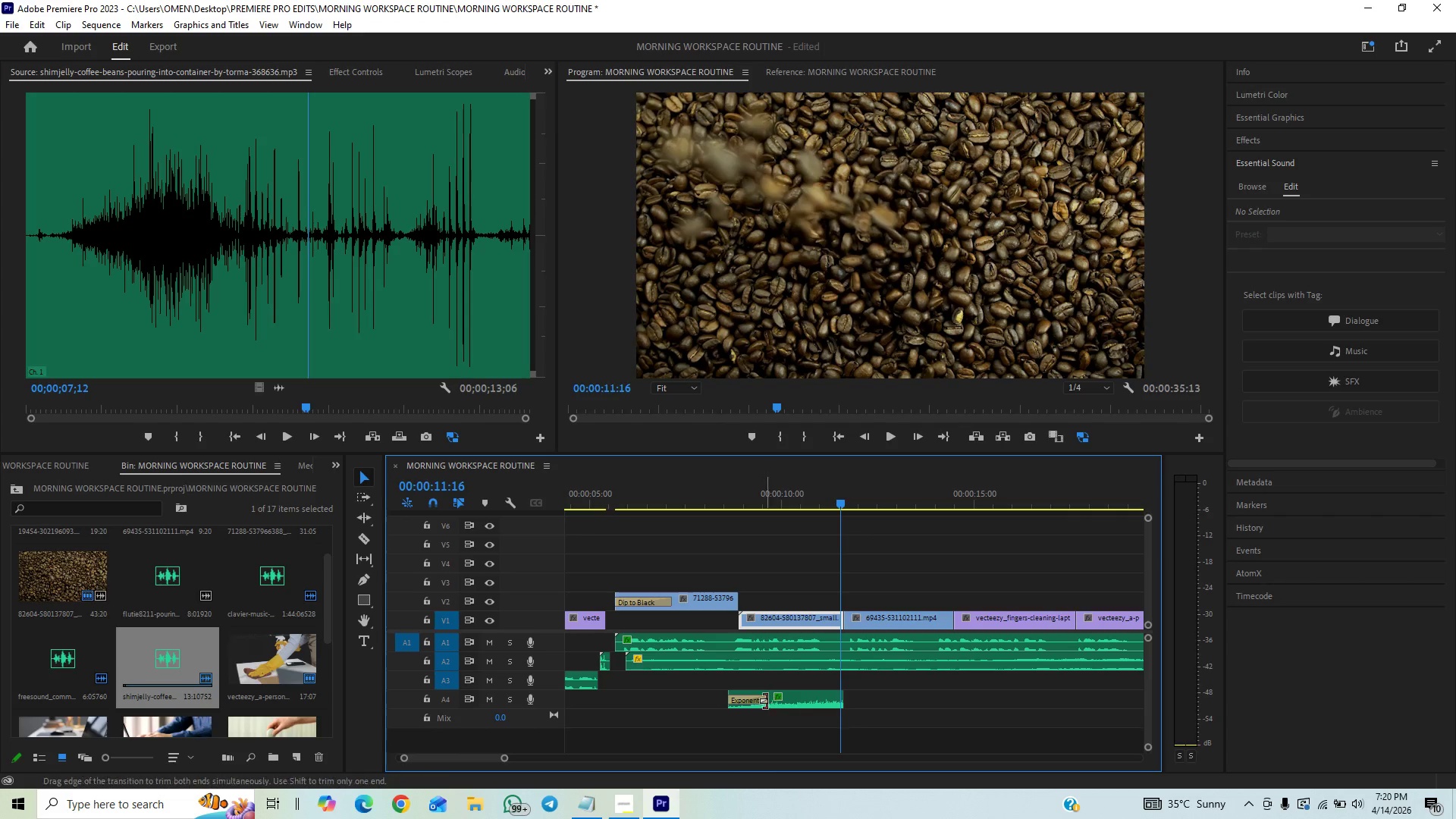 
left_click_drag(start_coordinate=[763, 701], to_coordinate=[778, 701])
 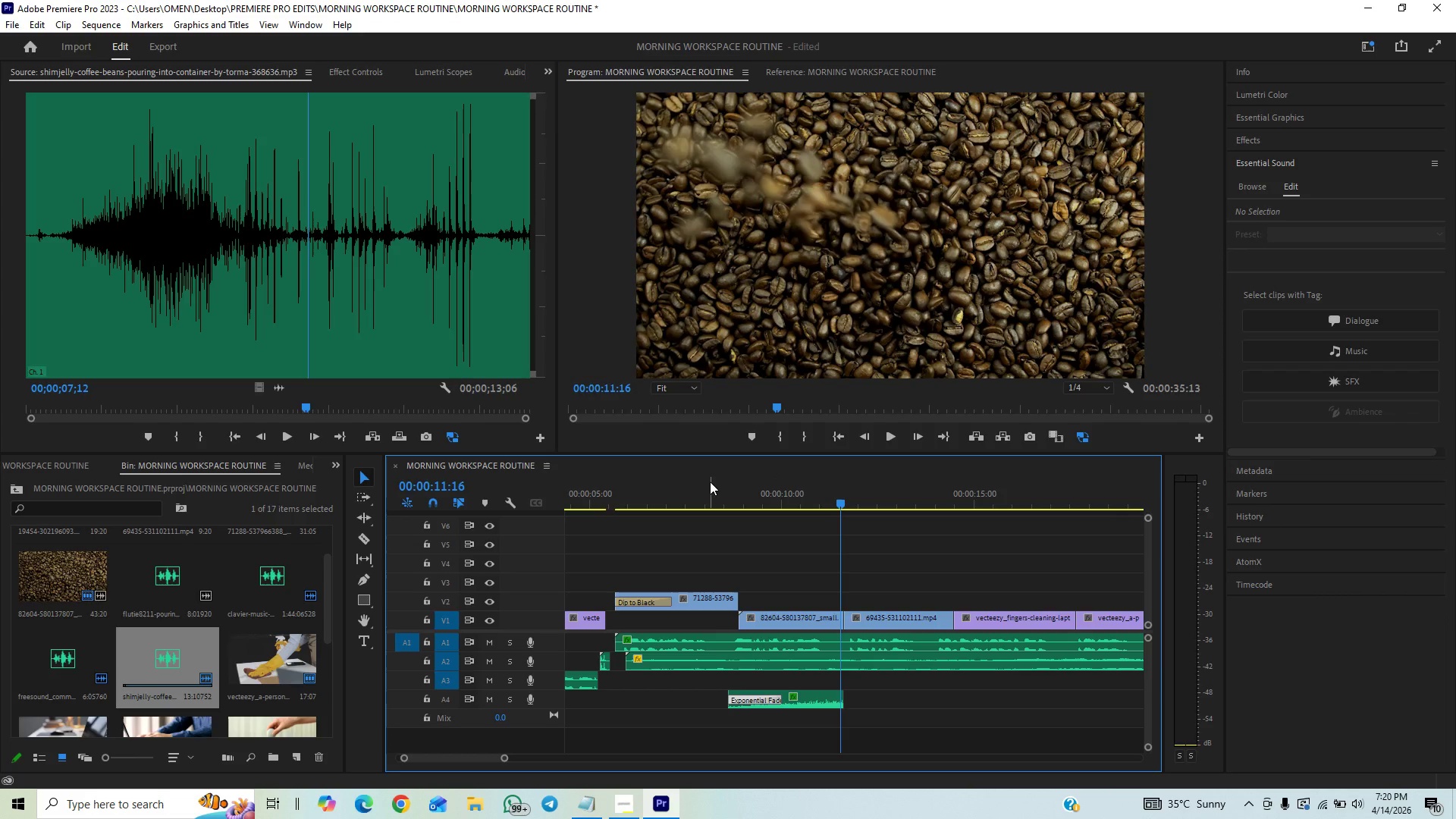 
left_click([711, 494])
 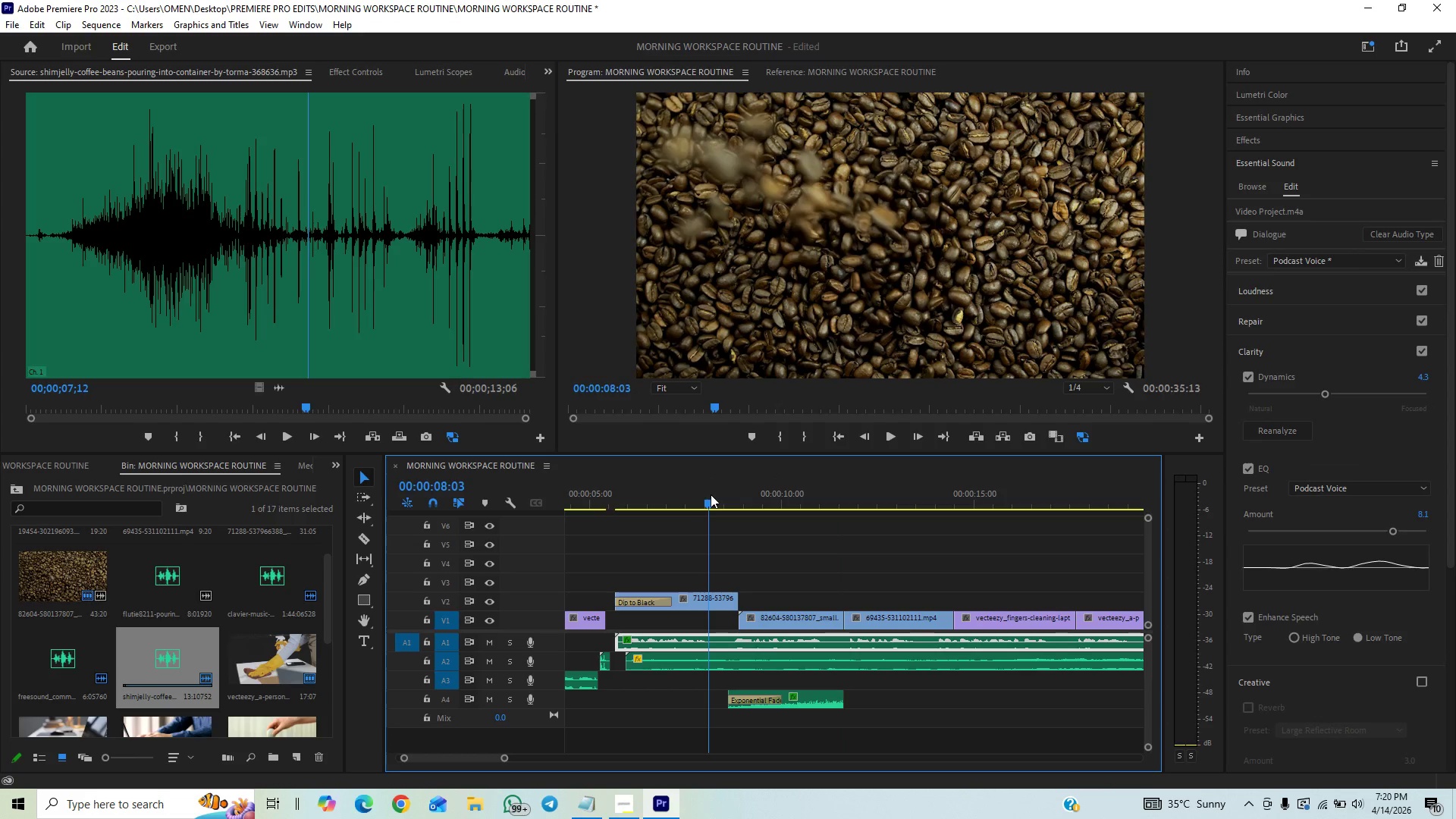 
key(Space)
 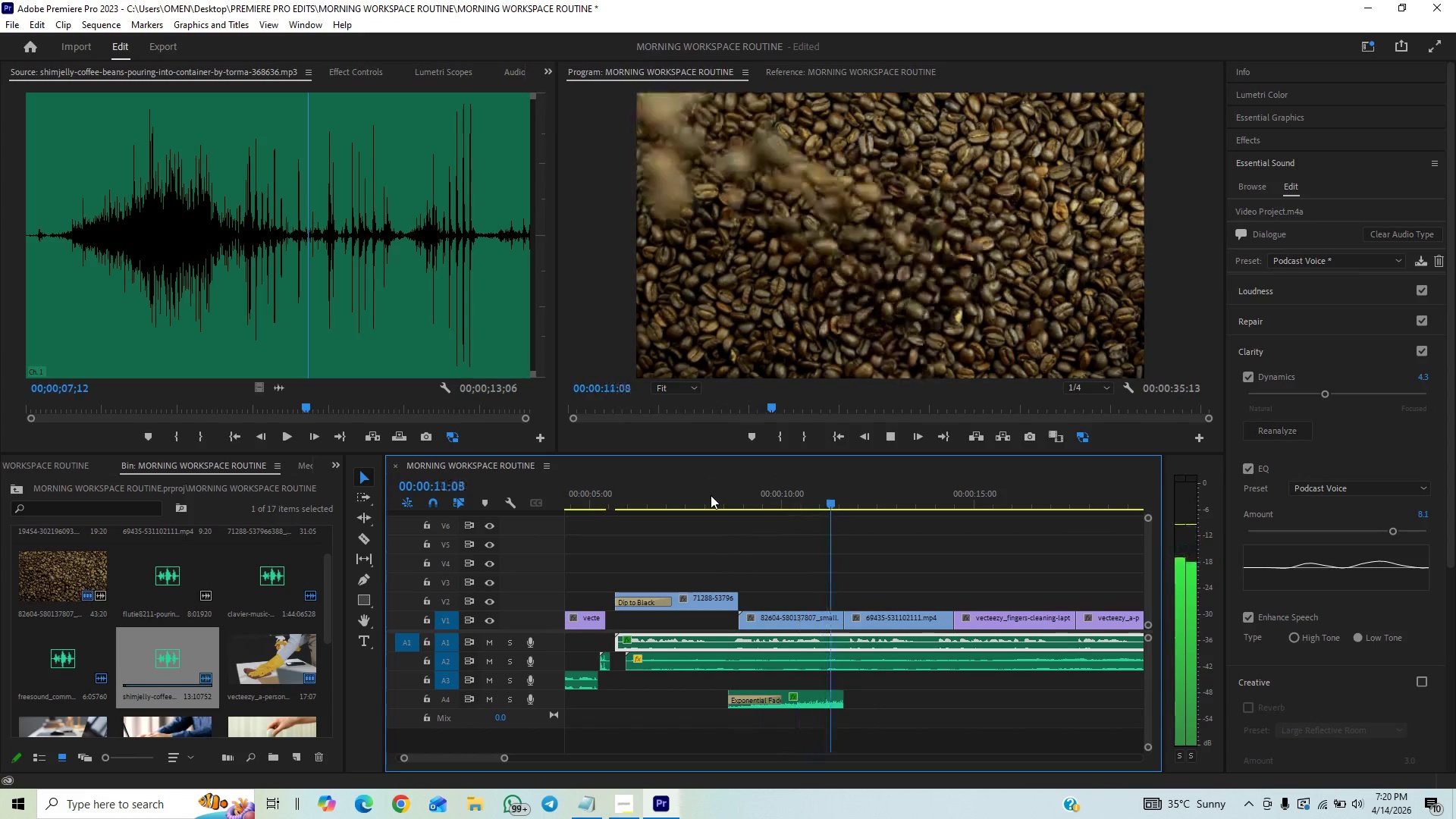 
wait(5.33)
 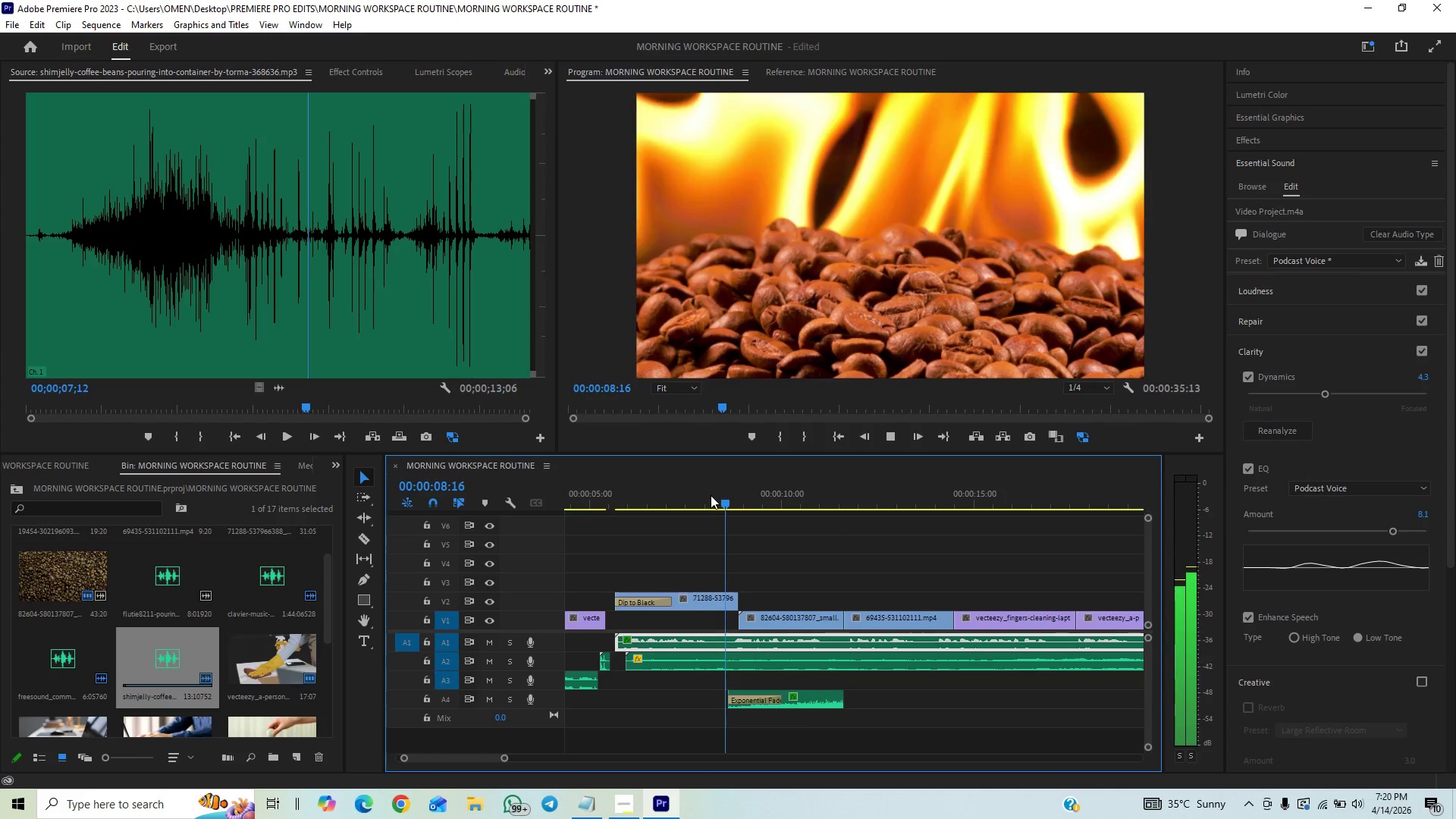 
left_click([708, 503])
 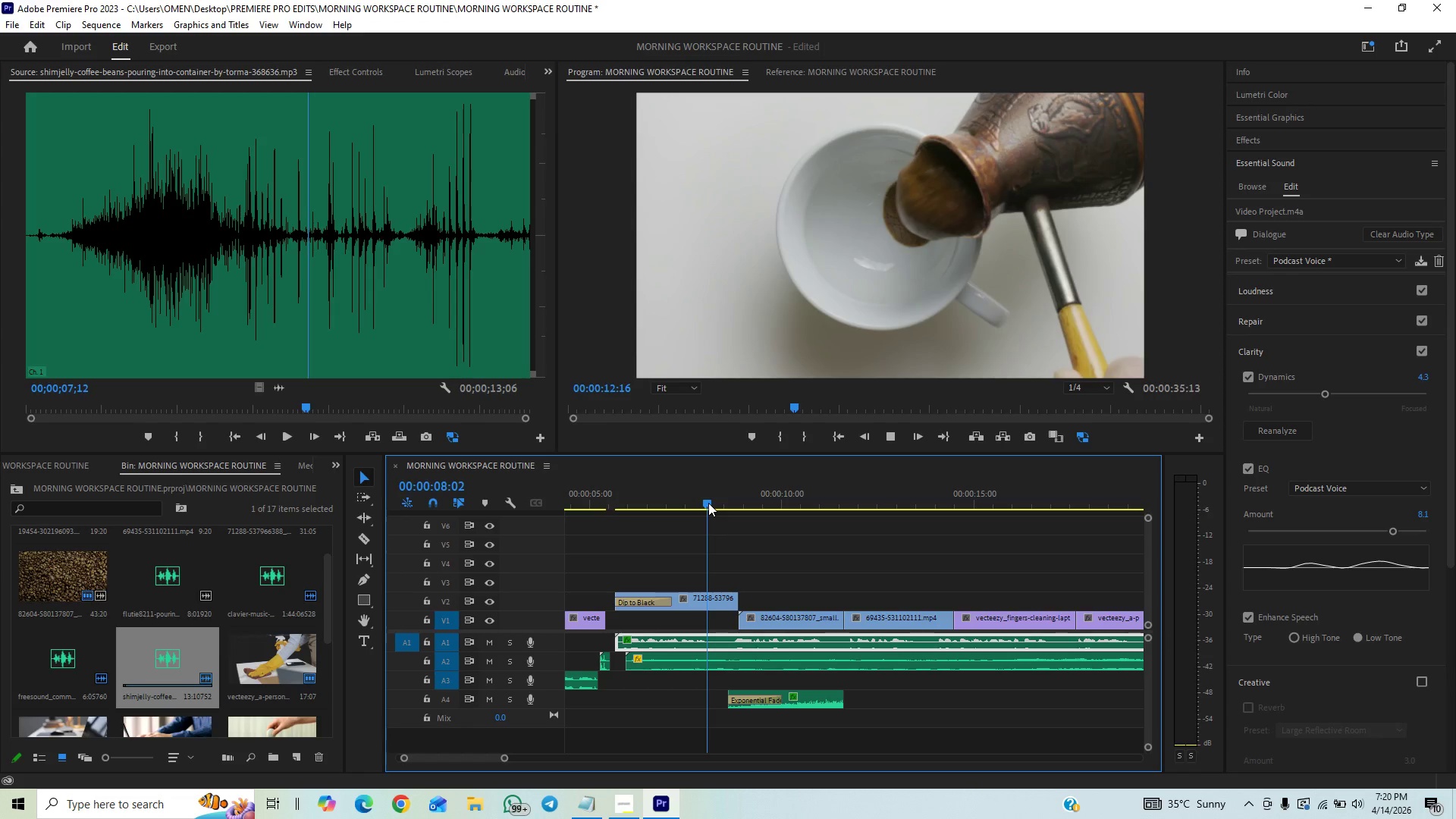 
key(Space)
 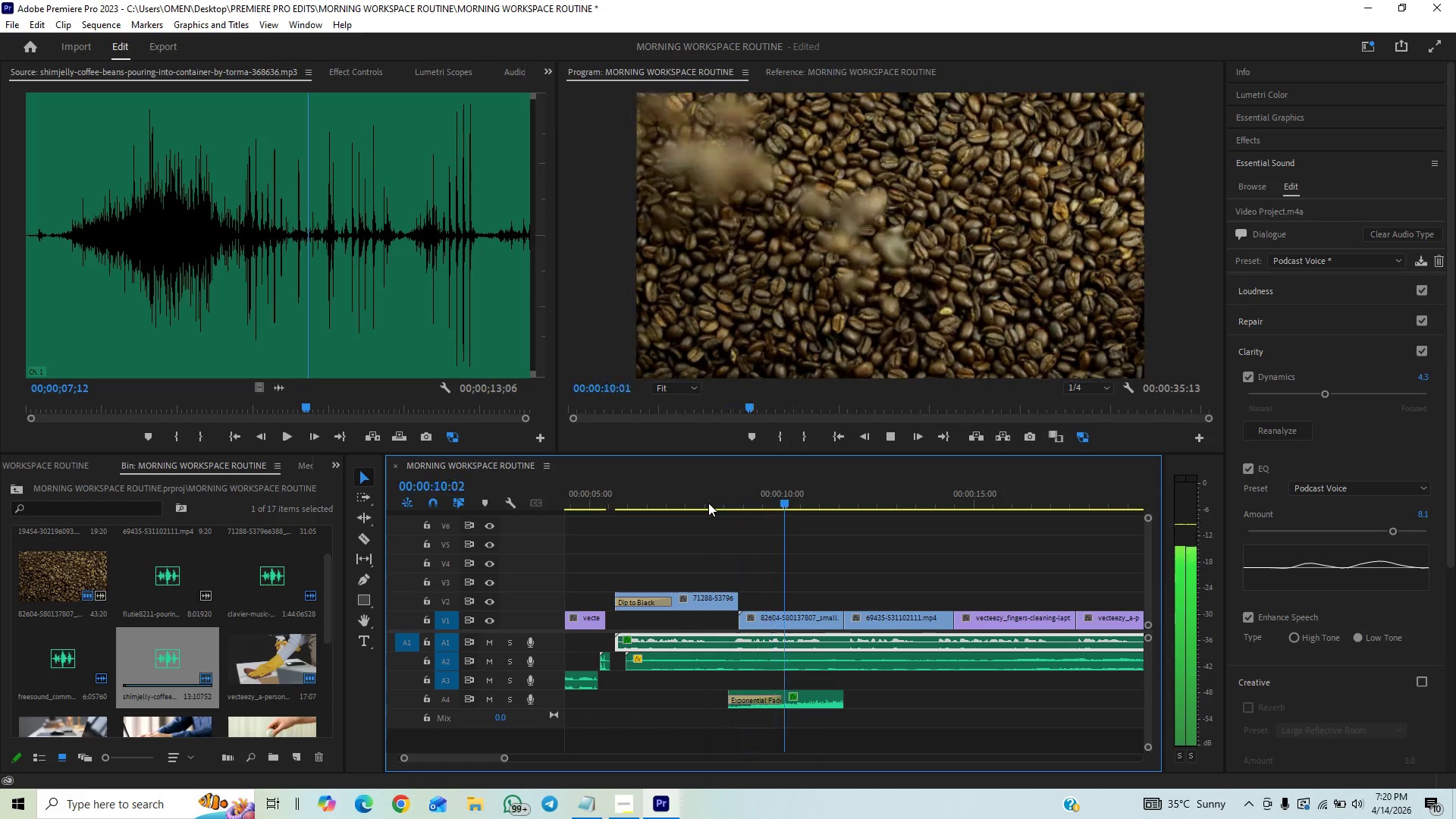 
left_click([708, 503])
 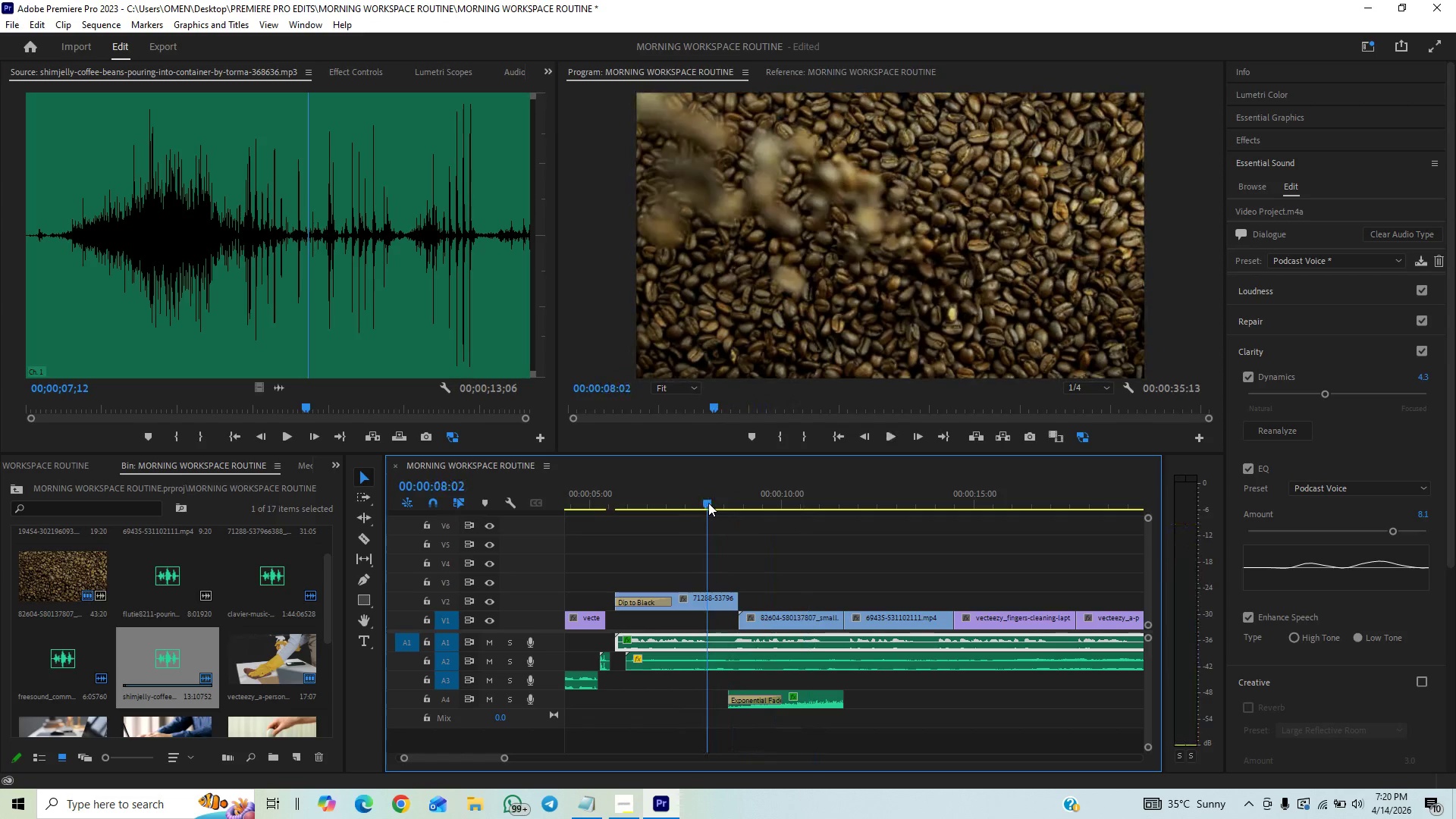 
key(Space)
 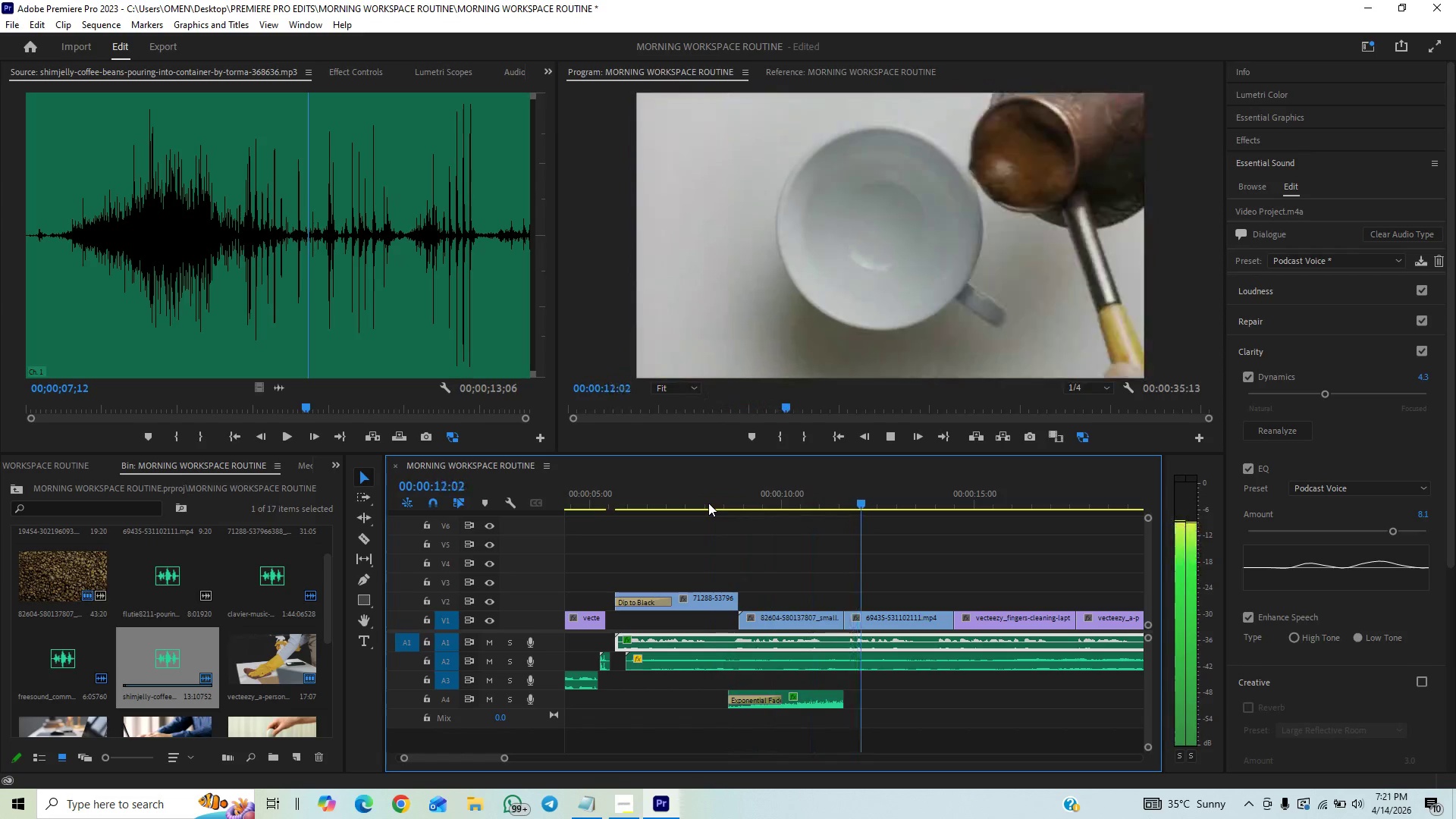 
wait(6.36)
 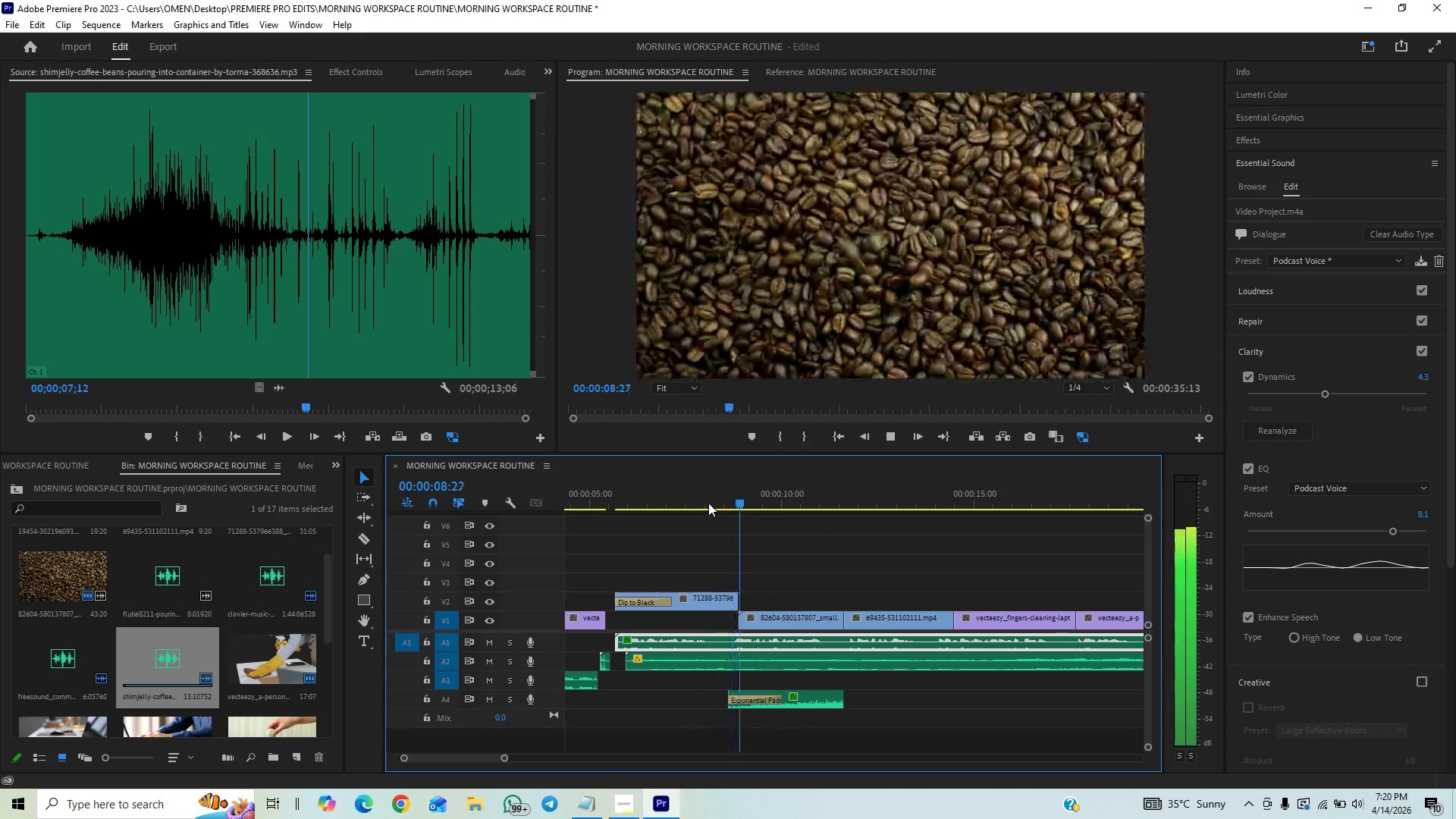 
key(Space)
 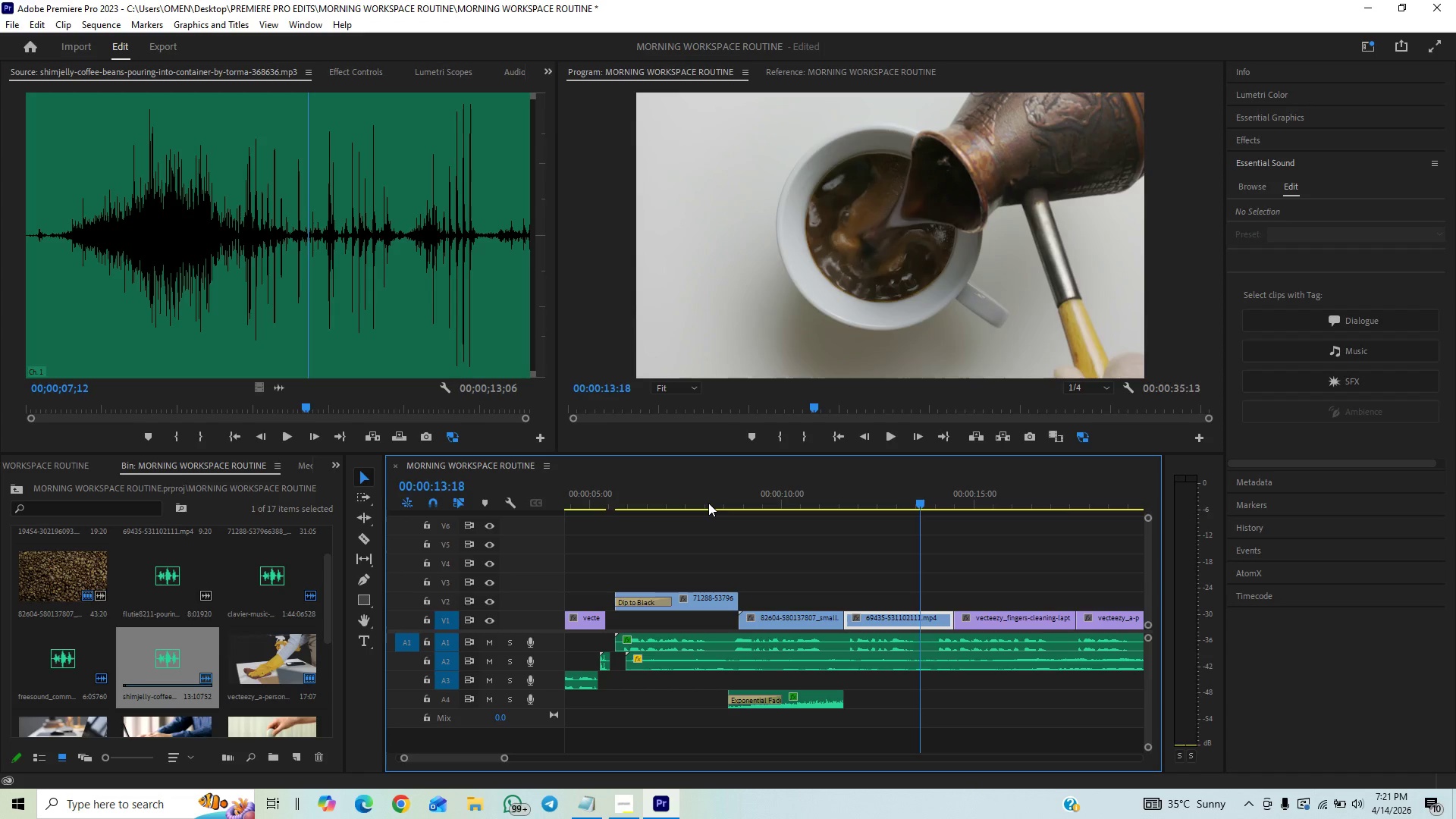 
key(Control+S)
 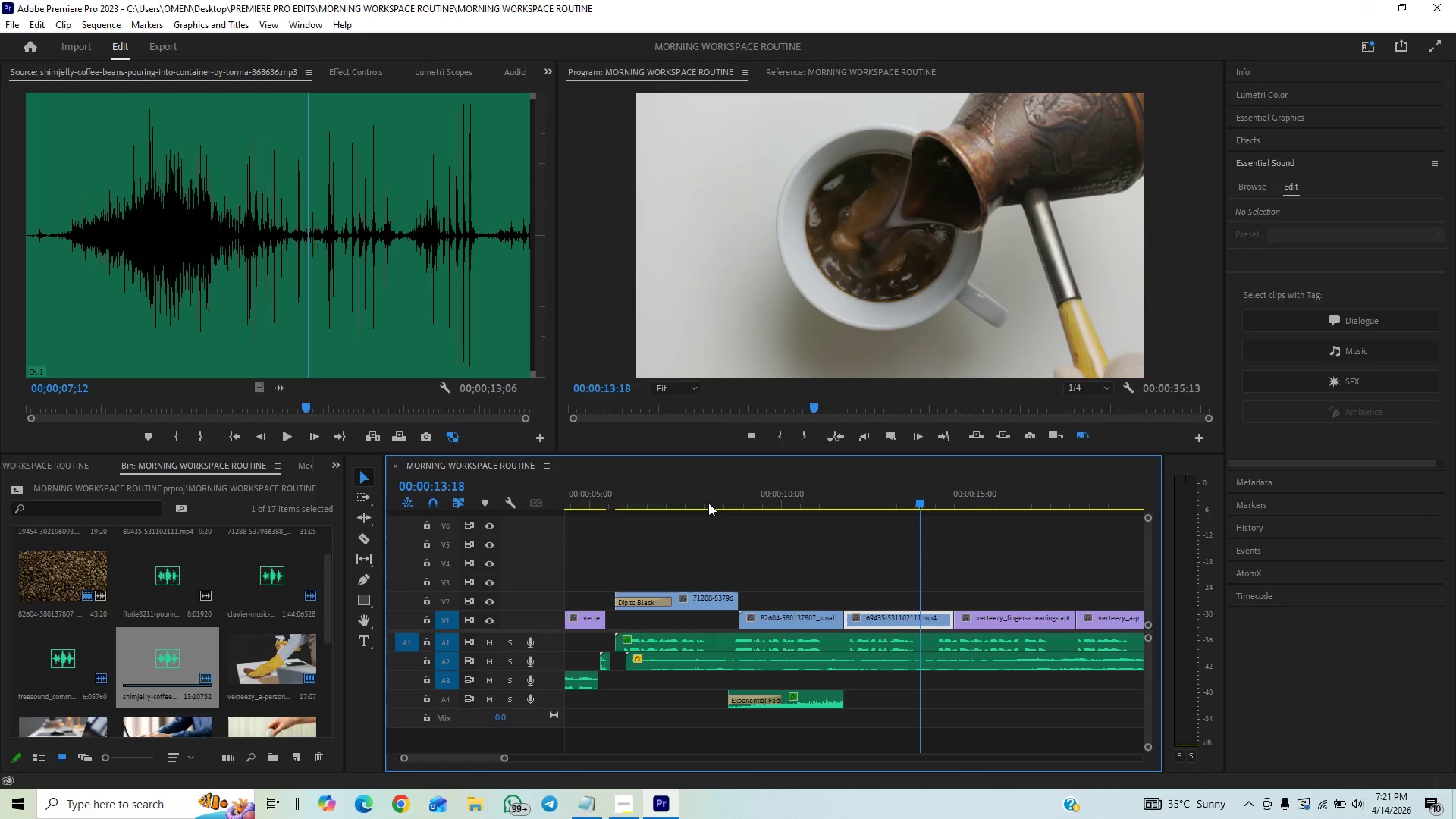 
key(Space)
 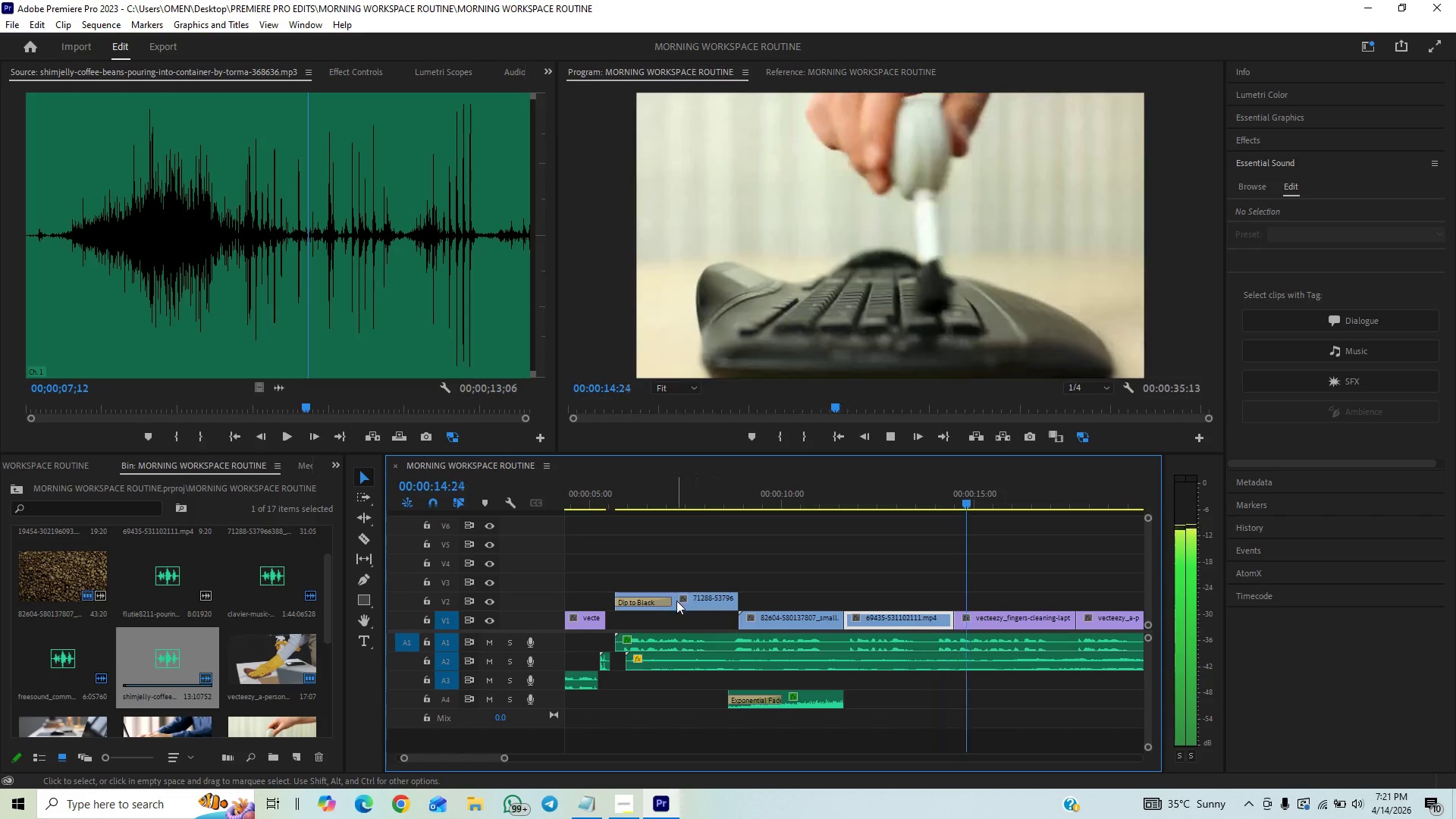 
key(Space)
 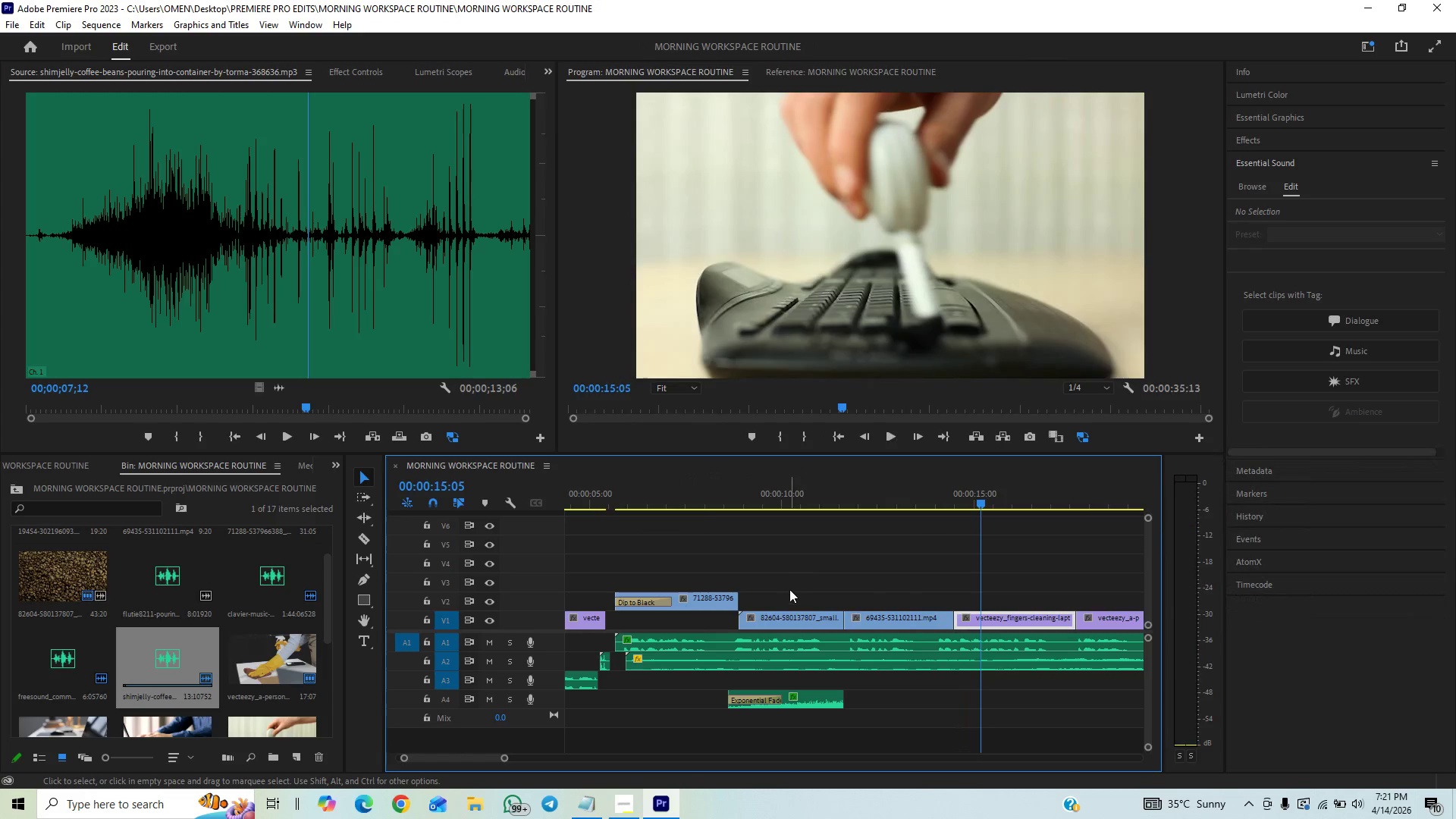 
key(Control+S)
 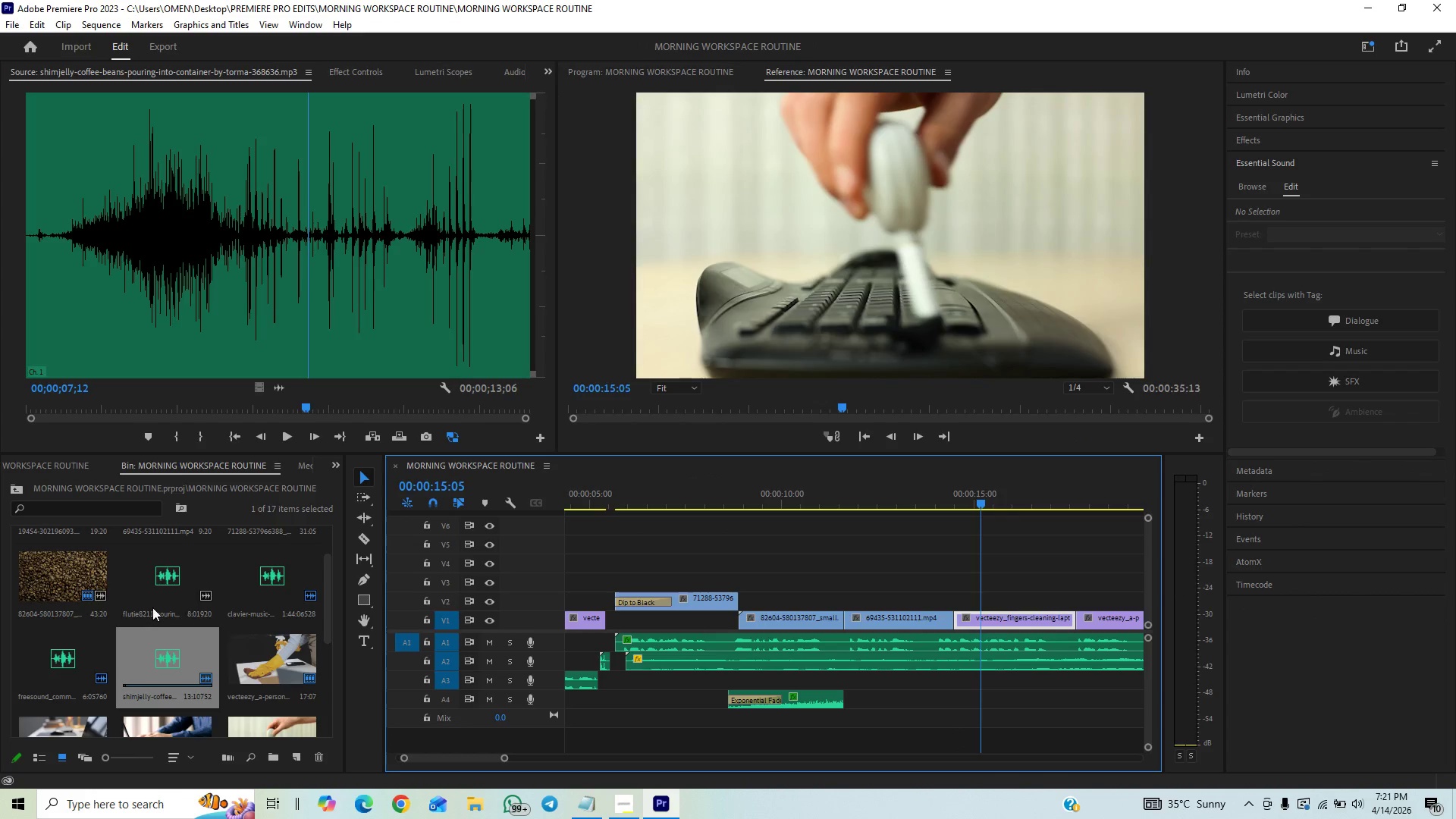 
double_click([149, 602])
 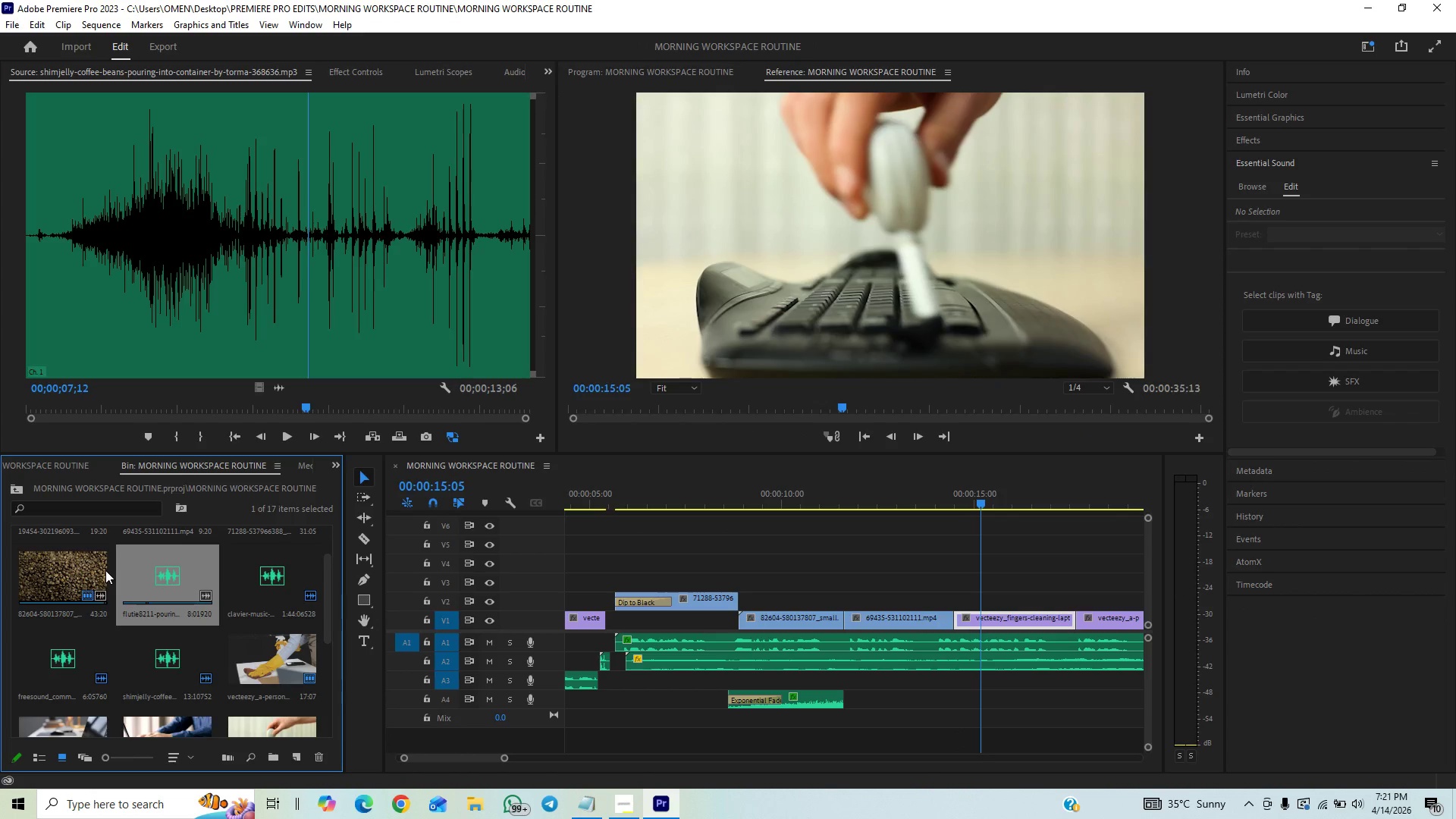 
double_click([105, 570])
 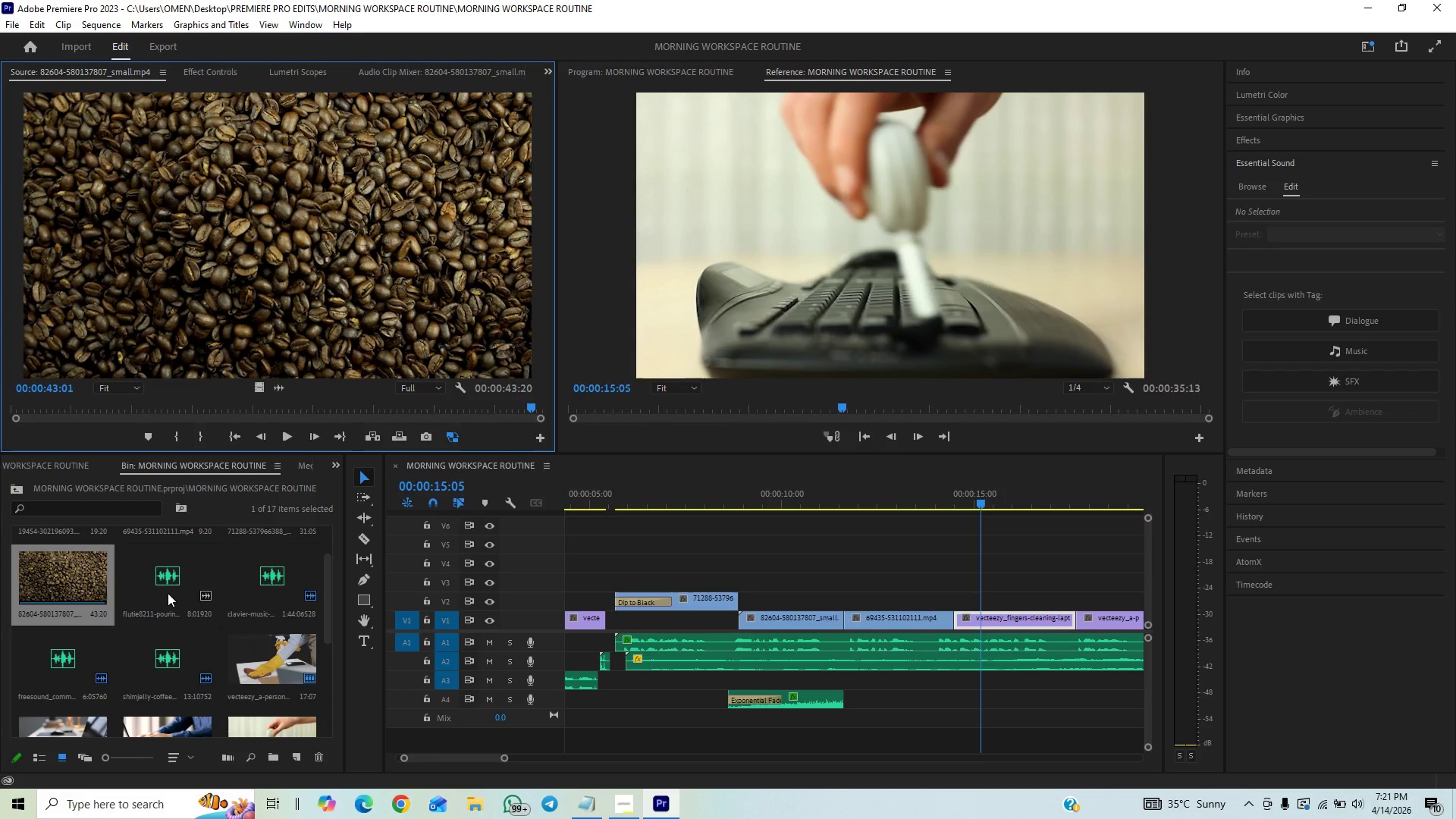 
double_click([168, 593])
 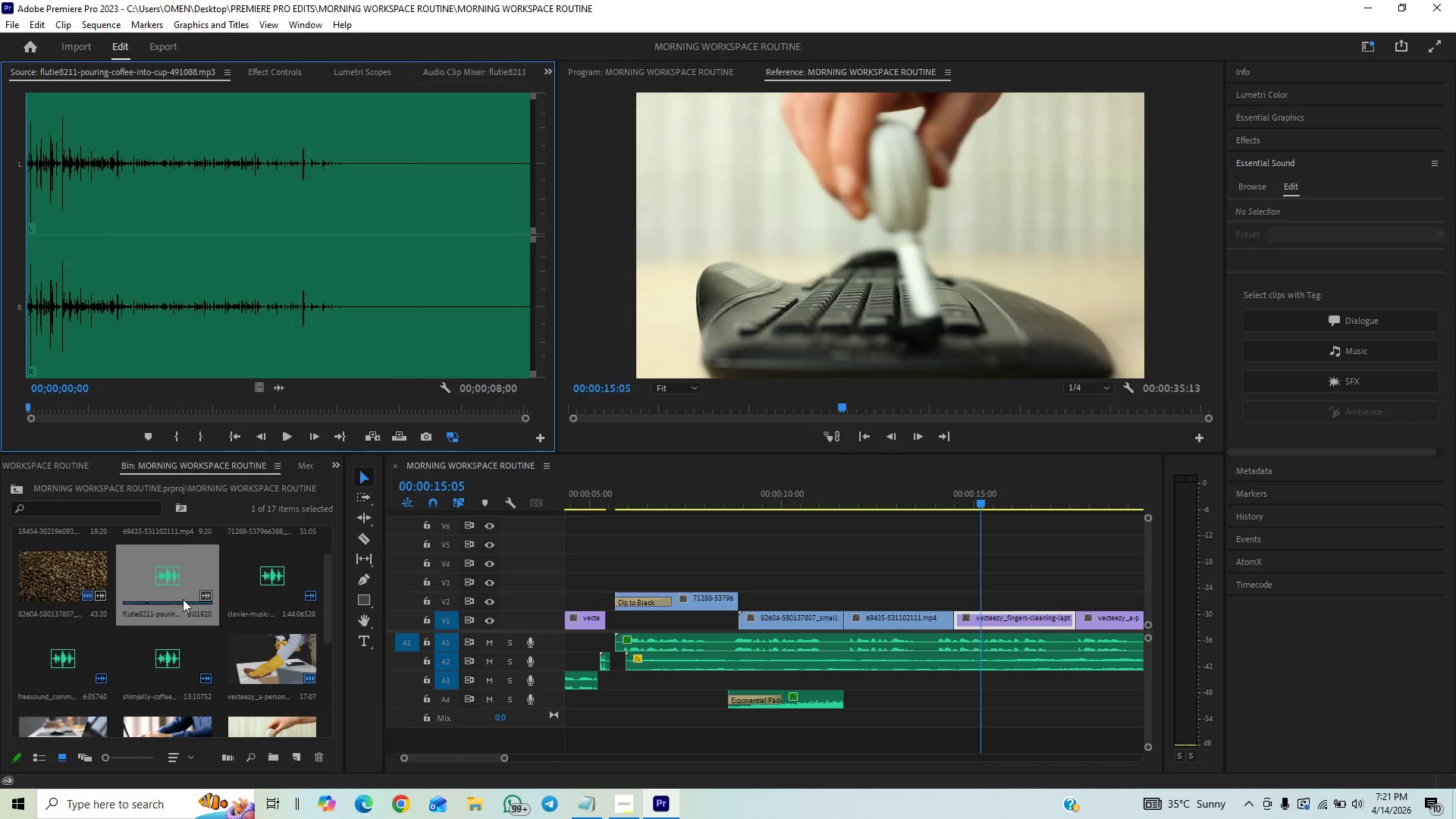 
mouse_move([275, 591])
 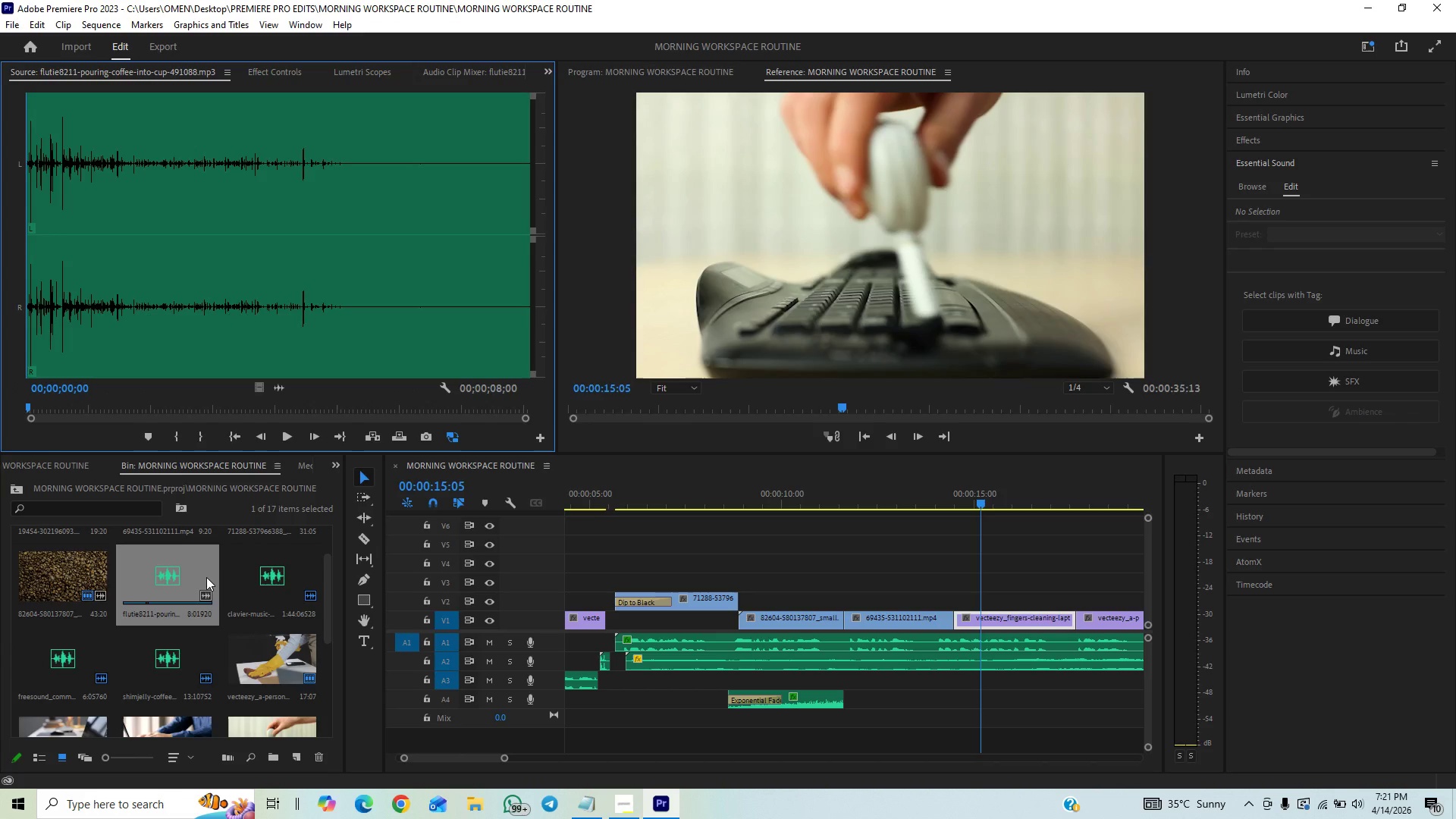 
double_click([161, 571])
 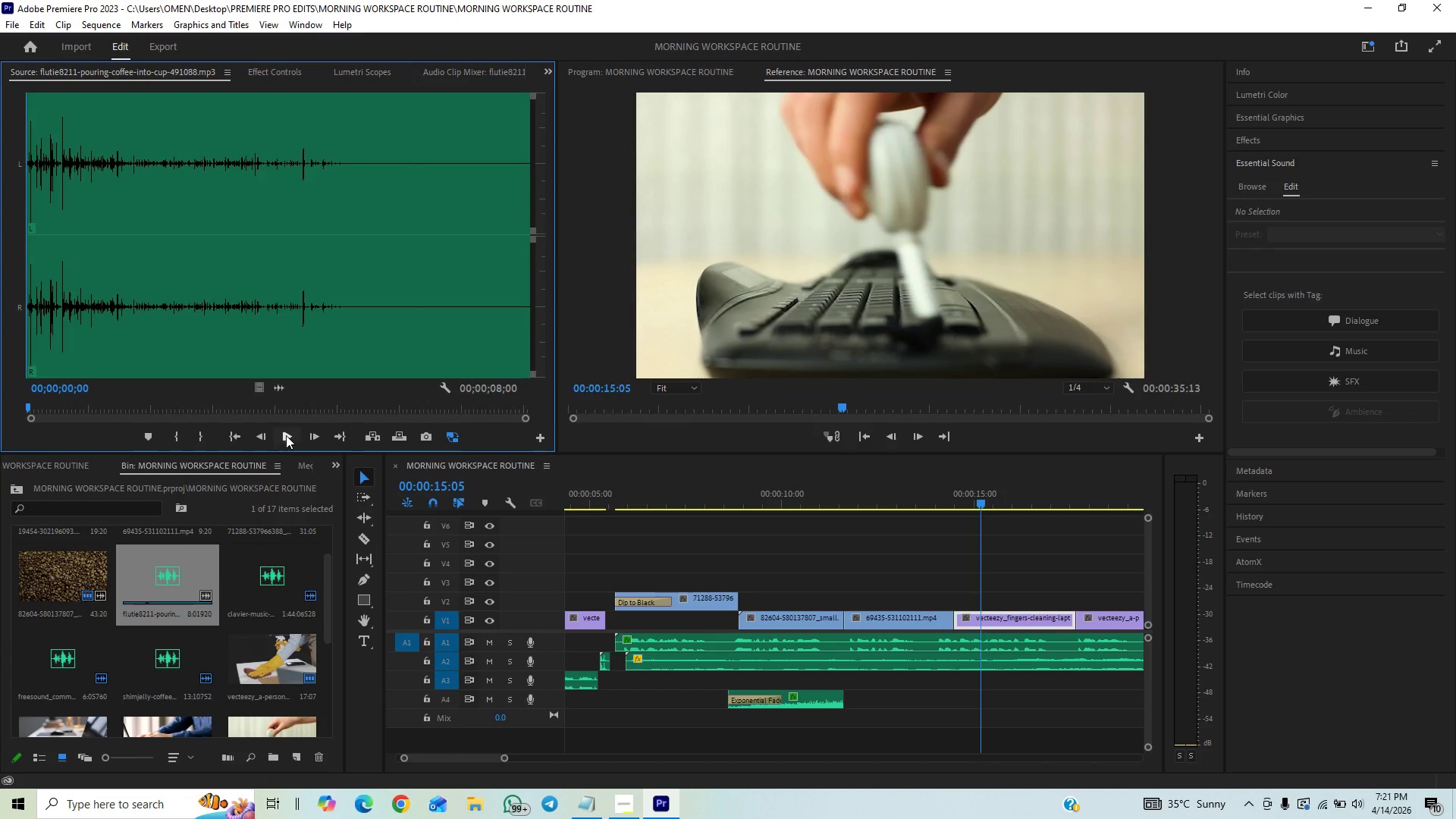 
left_click([286, 440])
 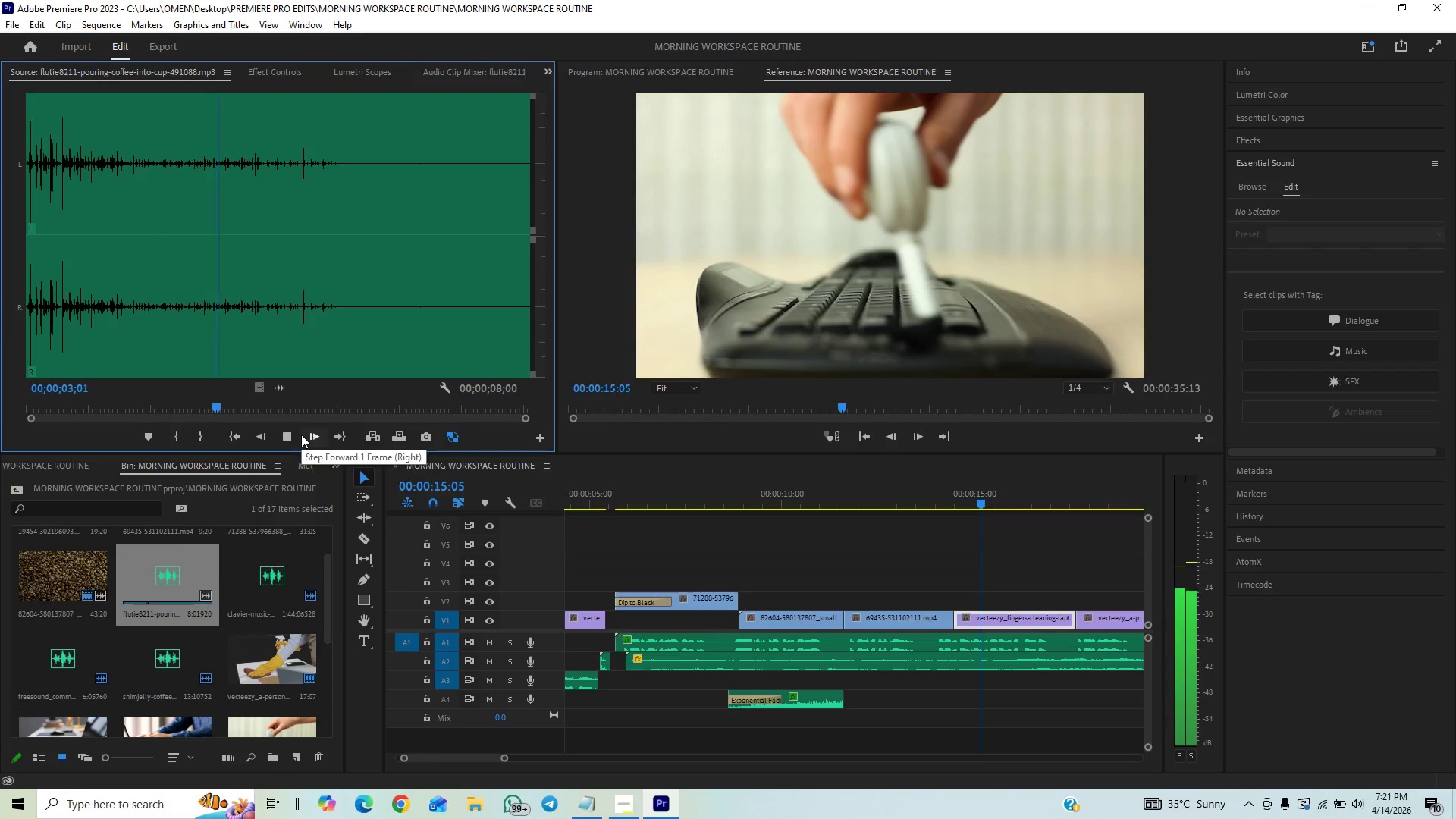 
key(Control+S)
 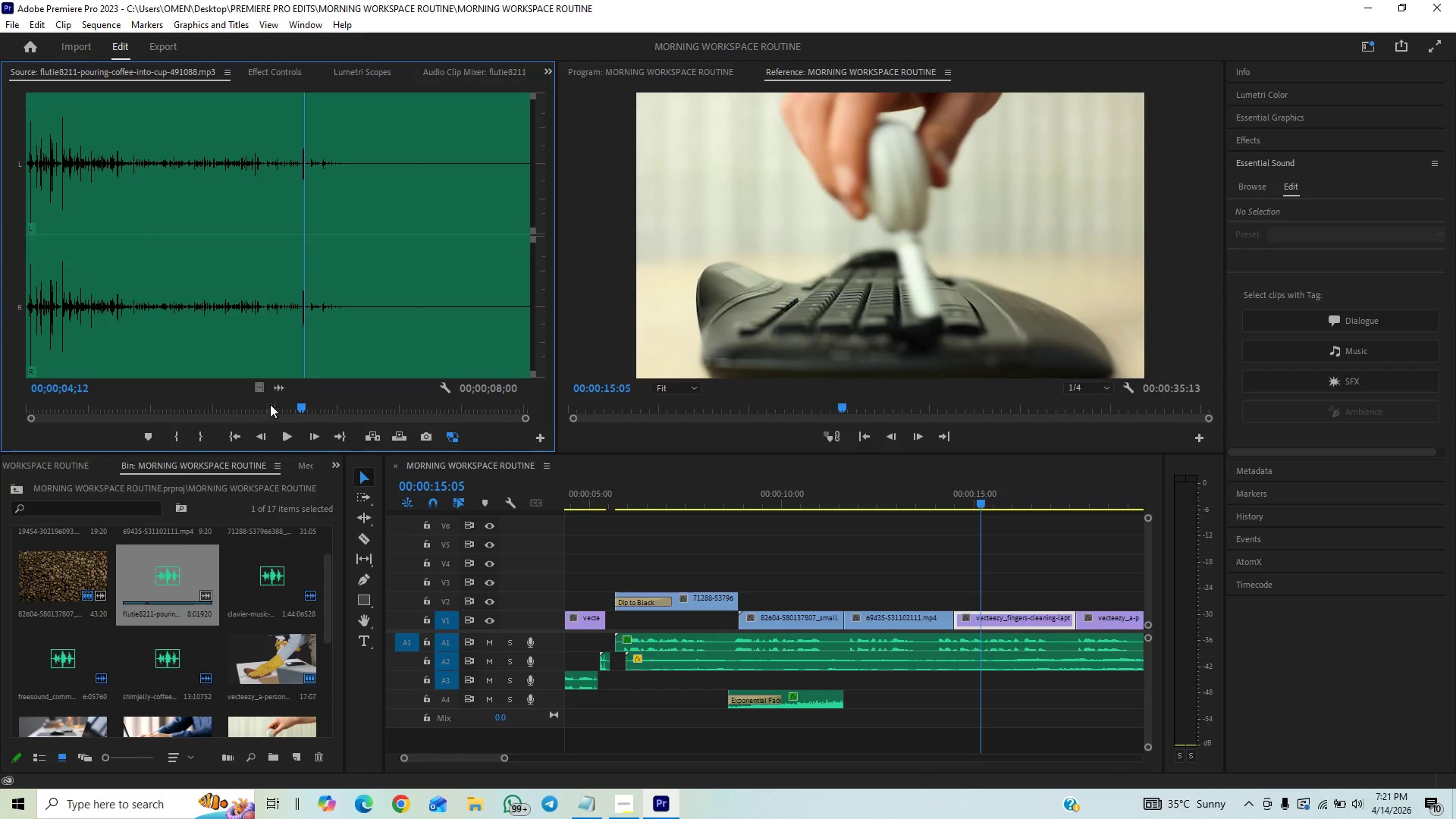 
left_click_drag(start_coordinate=[279, 388], to_coordinate=[750, 676])
 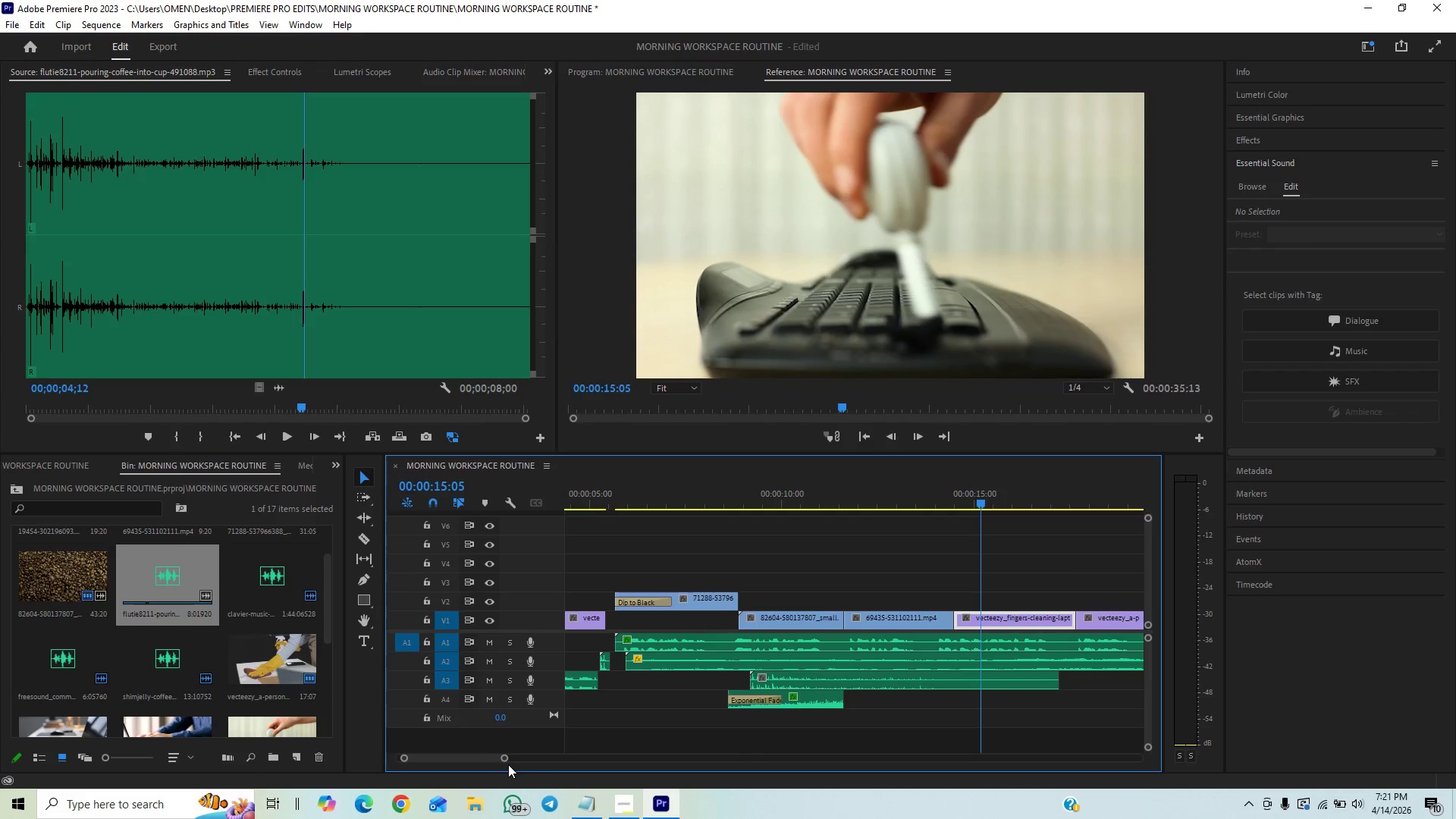 
left_click_drag(start_coordinate=[505, 760], to_coordinate=[544, 757])
 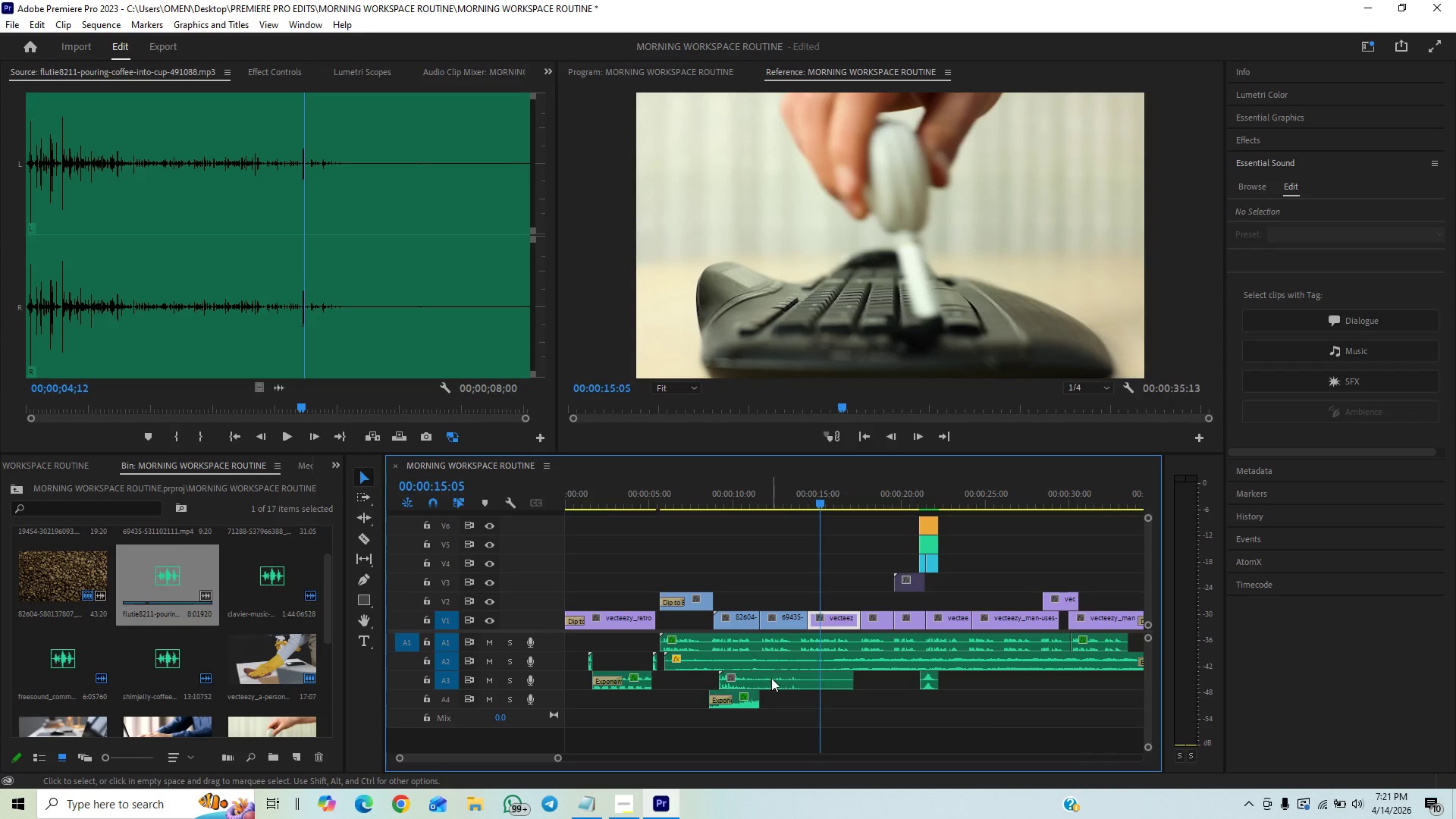 
left_click_drag(start_coordinate=[771, 678], to_coordinate=[817, 681])
 